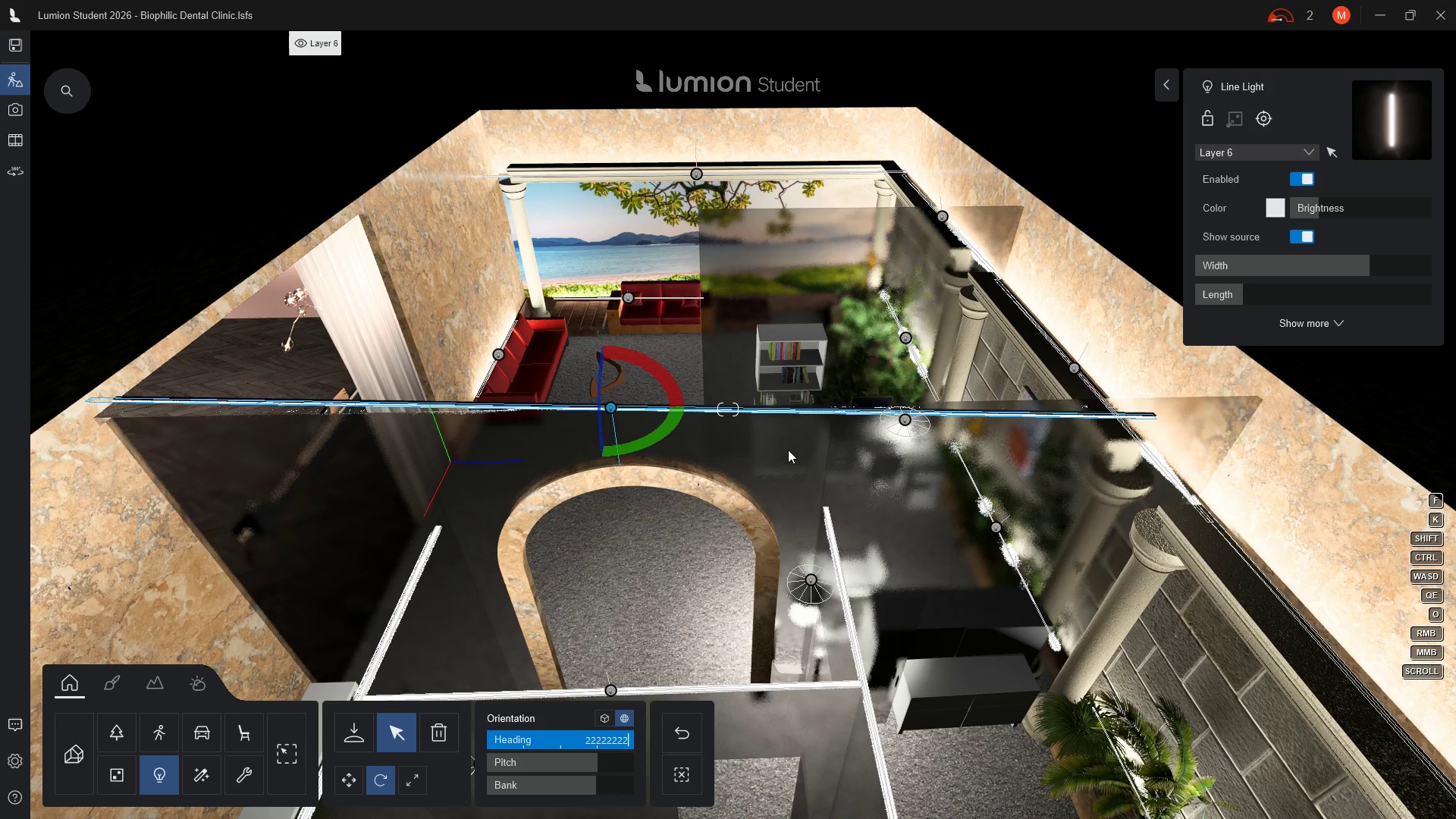 
key(Backspace)
 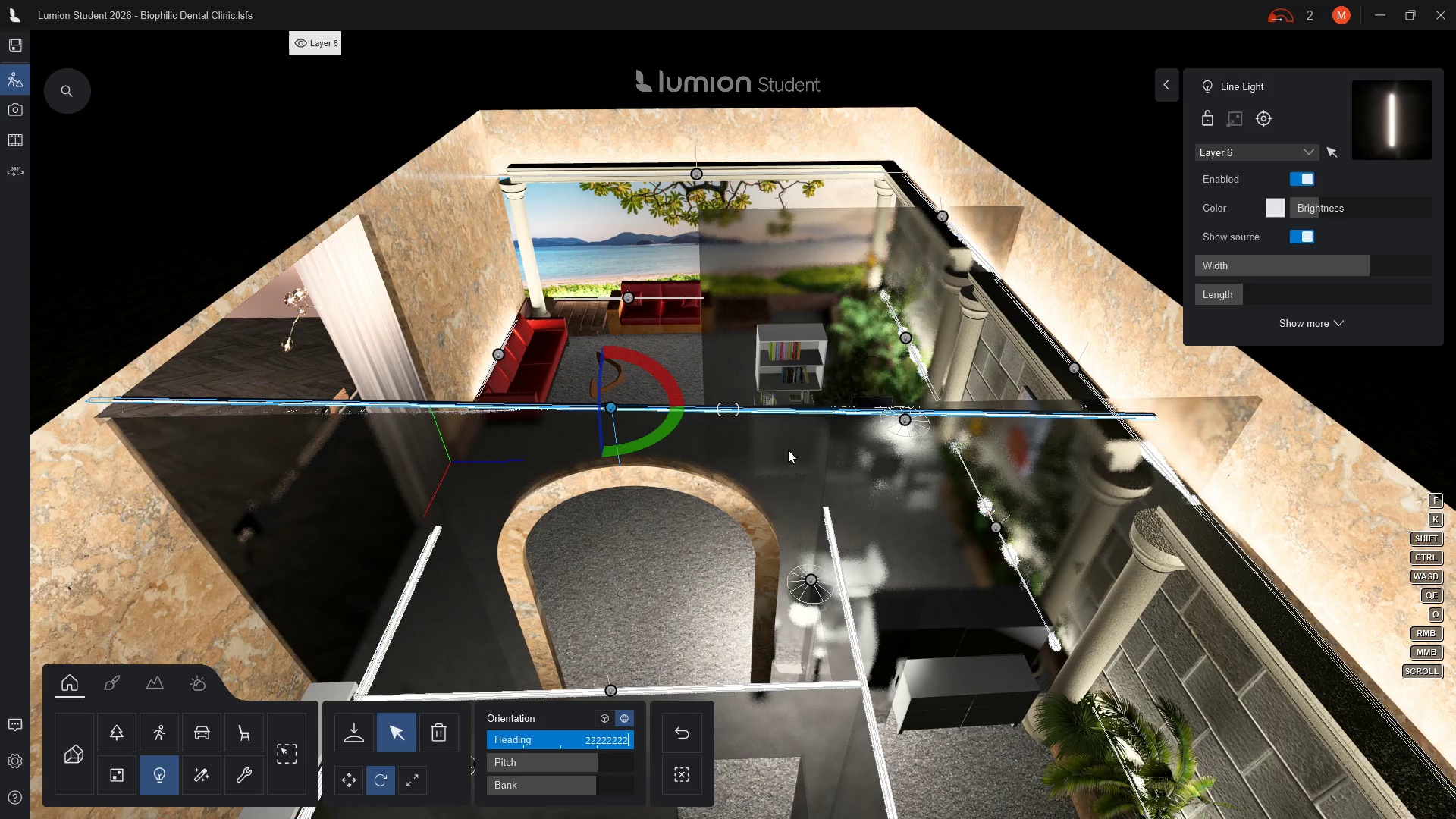 
key(Backspace)
 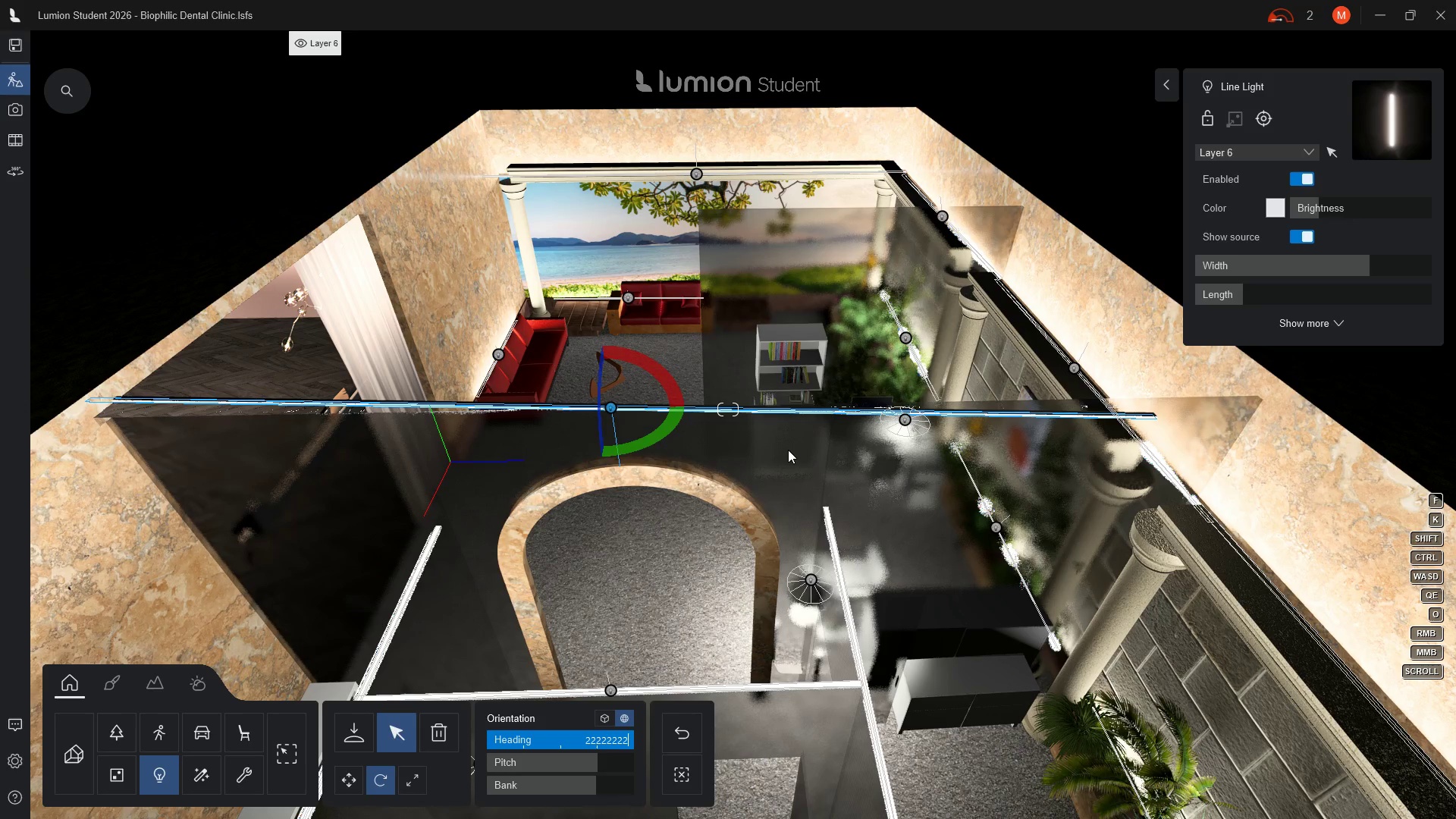 
key(Backspace)
 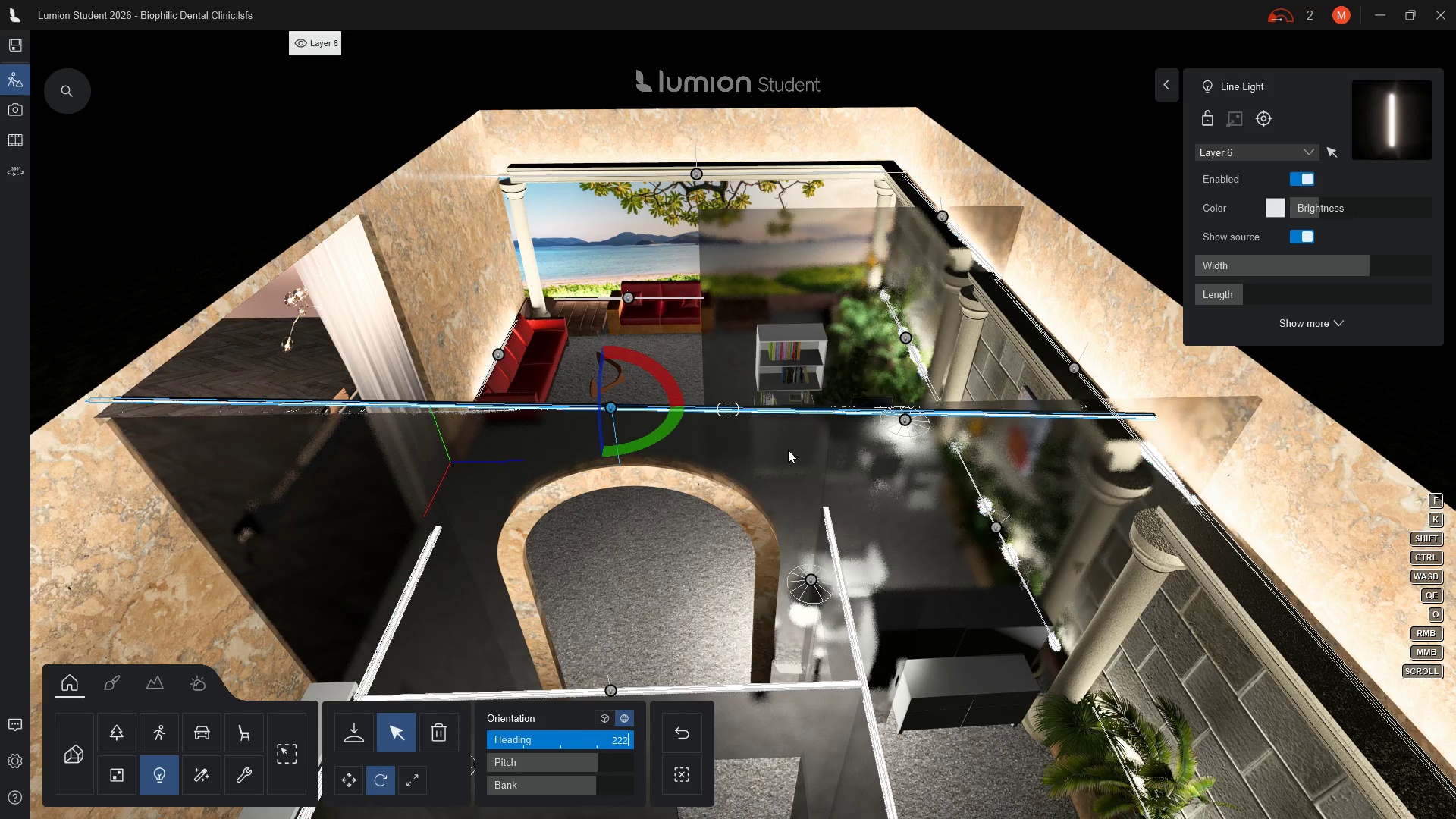 
key(Backspace)
 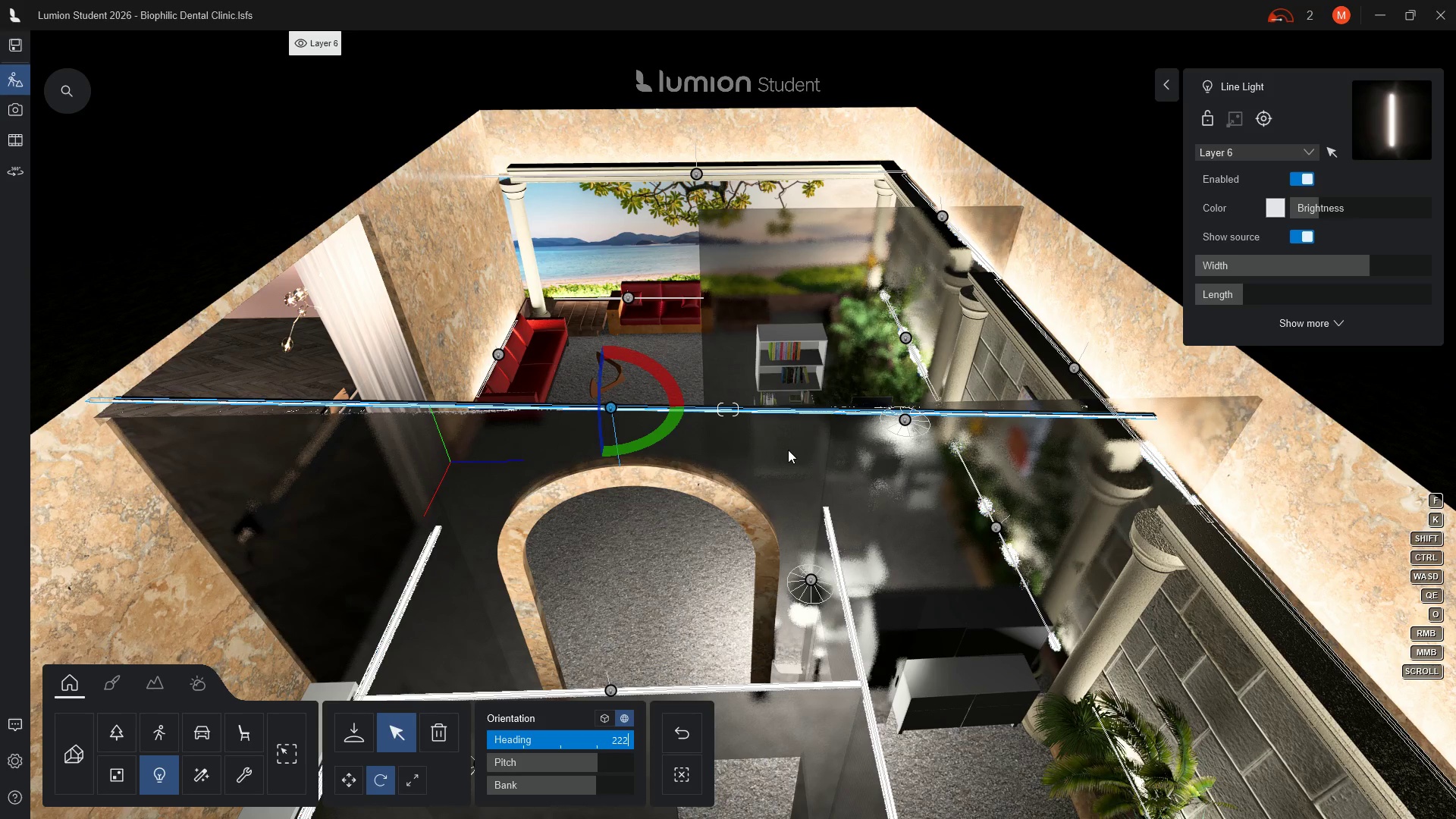 
key(Backspace)
 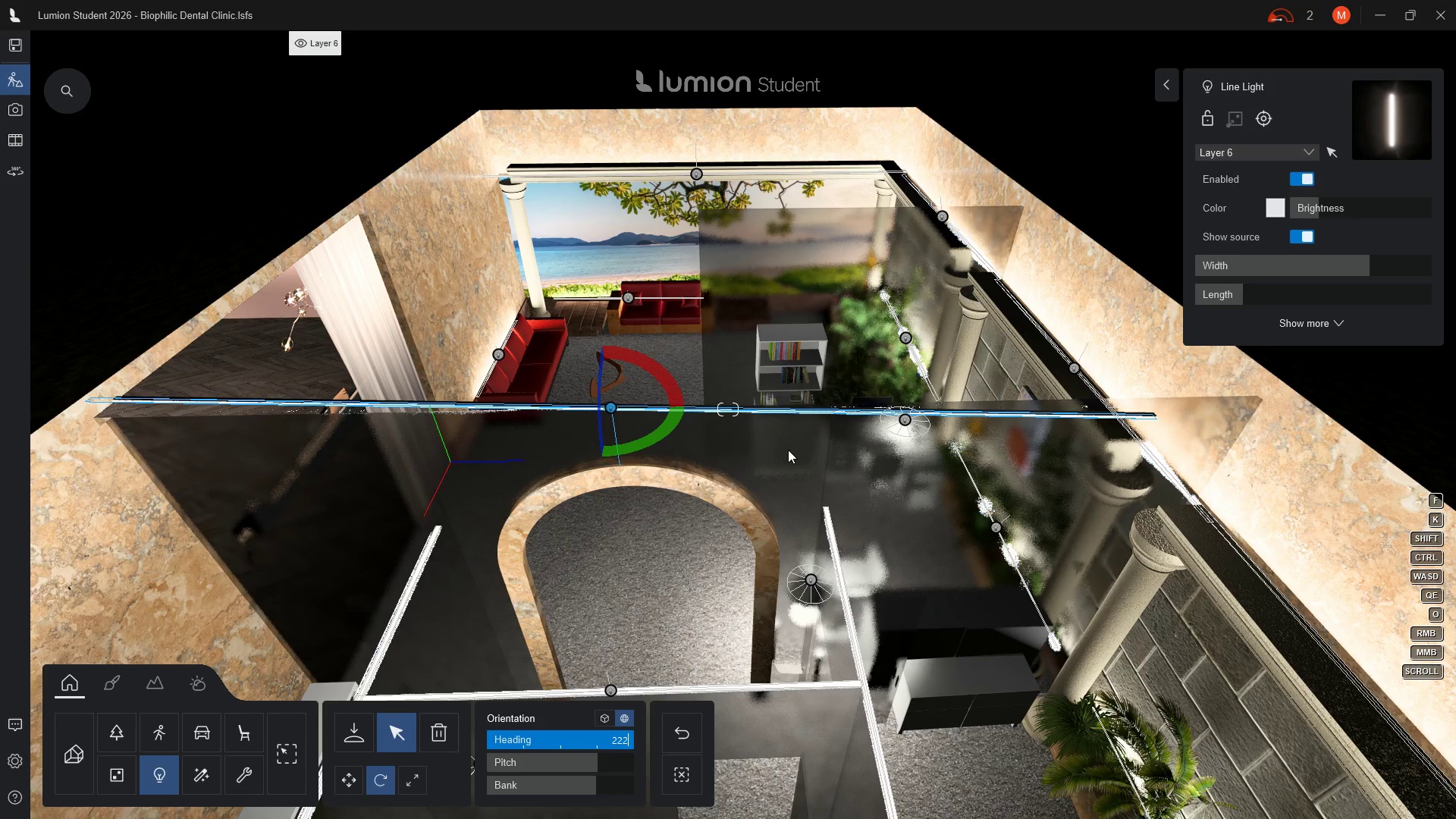 
key(Backspace)
 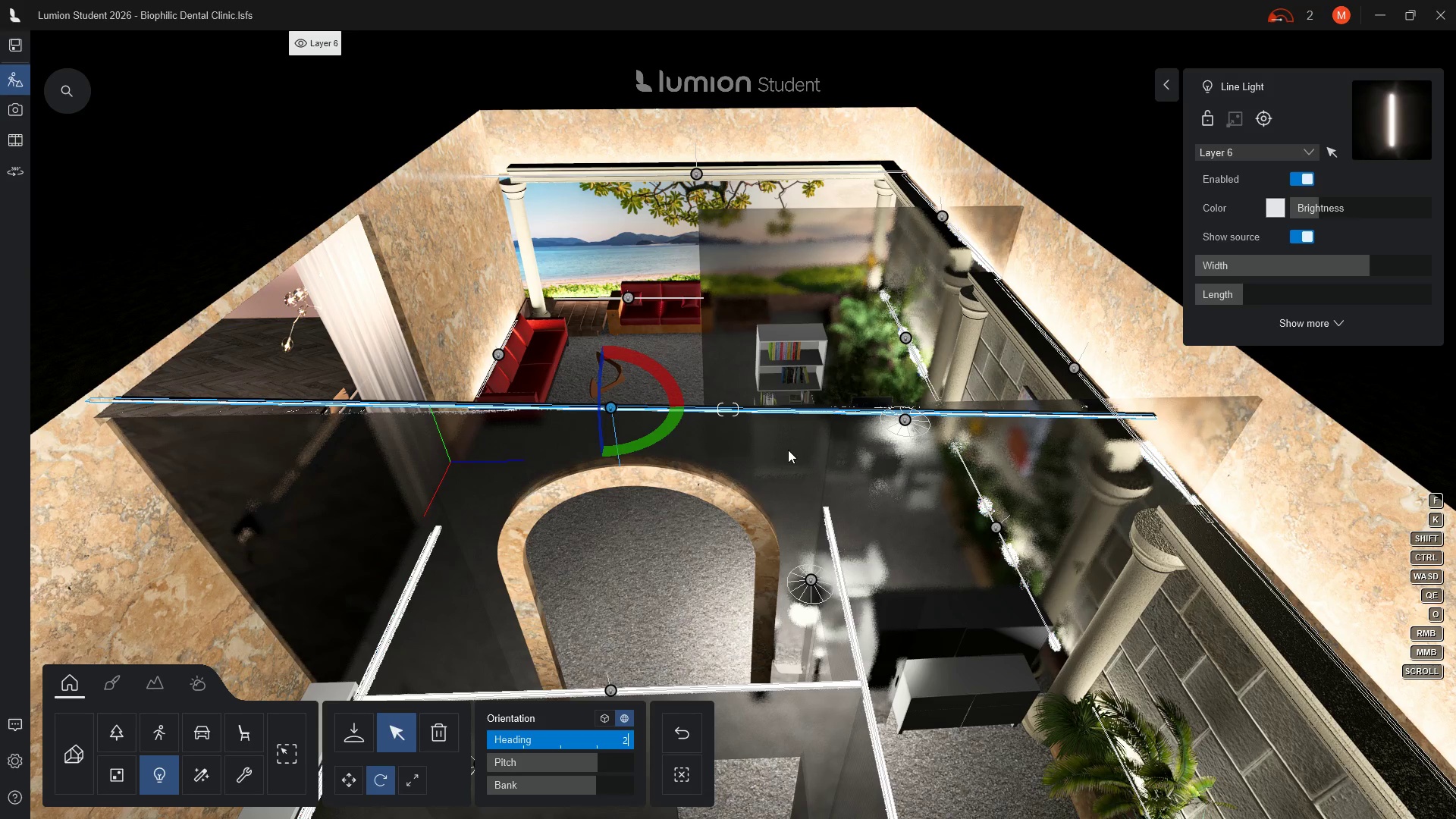 
key(Backspace)
 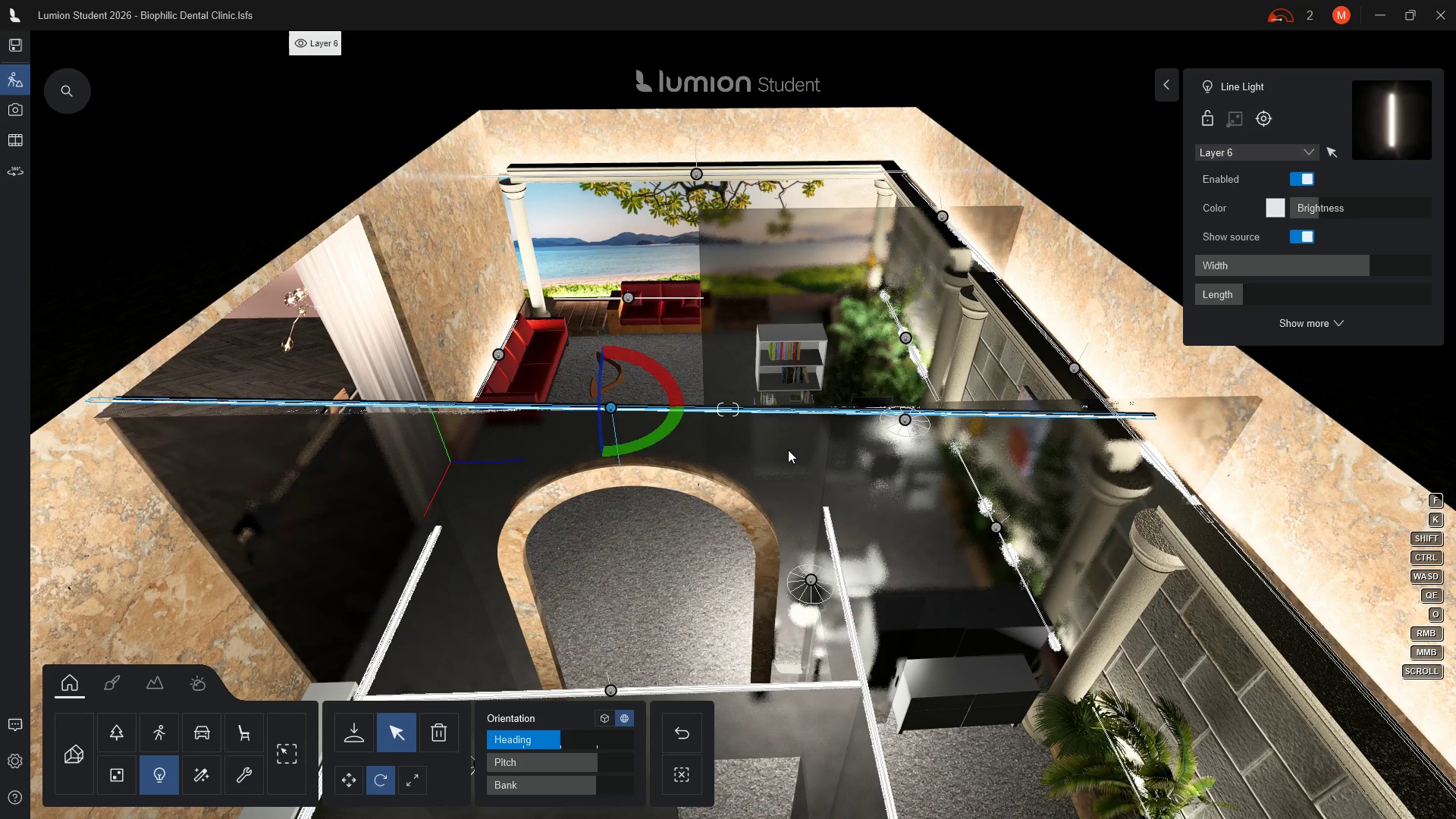 
key(3)
 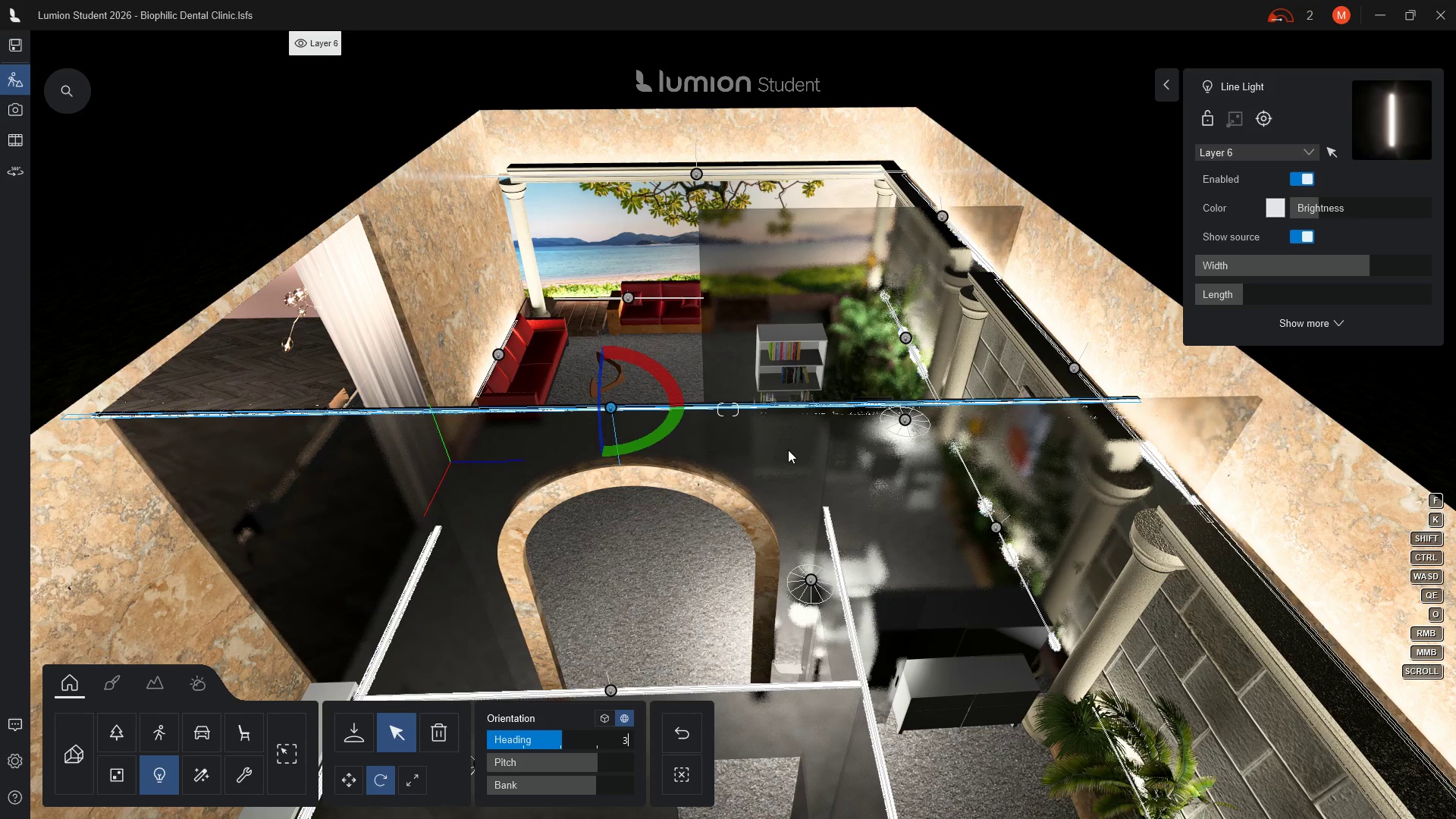 
key(Enter)
 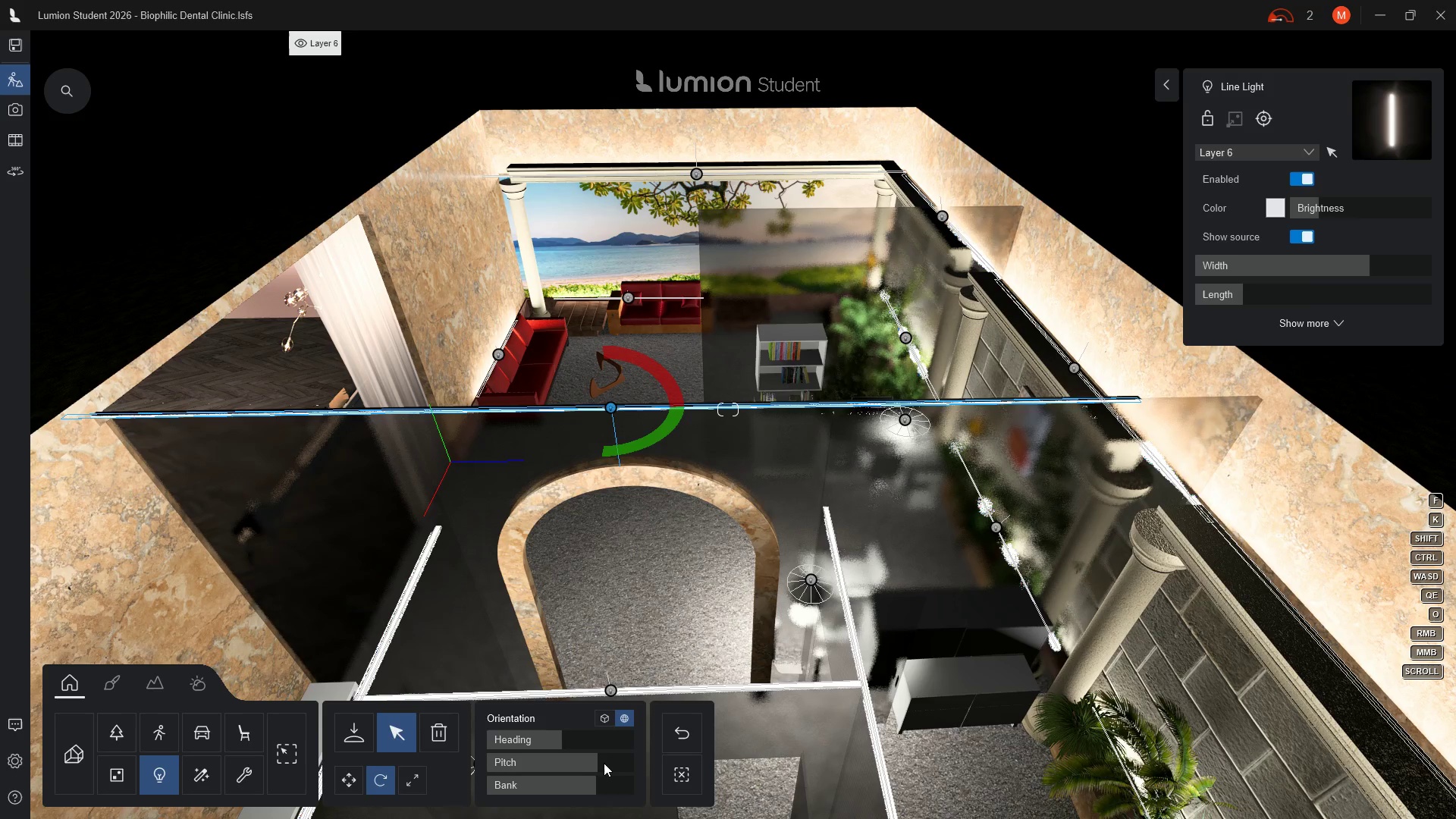 
left_click([610, 763])
 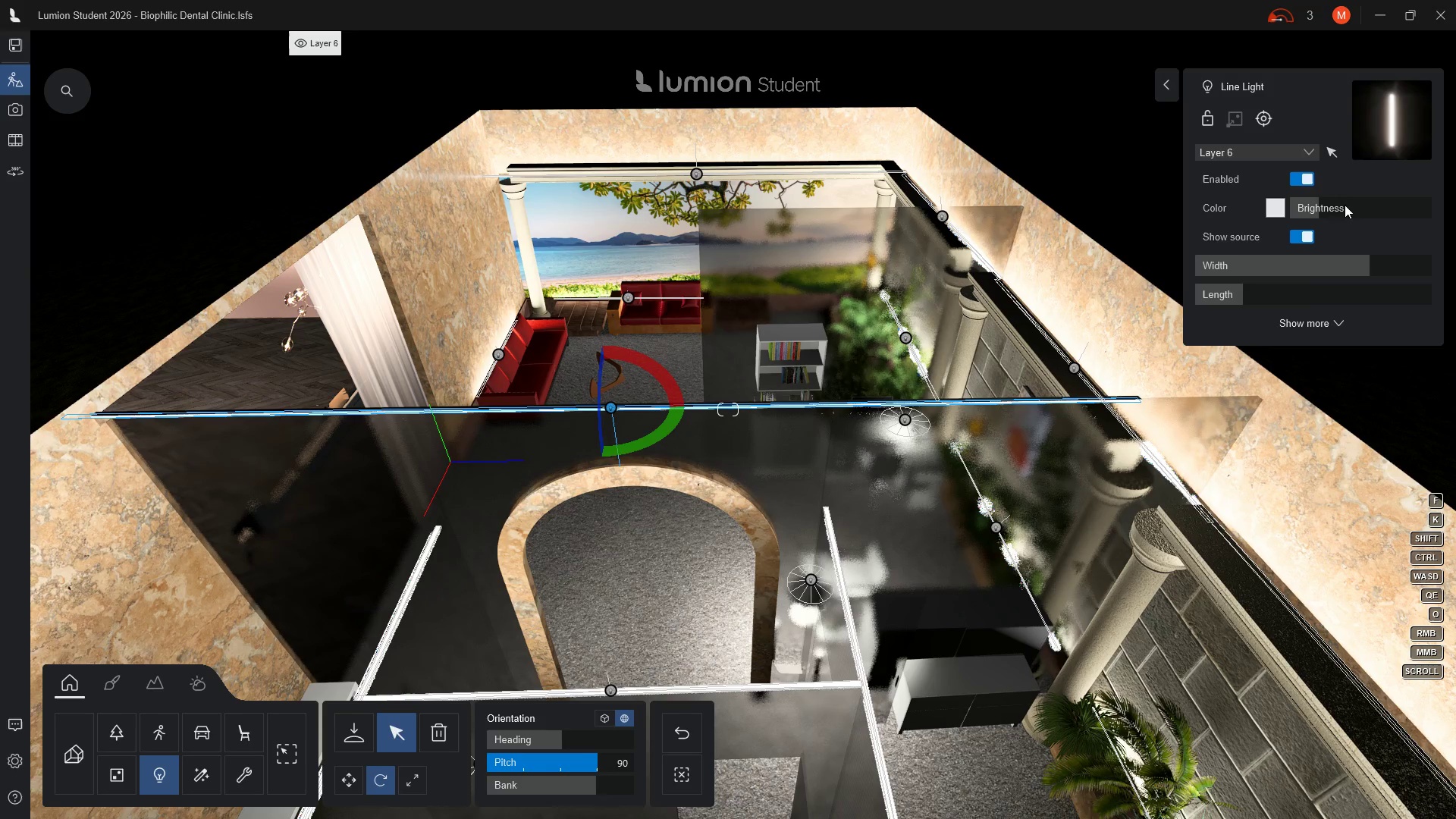 
wait(6.47)
 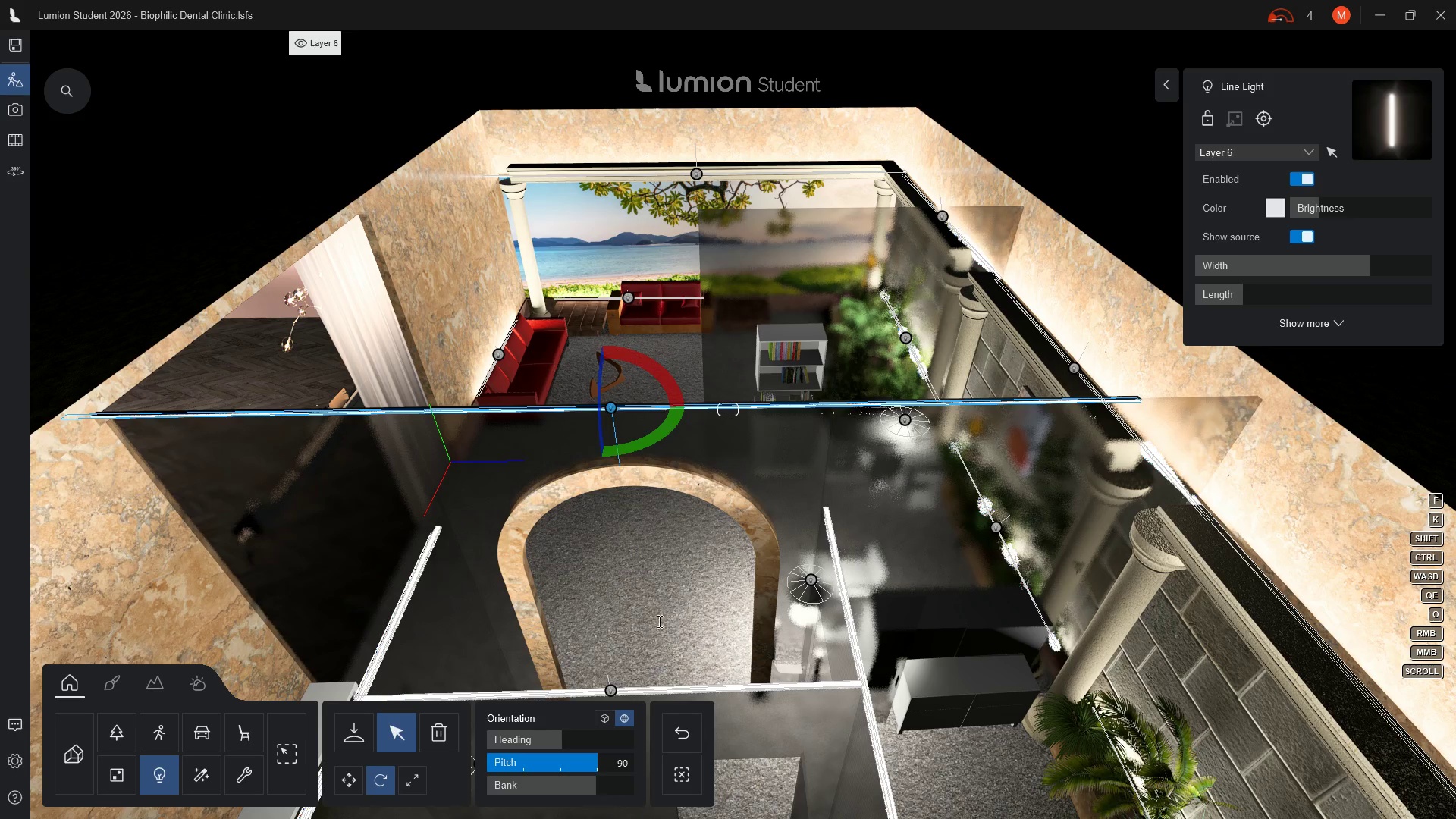 
left_click_drag(start_coordinate=[1320, 208], to_coordinate=[1353, 202])
 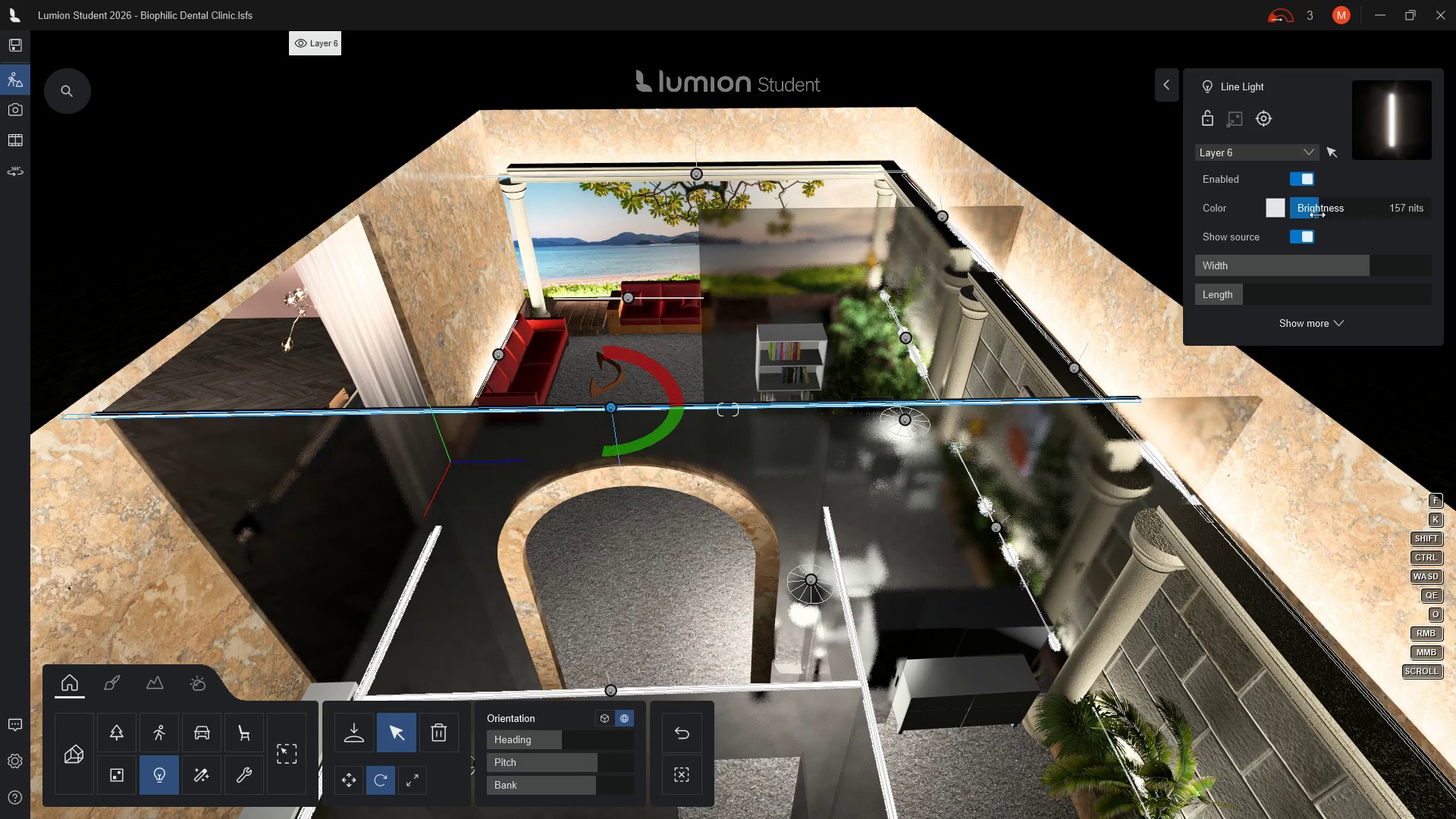 
left_click_drag(start_coordinate=[1317, 215], to_coordinate=[1385, 209])
 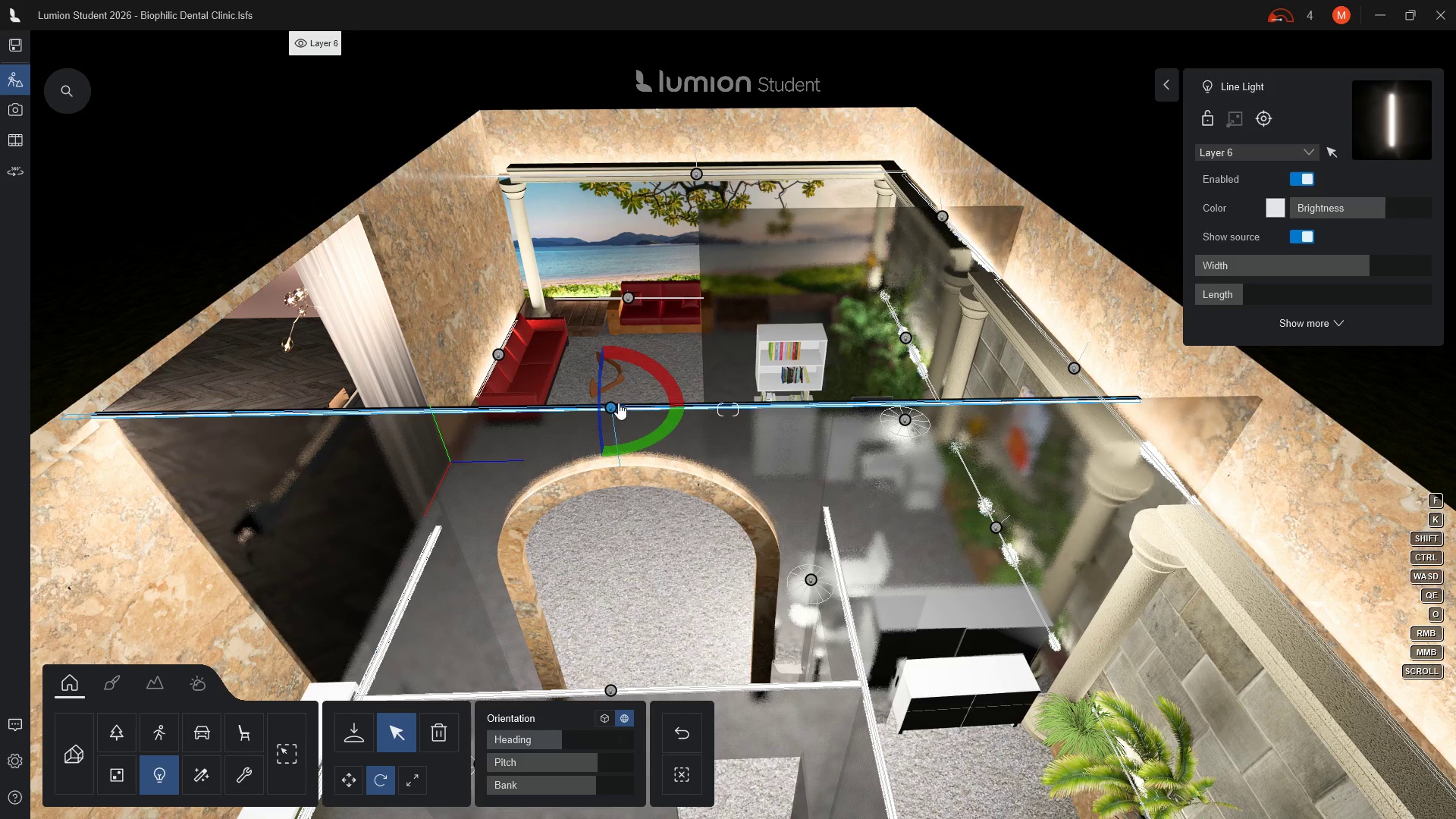 
wait(5.47)
 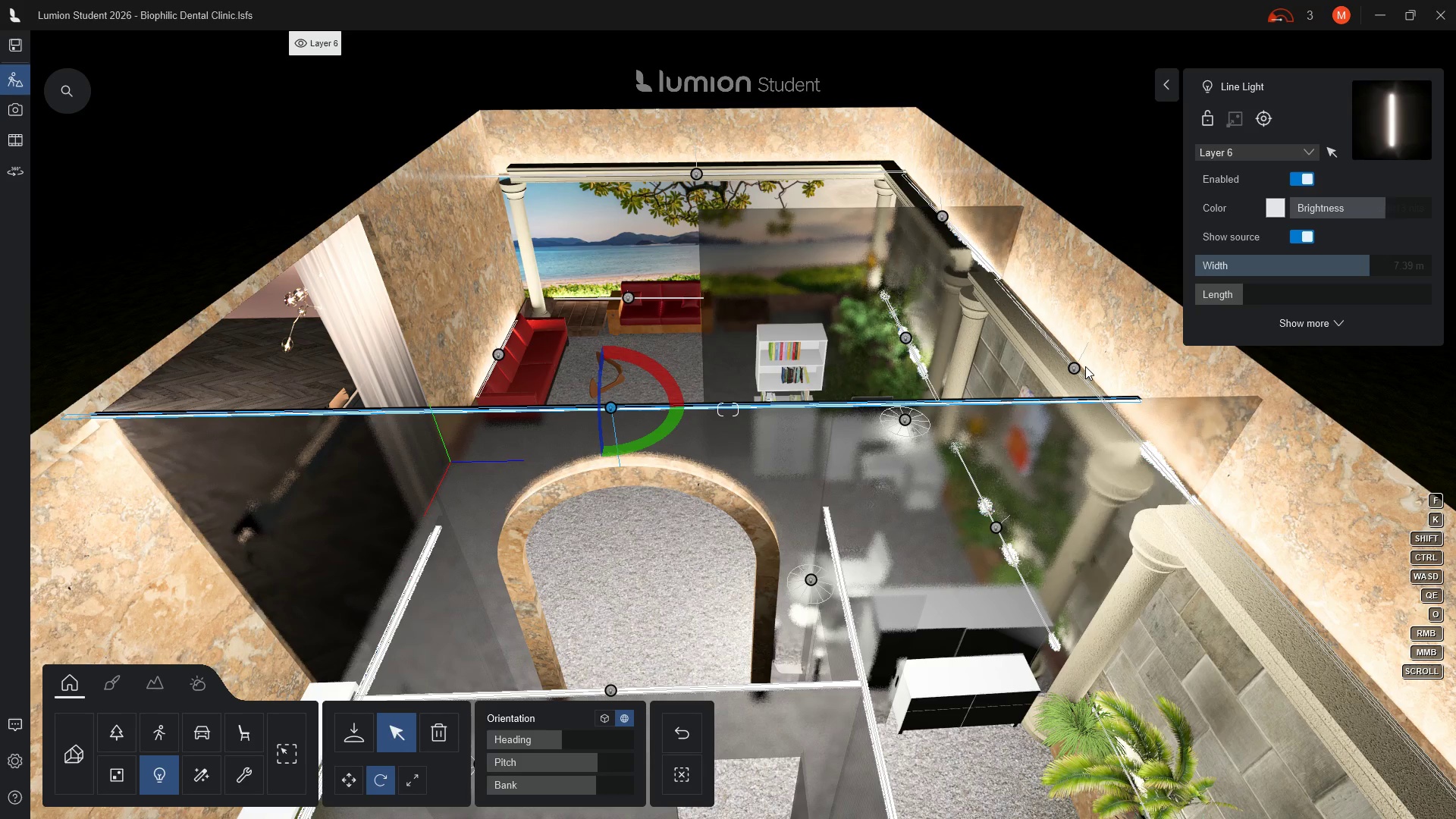 
left_click([347, 782])
 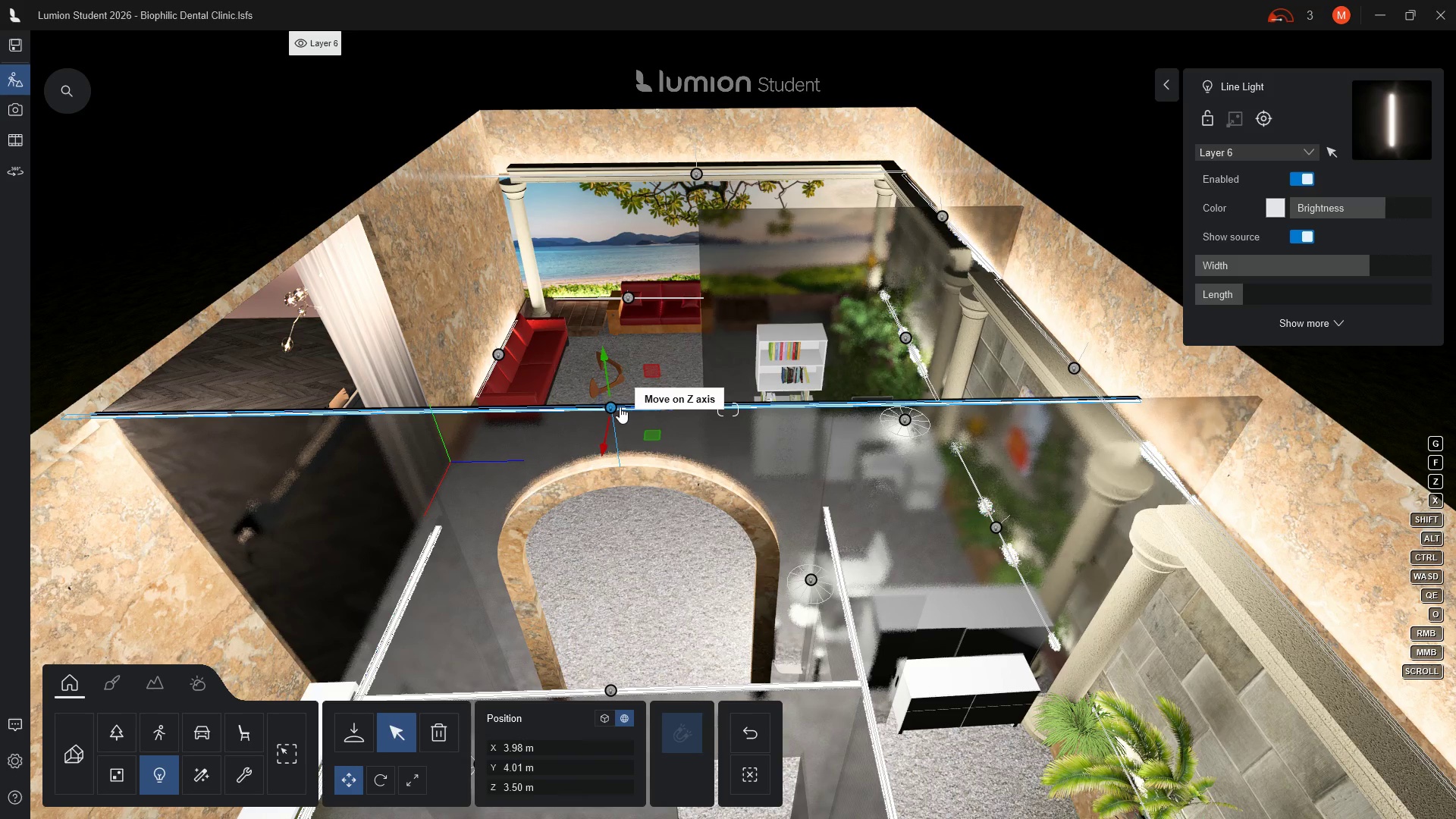 
left_click_drag(start_coordinate=[613, 404], to_coordinate=[646, 408])
 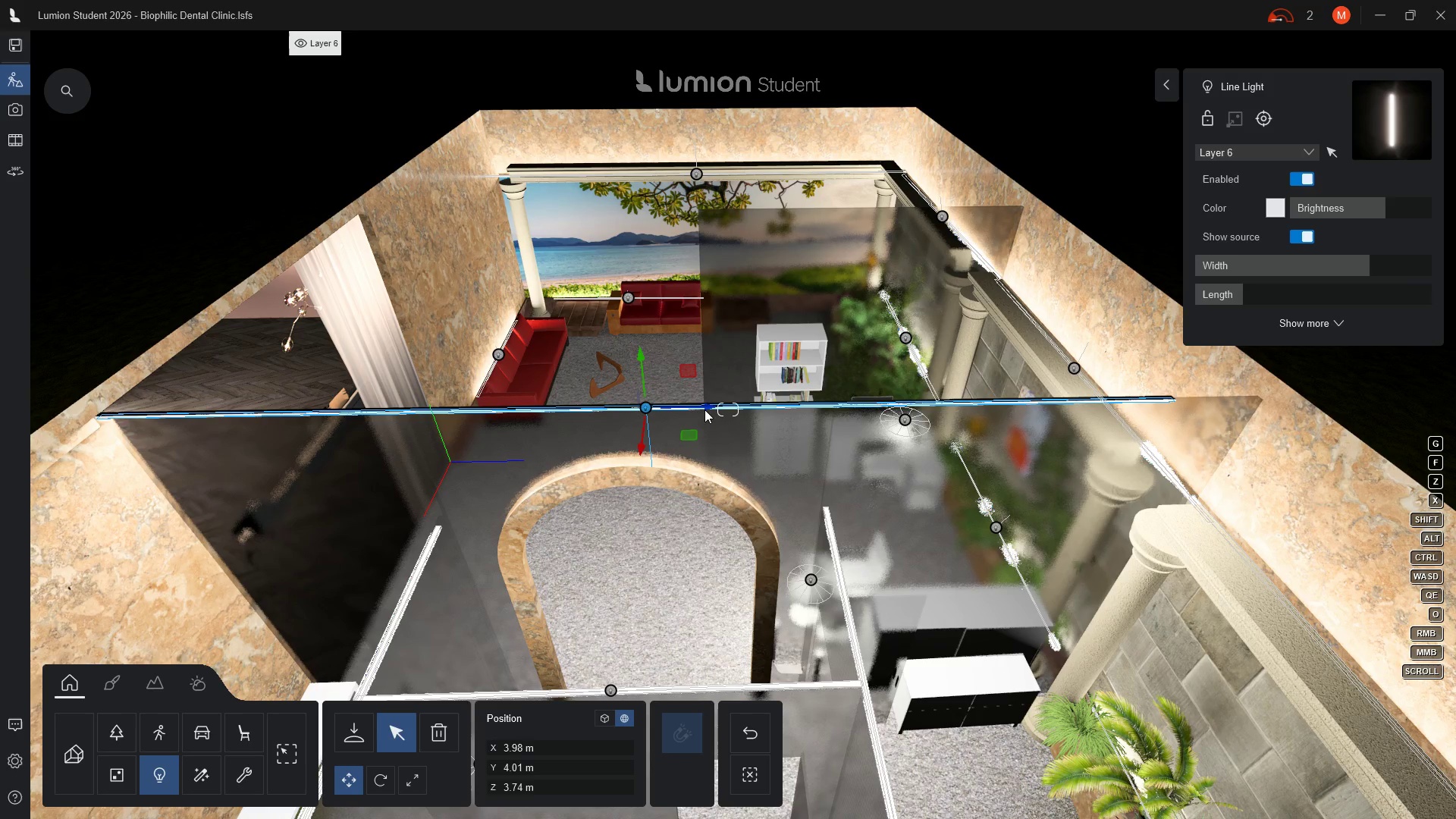 
left_click_drag(start_coordinate=[708, 408], to_coordinate=[741, 404])
 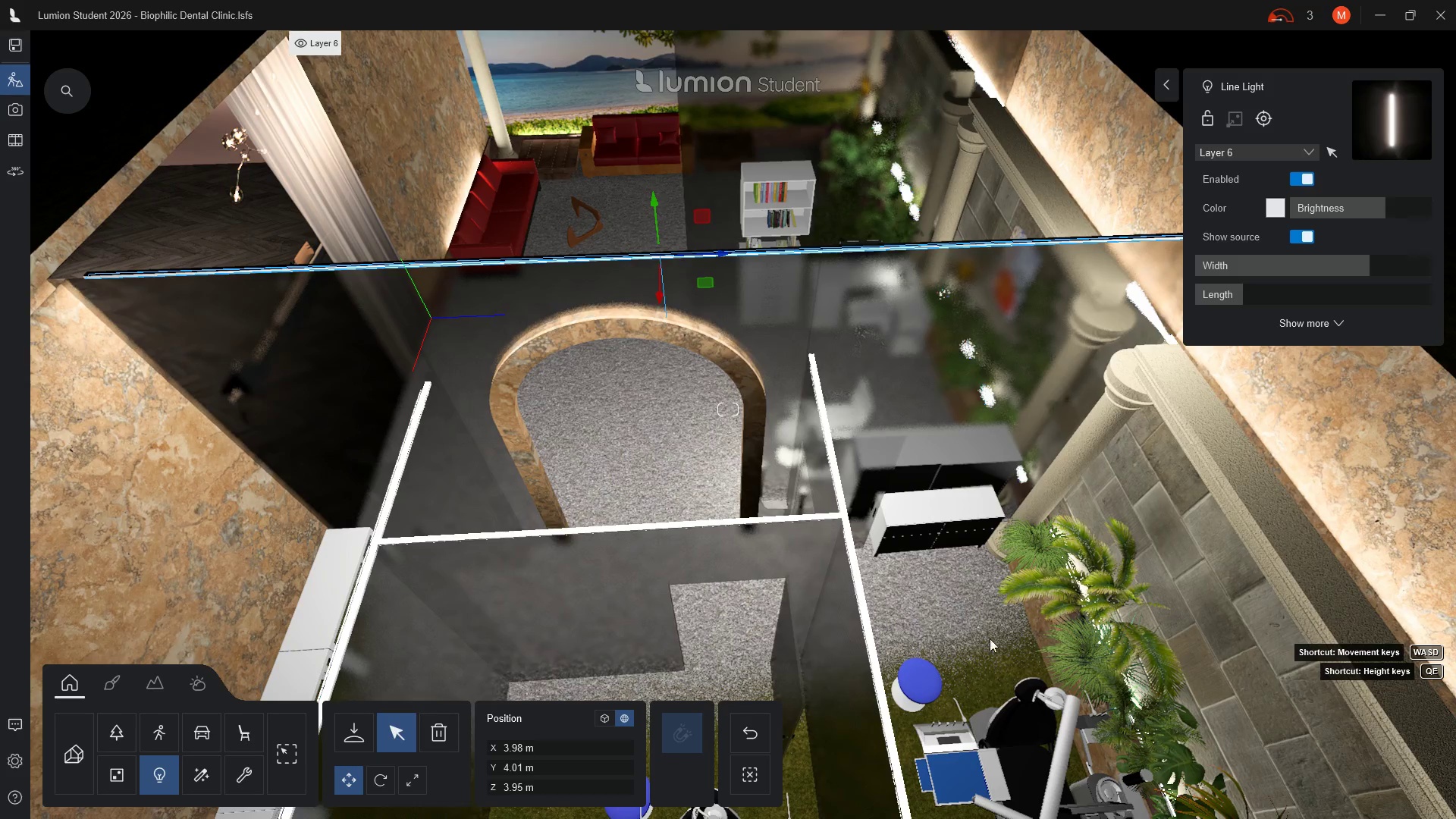 
wait(27.72)
 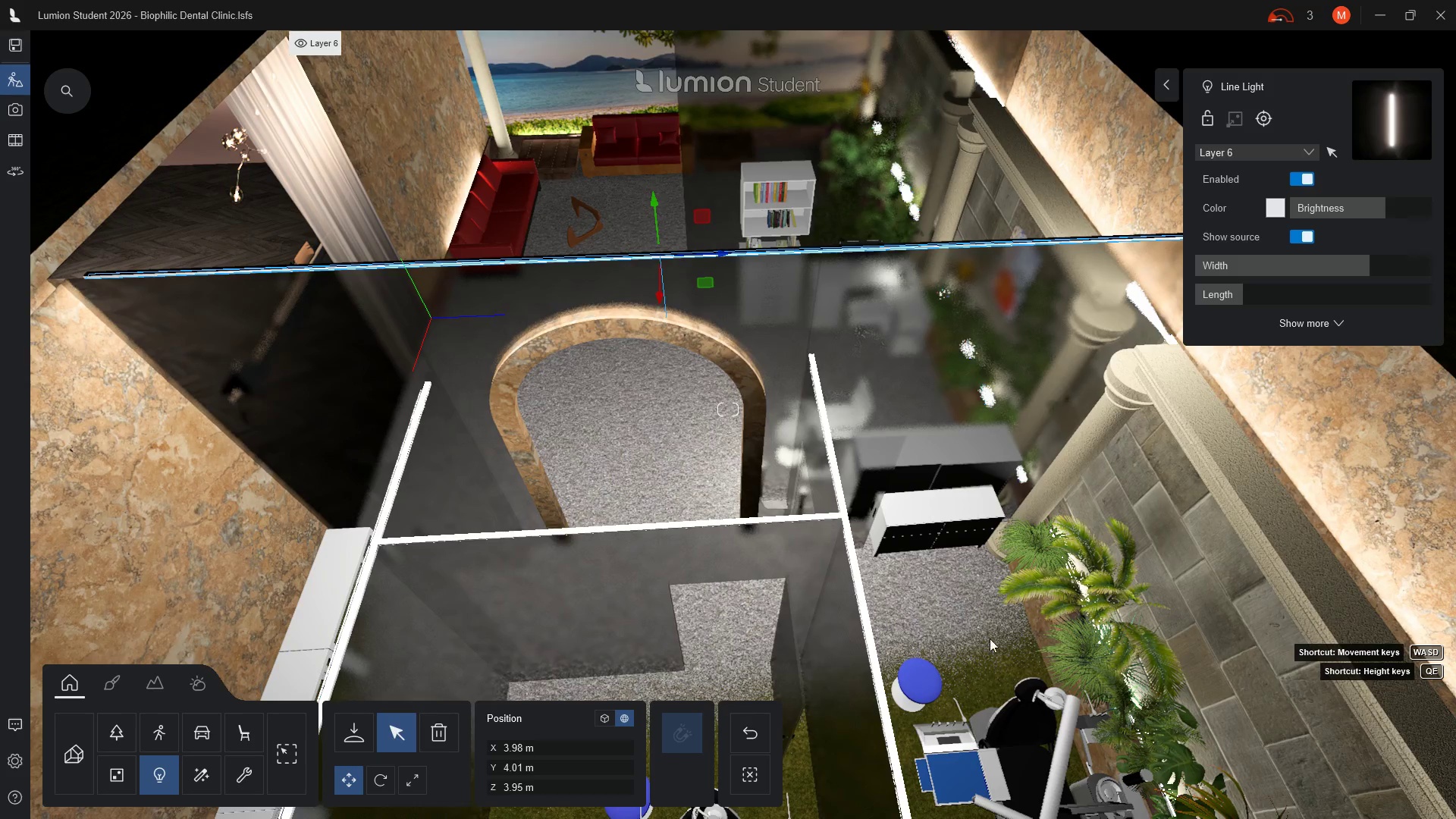 
hold_key(key=S, duration=1.44)
 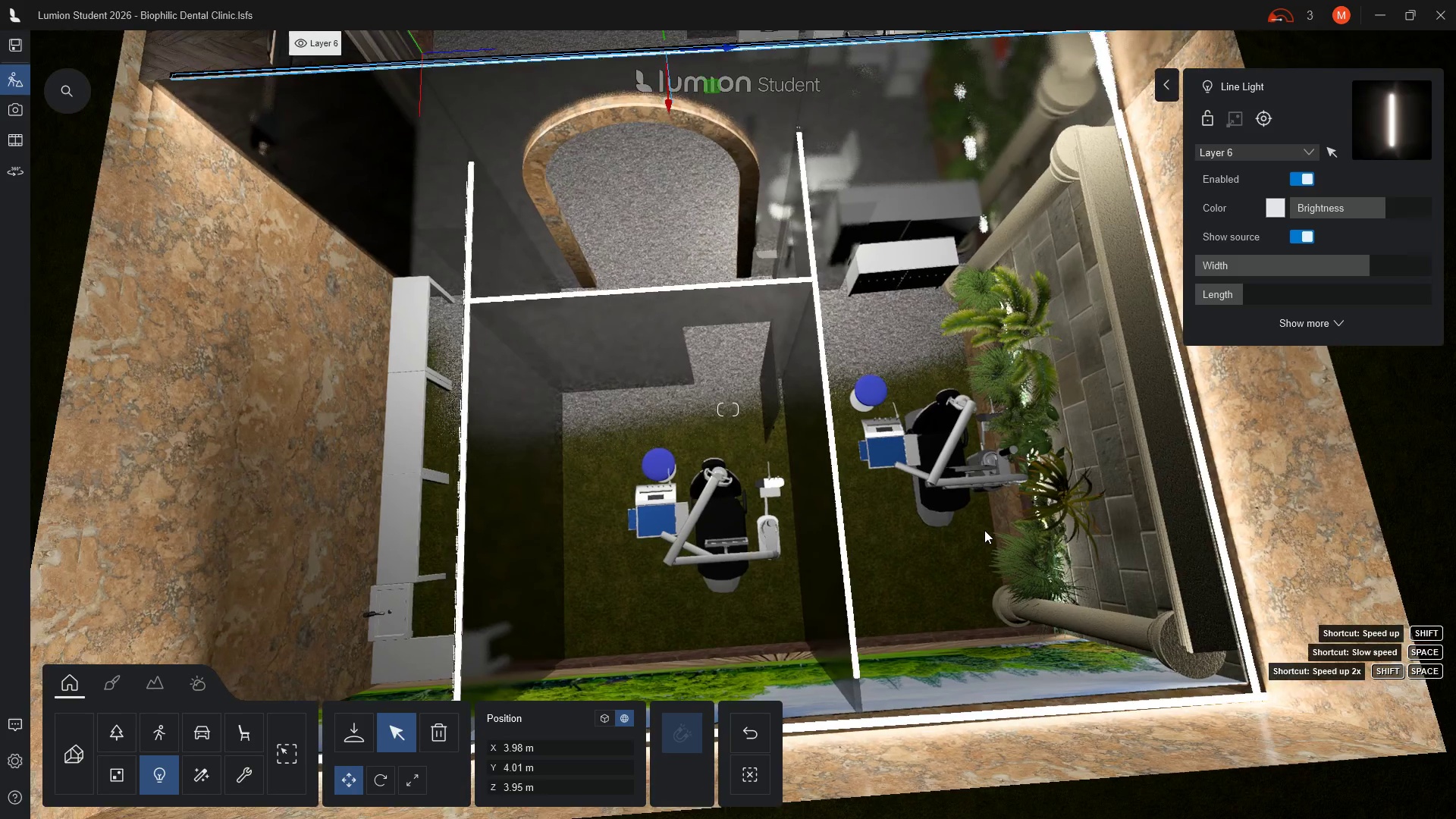 
hold_key(key=E, duration=1.5)
 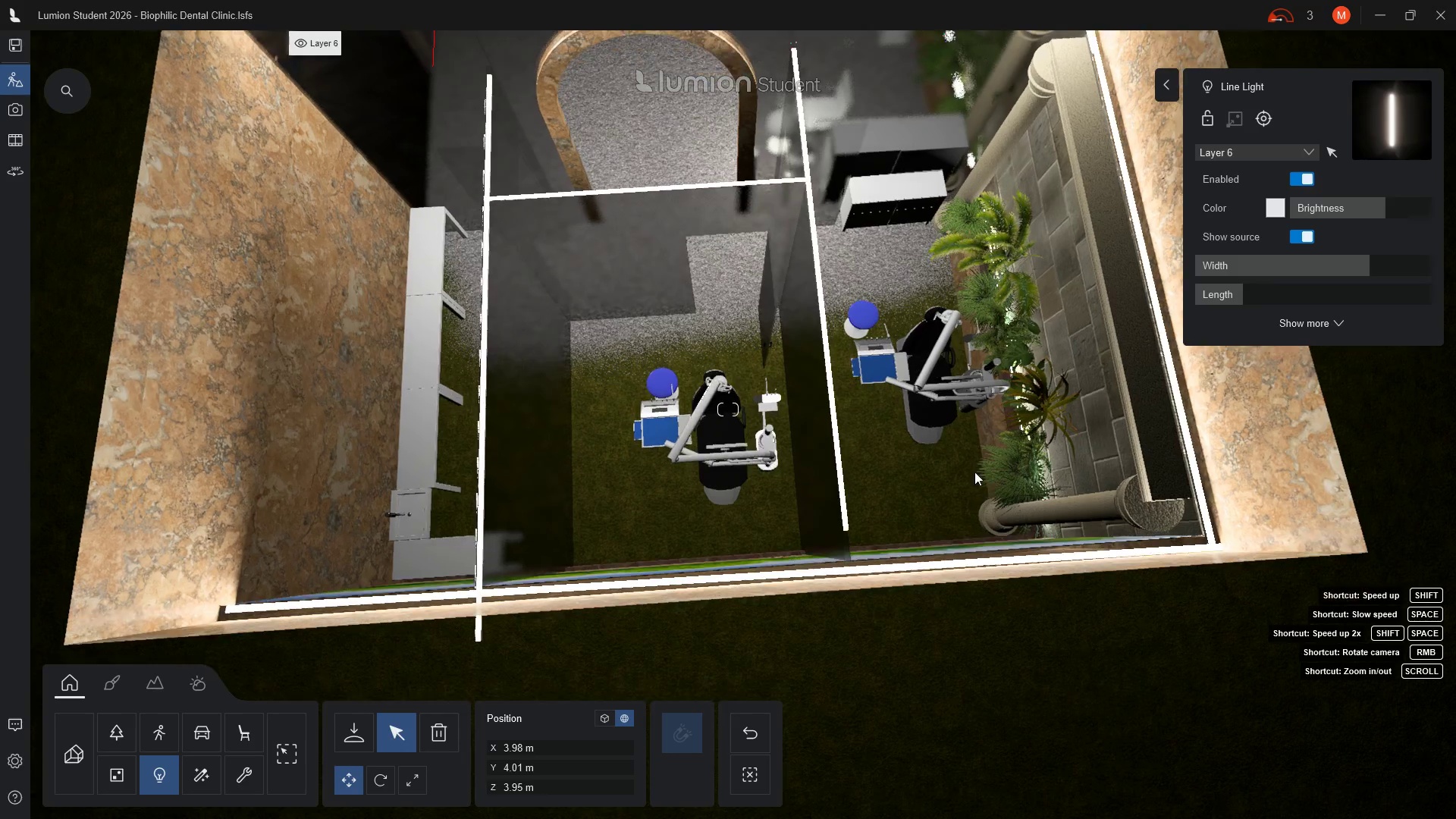 
hold_key(key=E, duration=1.5)
 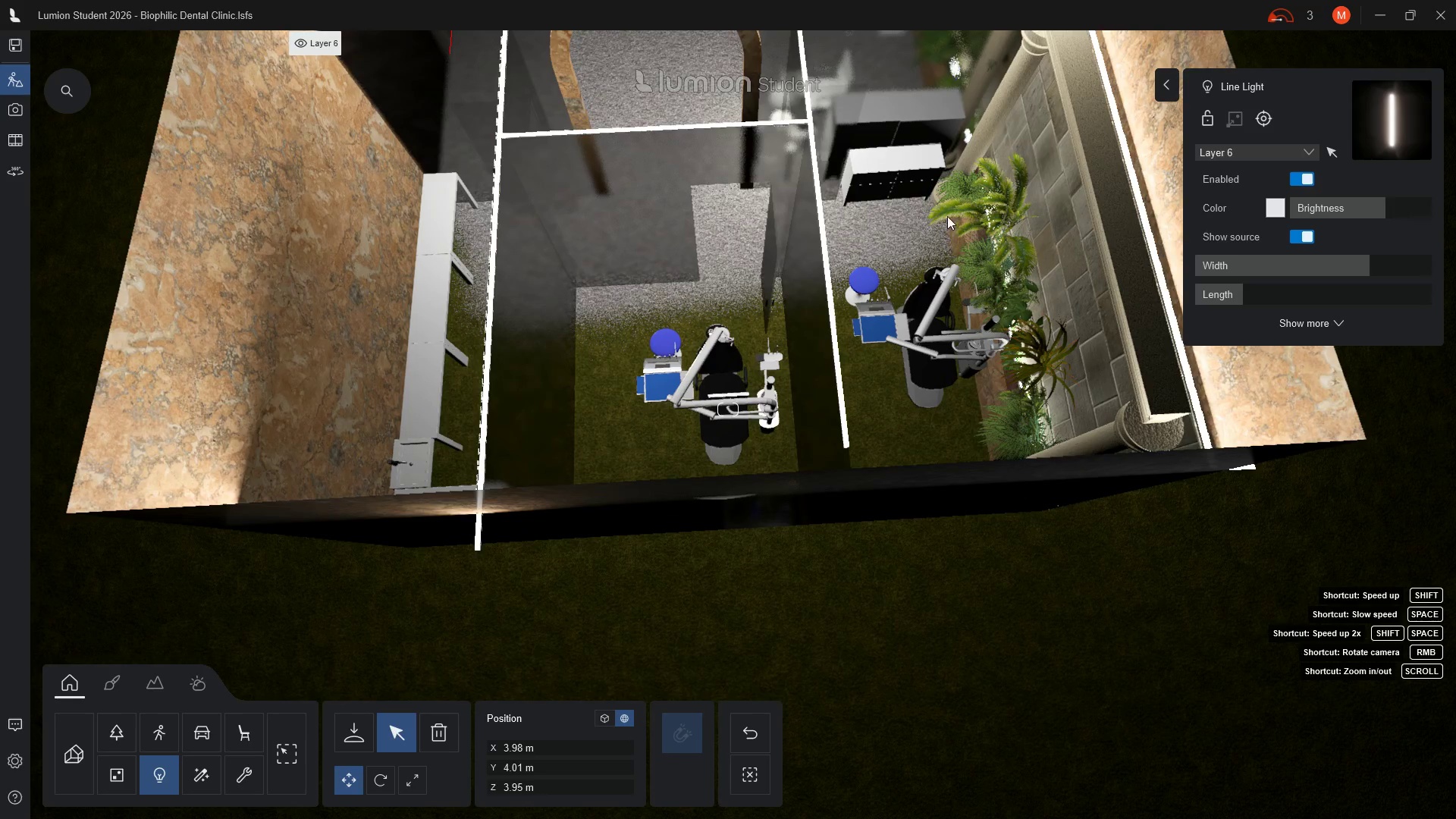 
type(eeeeee)
 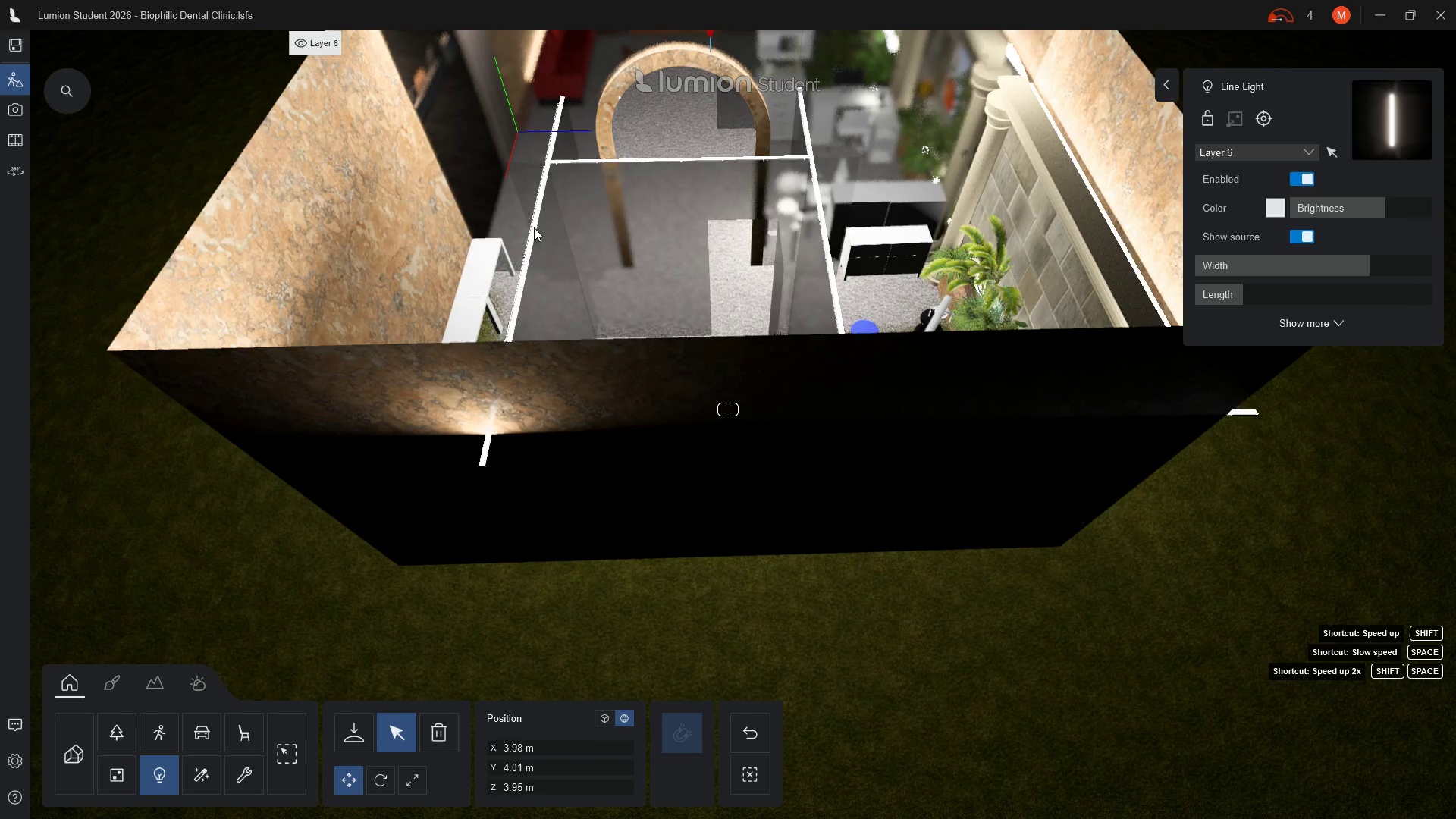 
wait(8.86)
 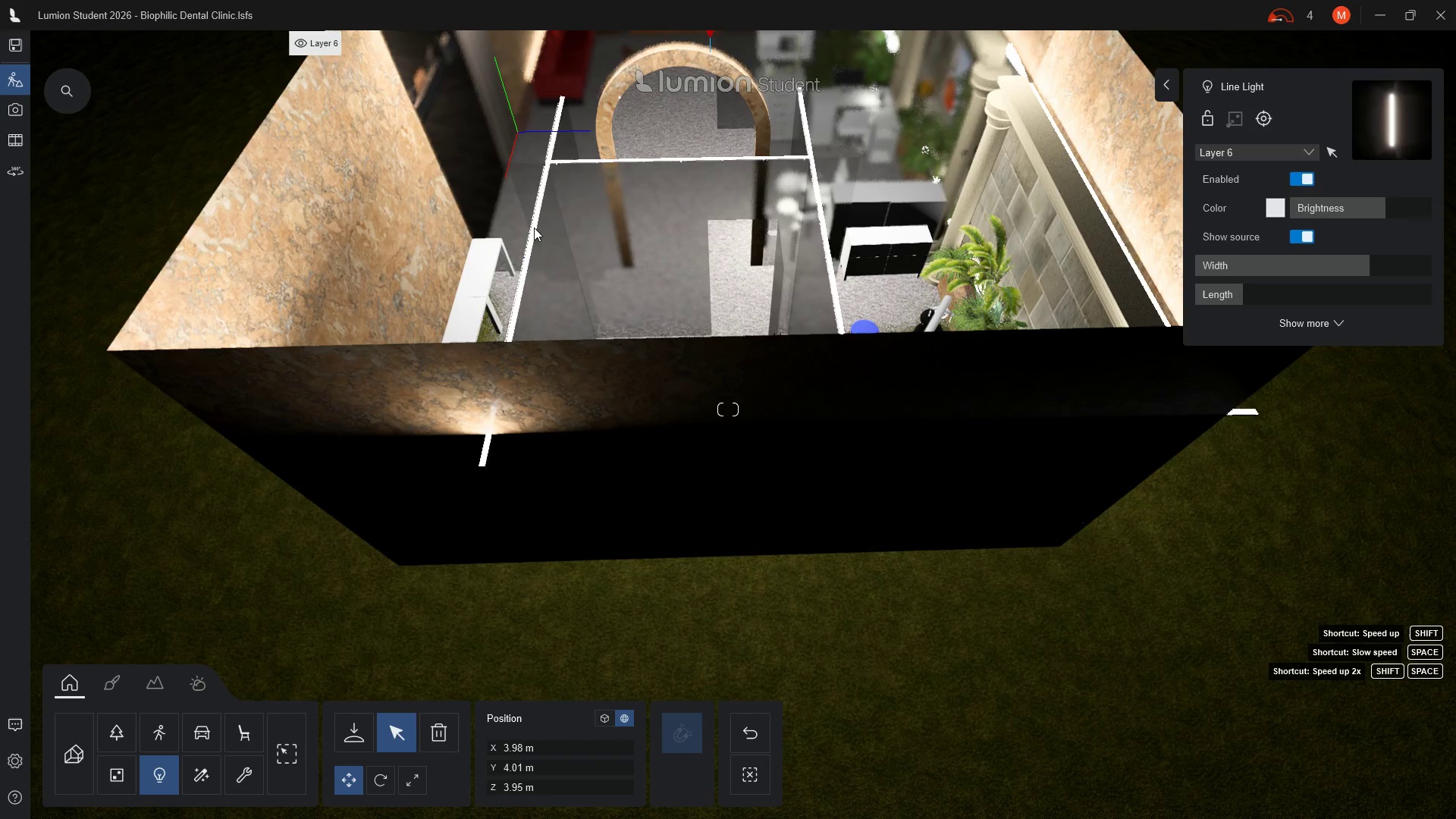 
left_click([528, 234])
 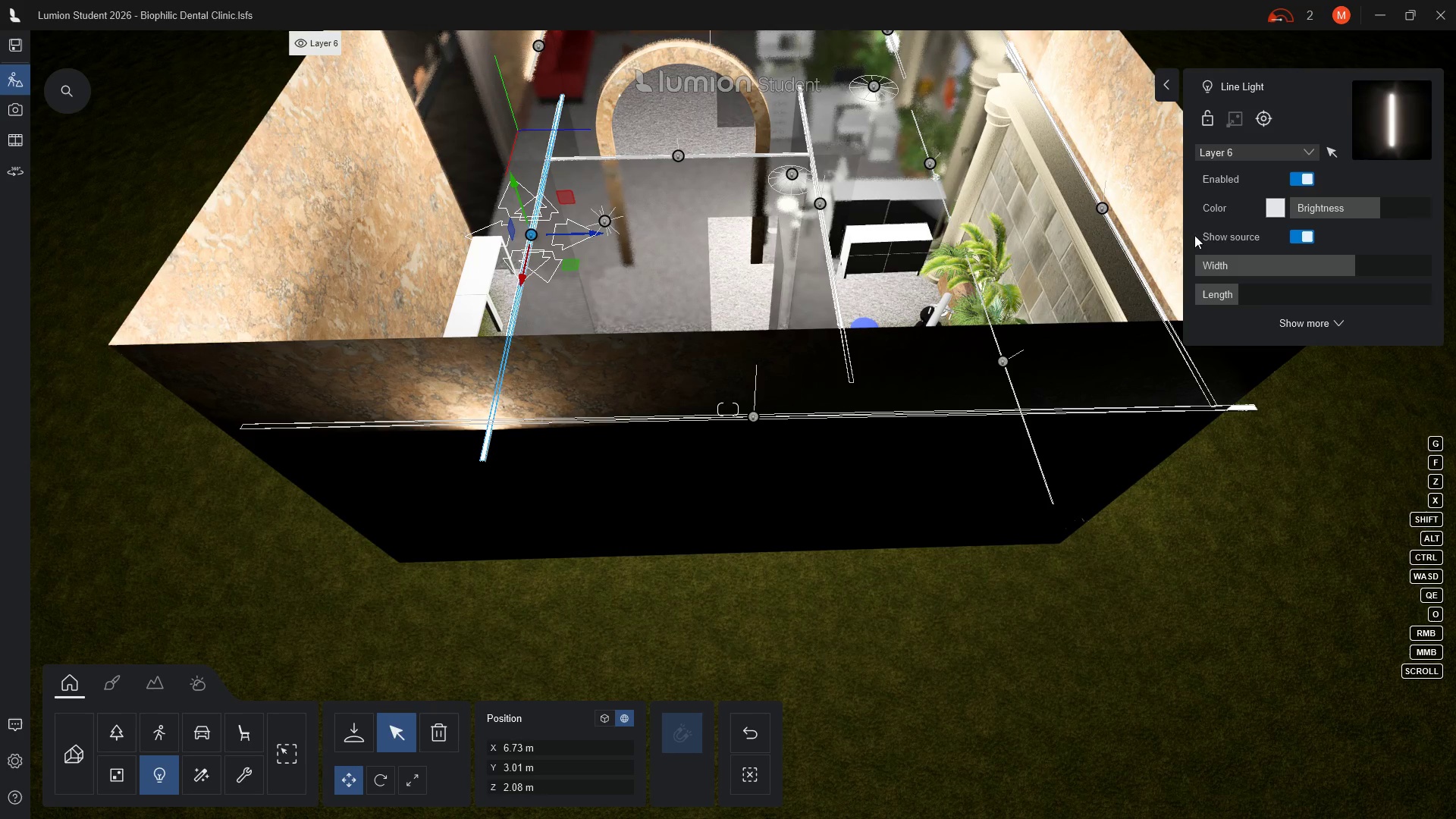 
mouse_move([1329, 265])
 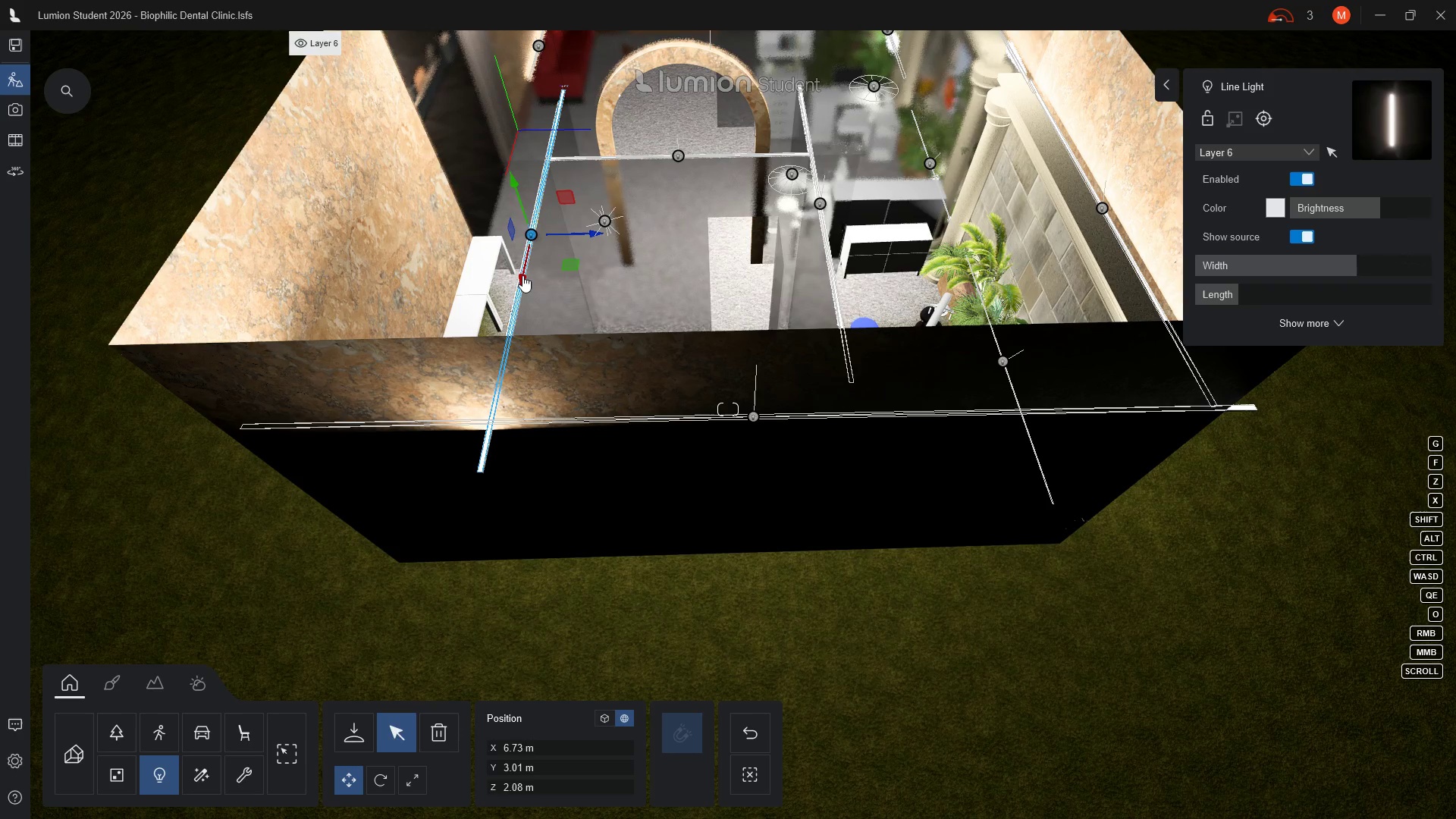 
left_click_drag(start_coordinate=[522, 275], to_coordinate=[526, 257])
 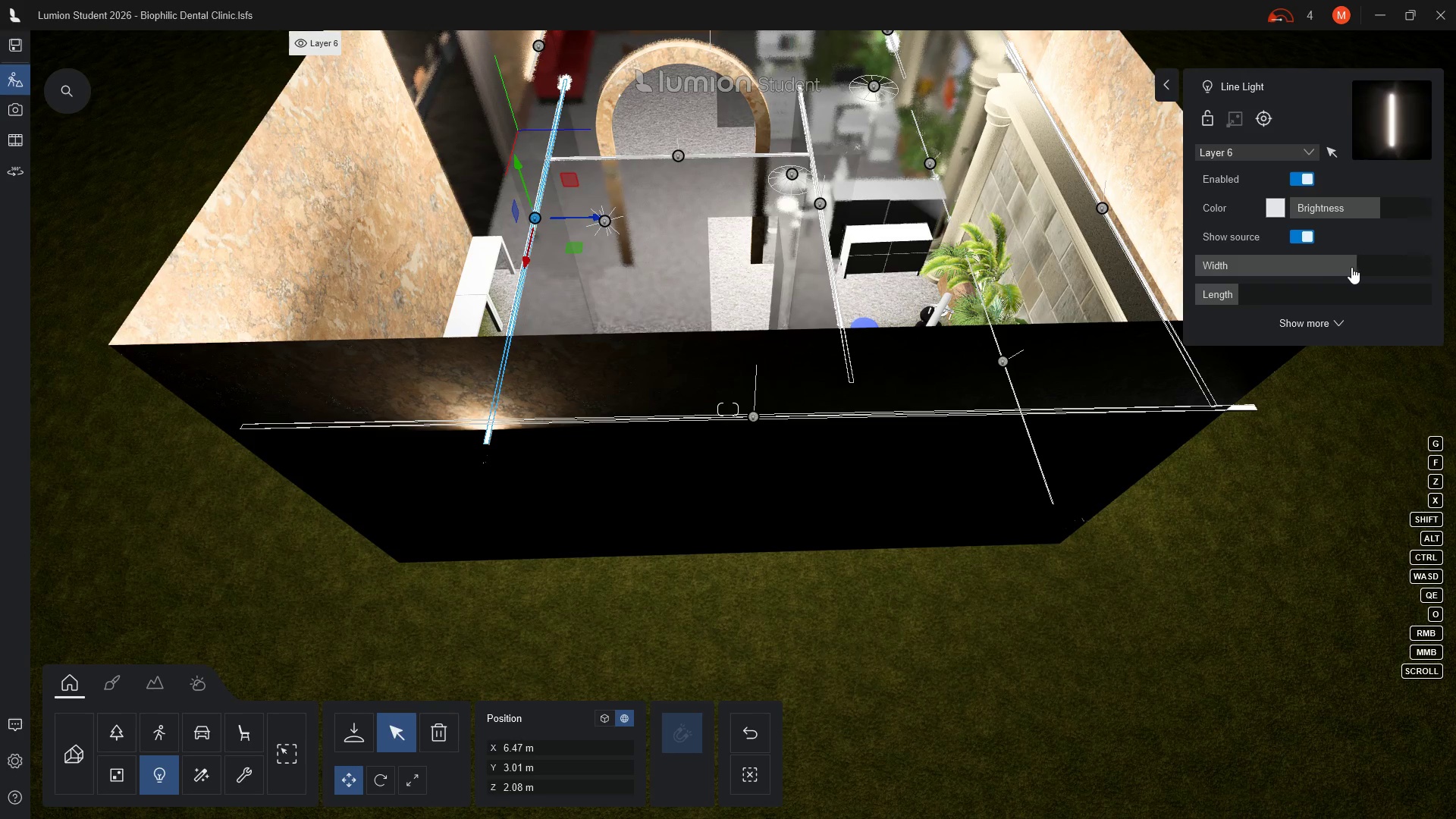 
left_click_drag(start_coordinate=[1357, 268], to_coordinate=[1350, 270])
 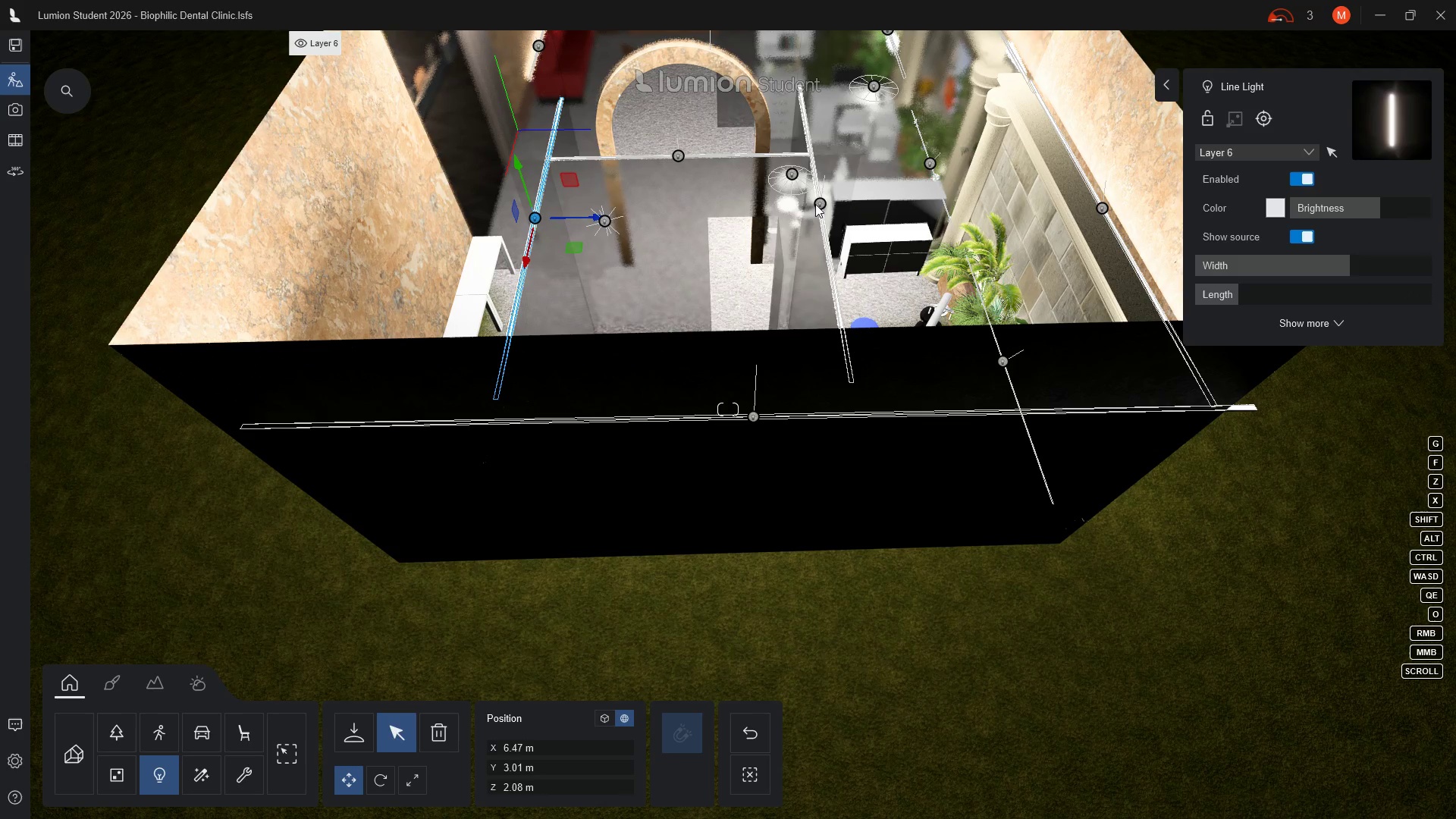 
left_click([821, 206])
 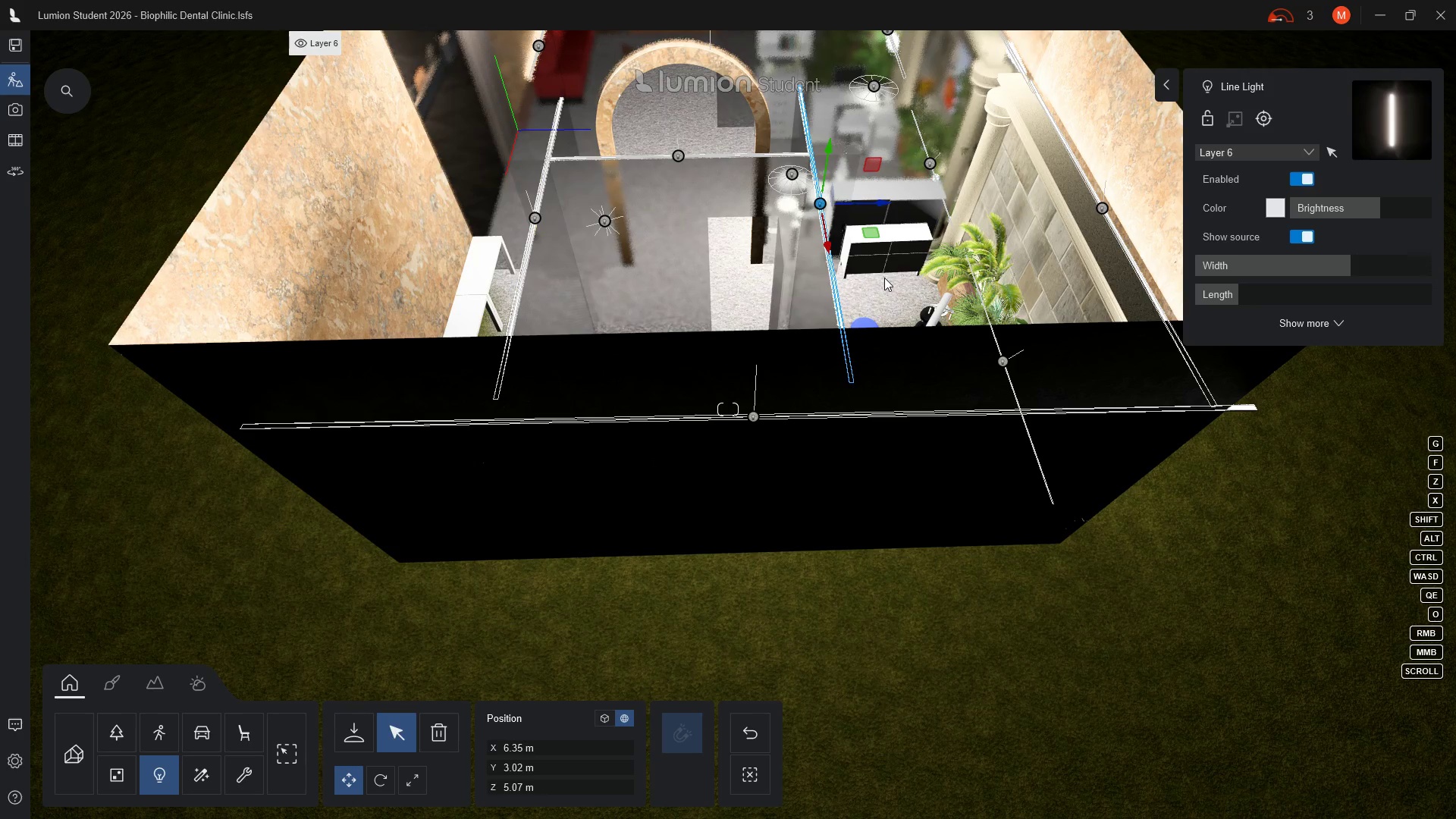 
wait(6.11)
 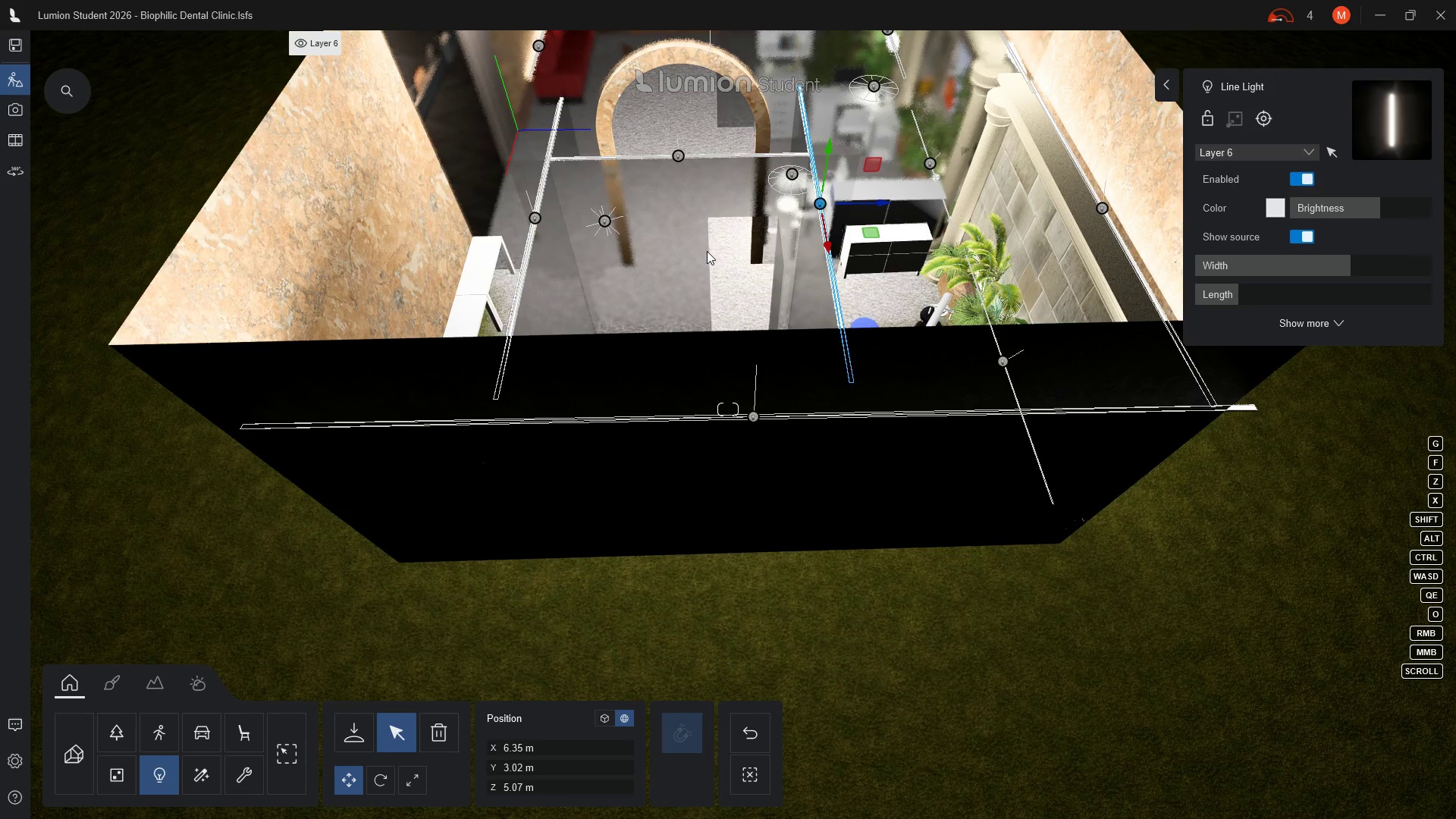 
key(E)
 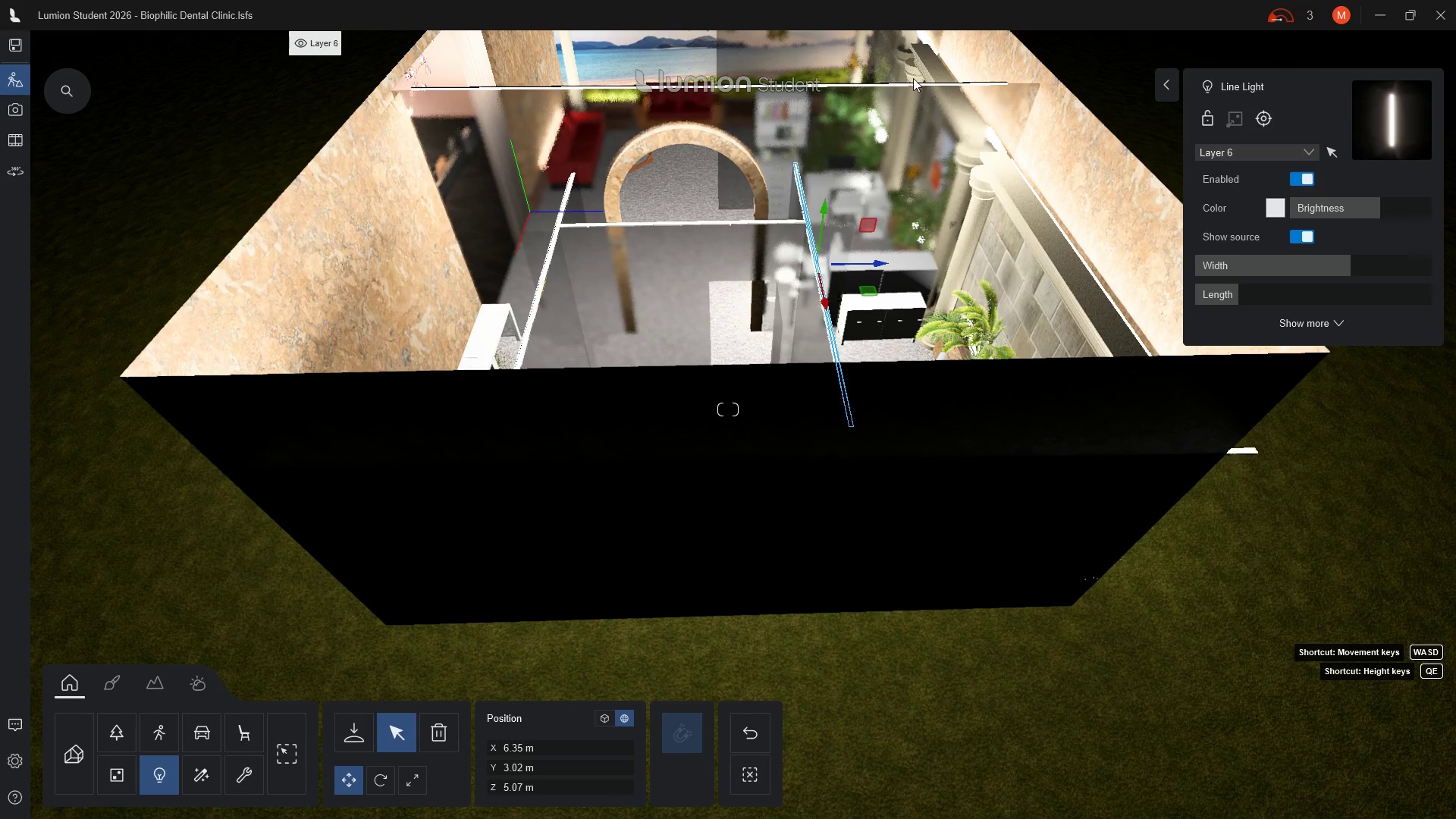 
scroll: coordinate [875, 124], scroll_direction: up, amount: 9.0
 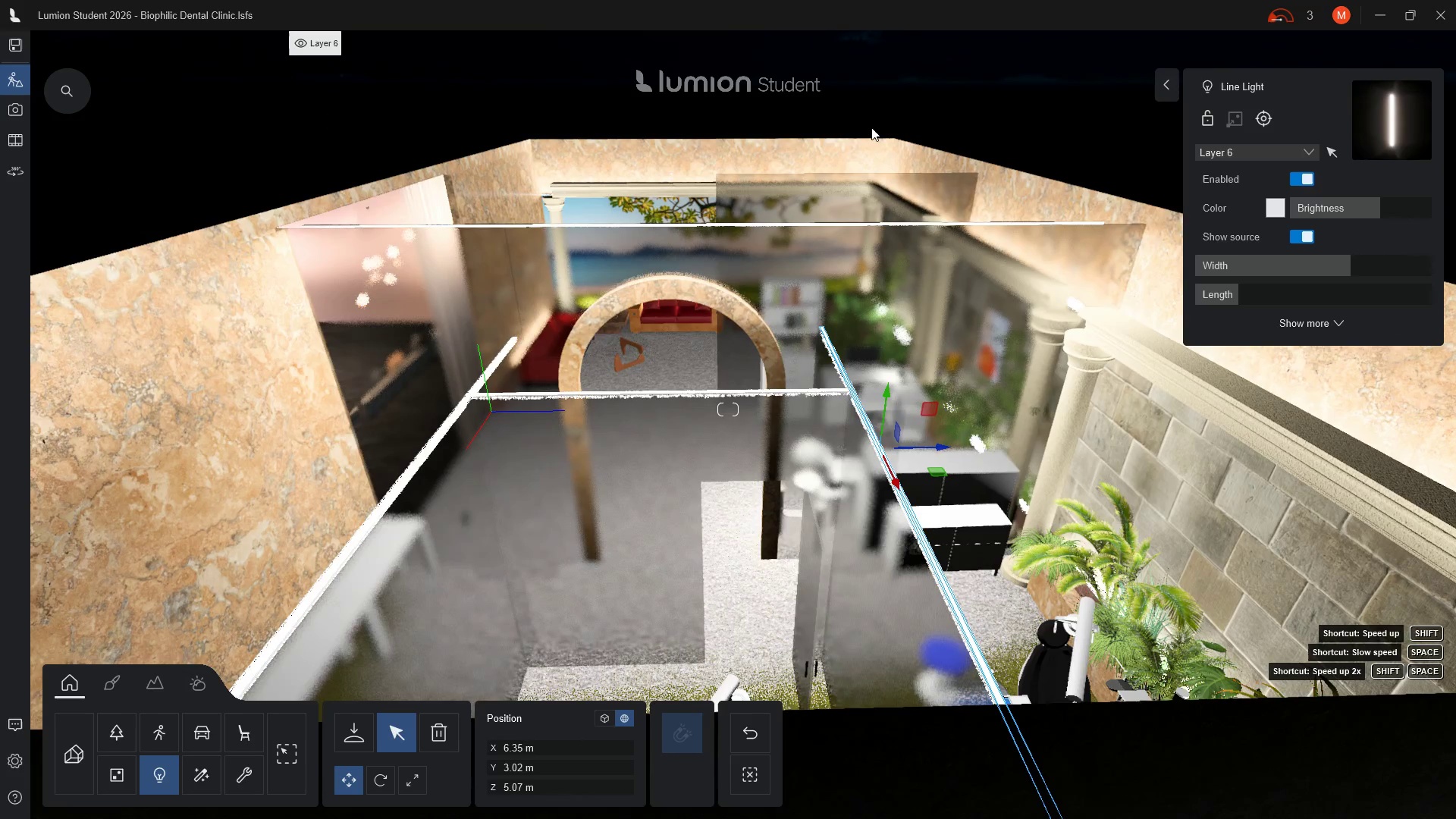 
scroll: coordinate [871, 127], scroll_direction: up, amount: 1.0
 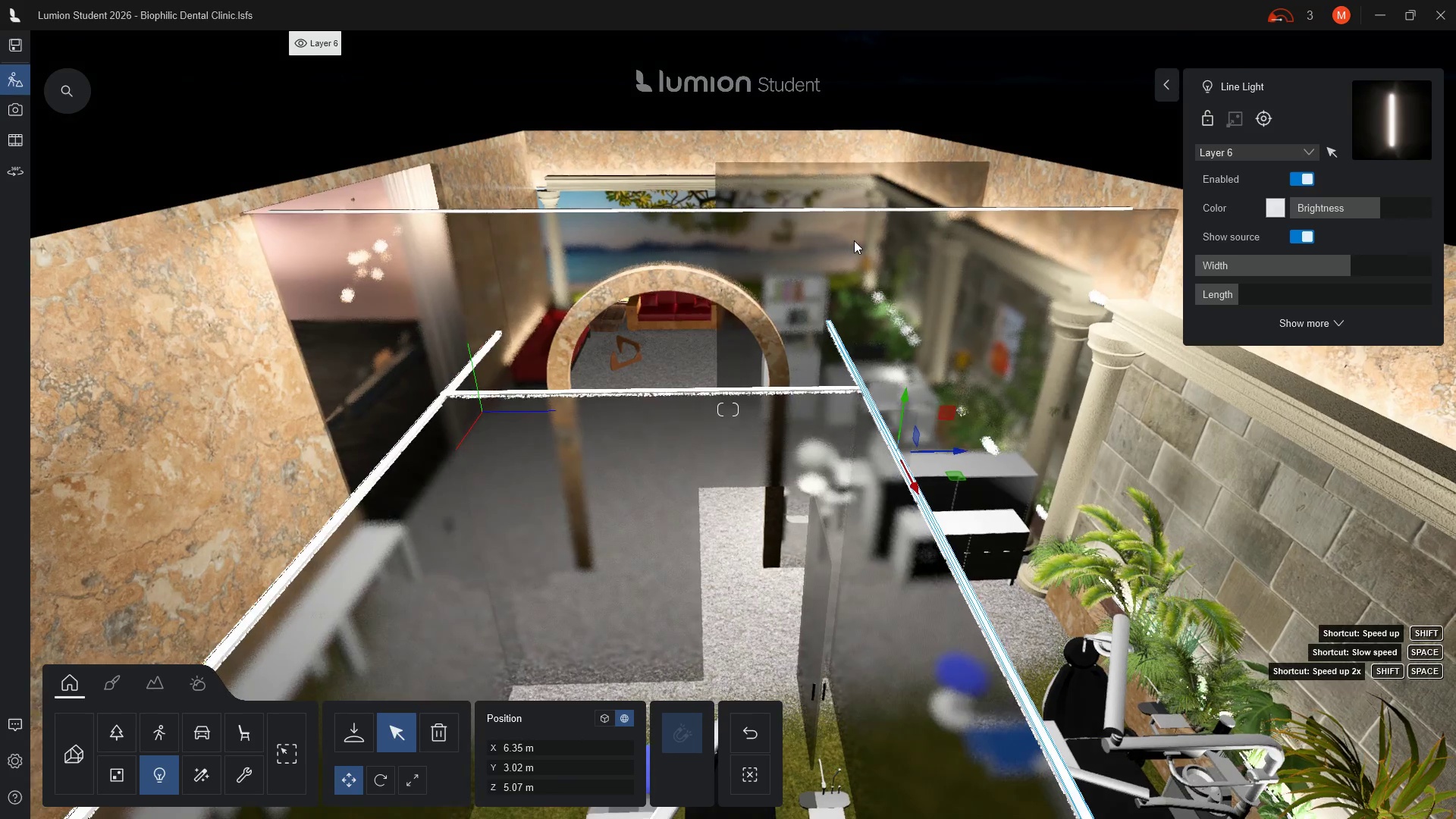 
scroll: coordinate [854, 240], scroll_direction: down, amount: 1.0
 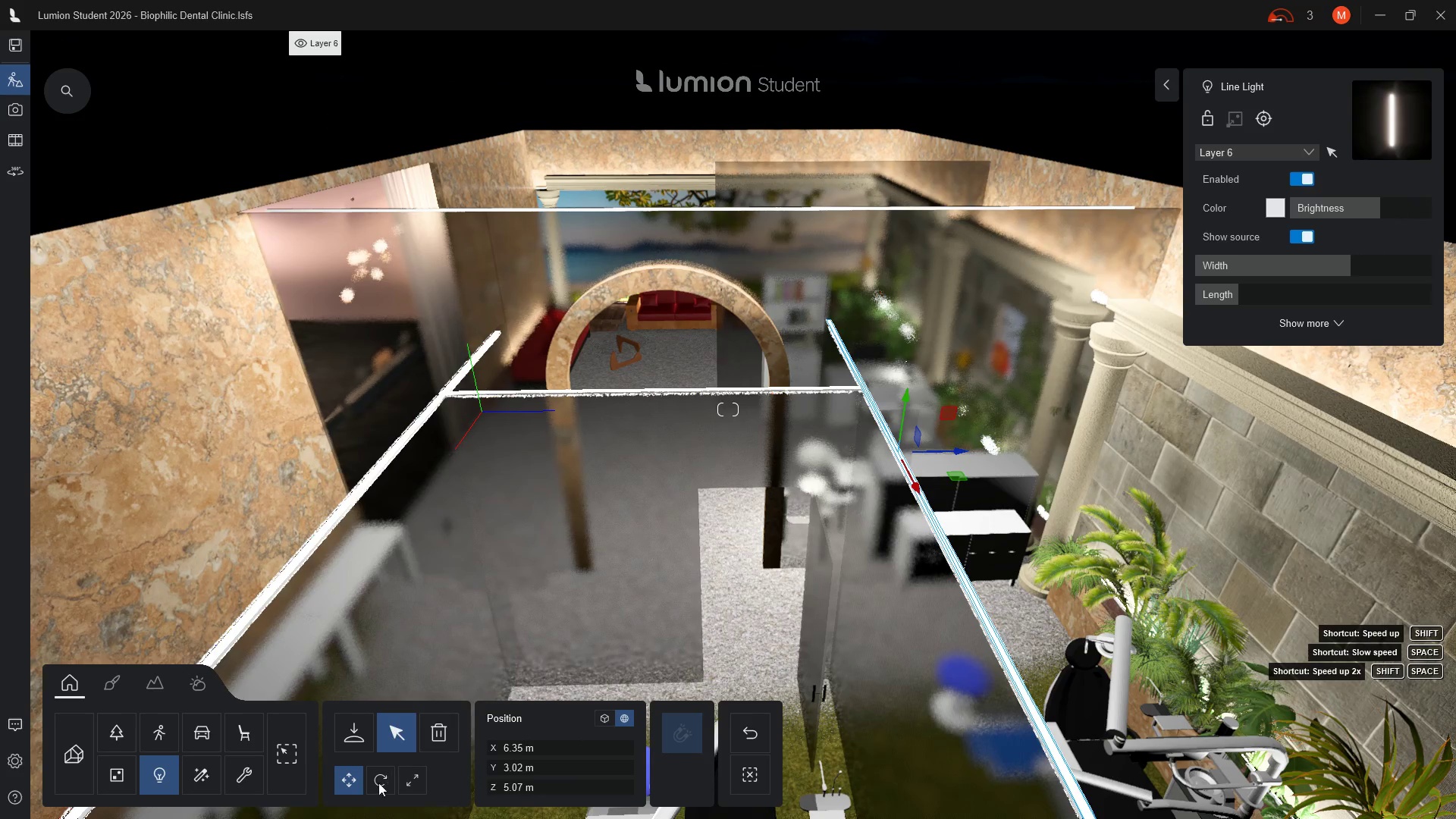 
left_click([378, 778])
 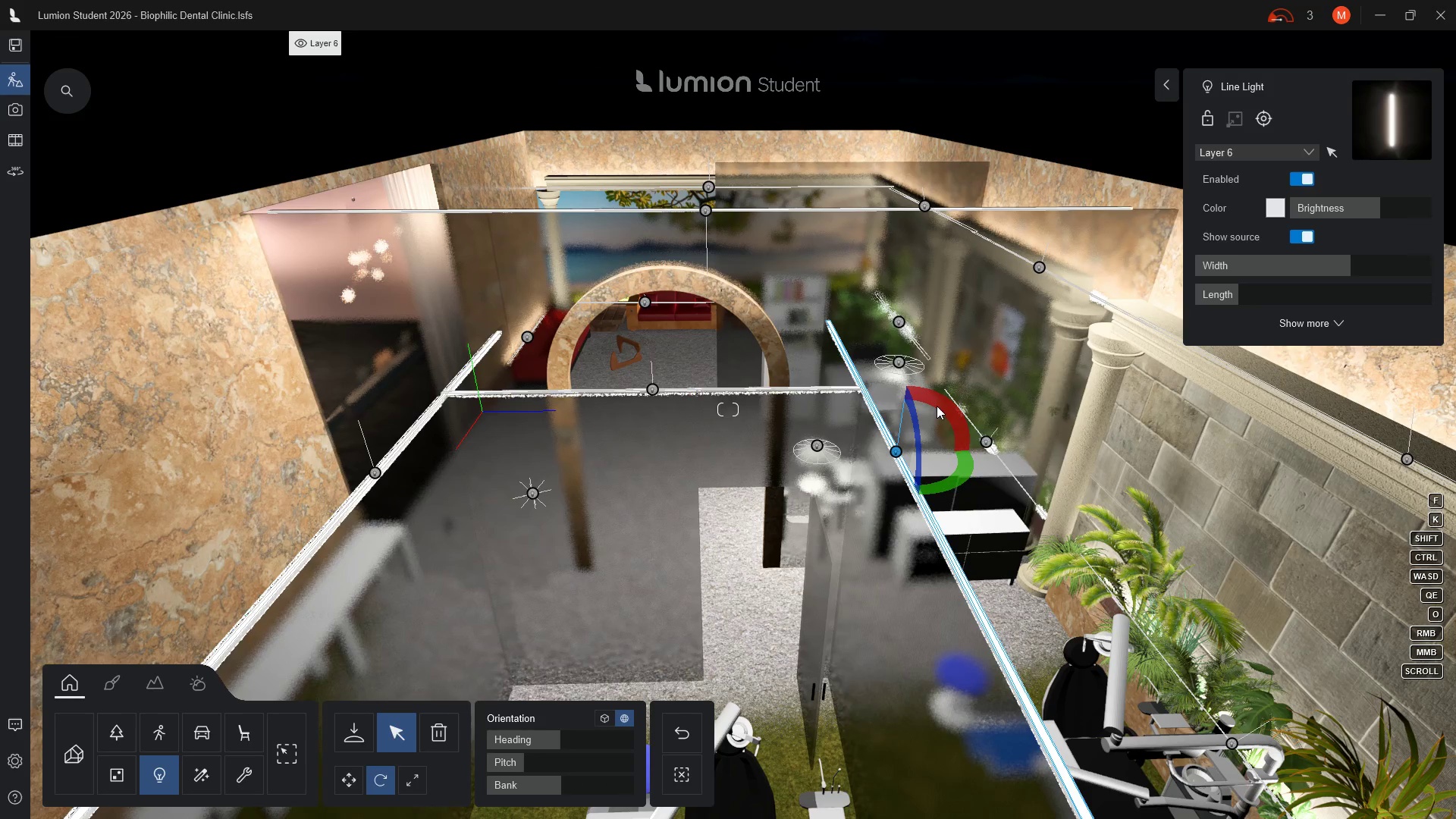 
wait(5.7)
 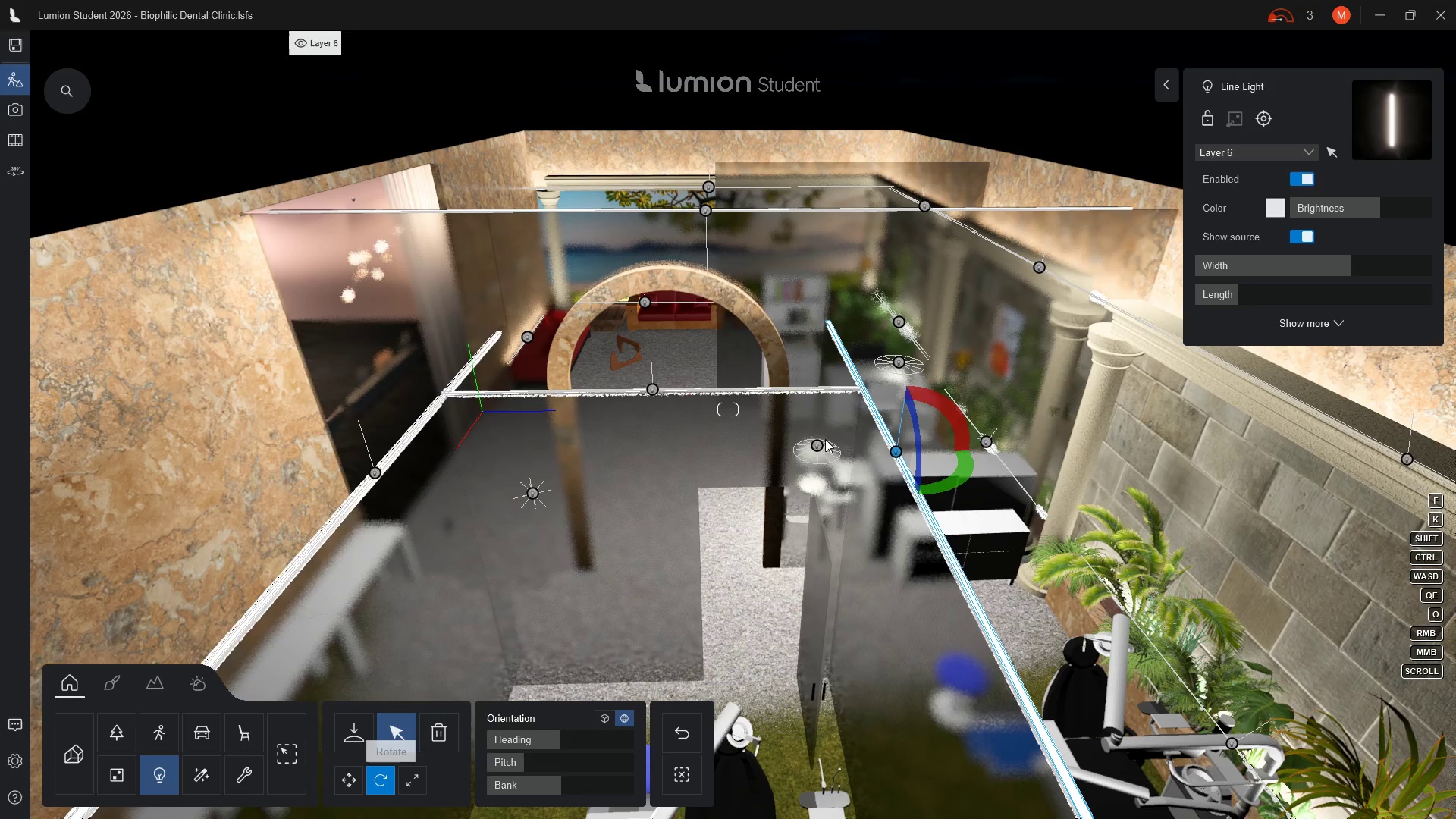 
left_click_drag(start_coordinate=[944, 406], to_coordinate=[783, 532])
 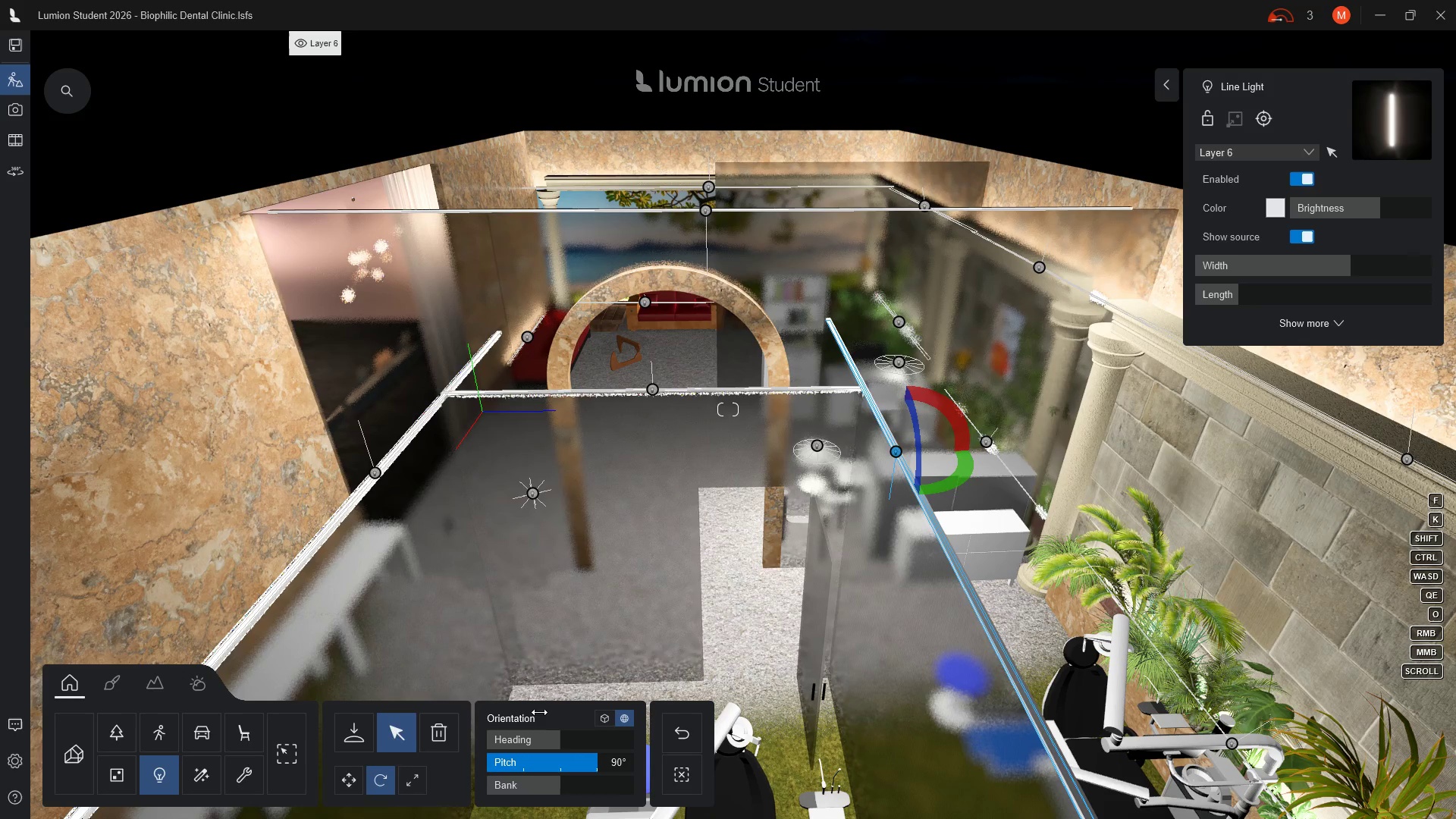 
wait(5.49)
 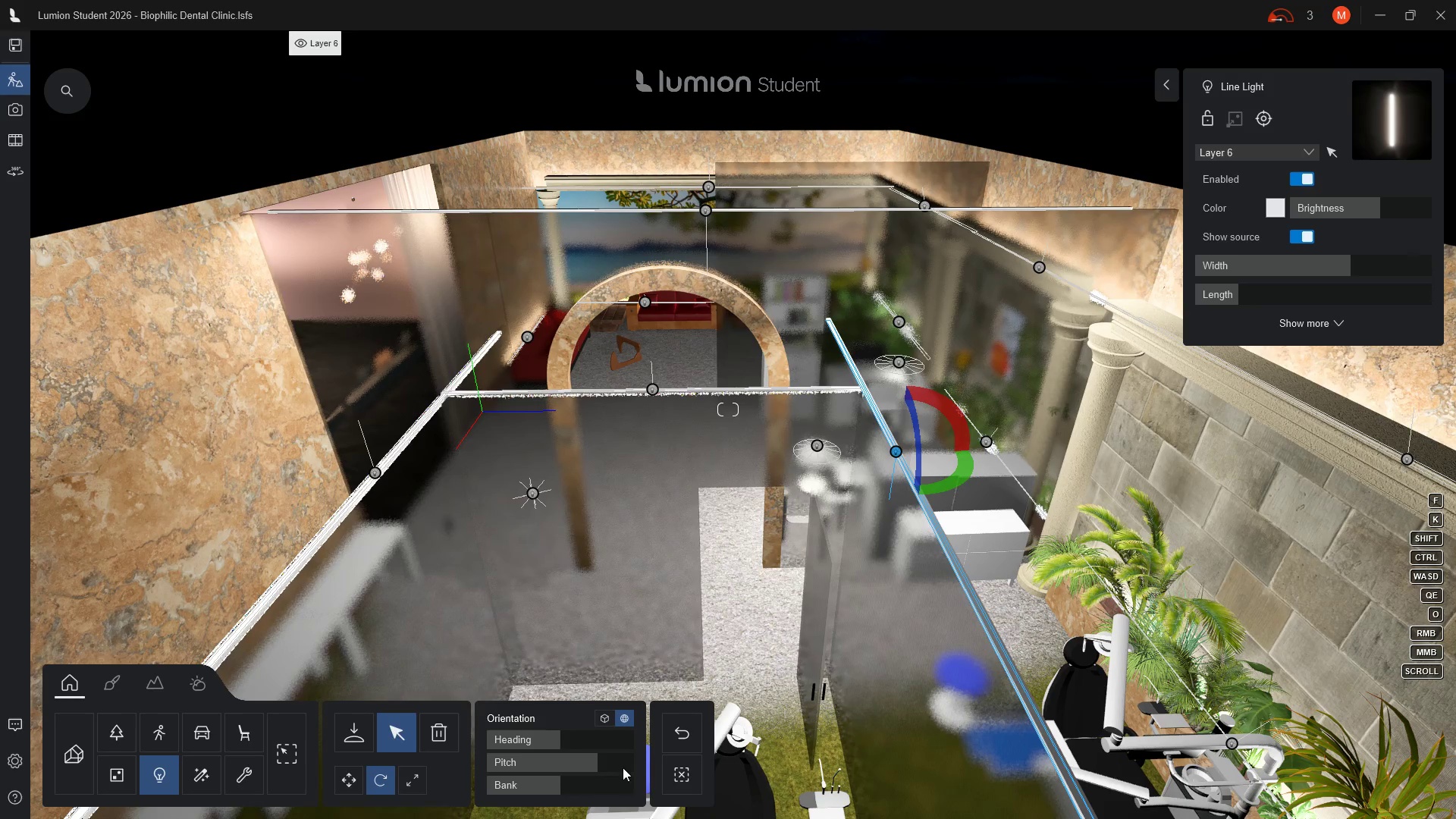 
left_click([373, 473])
 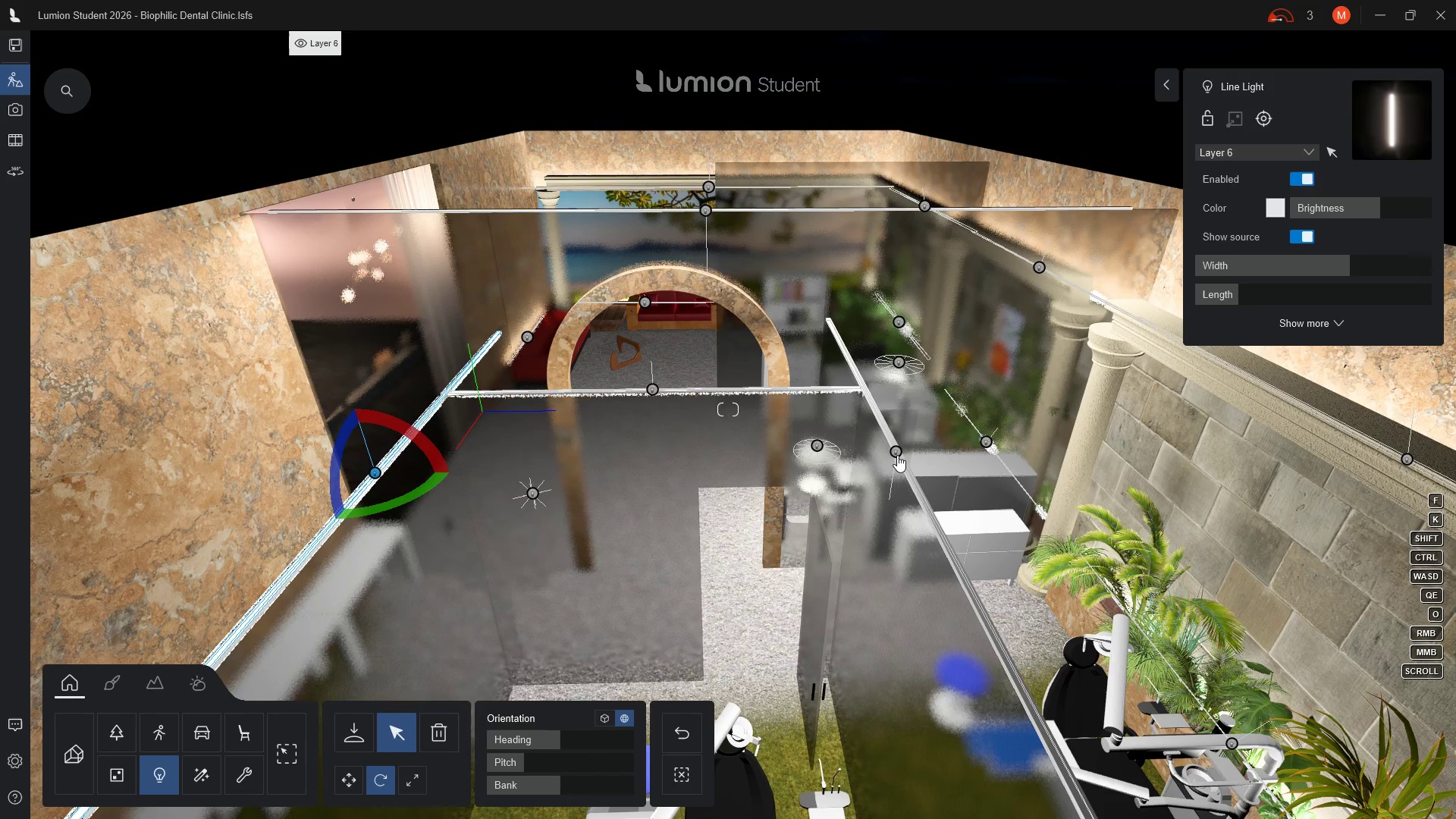 
left_click([896, 449])
 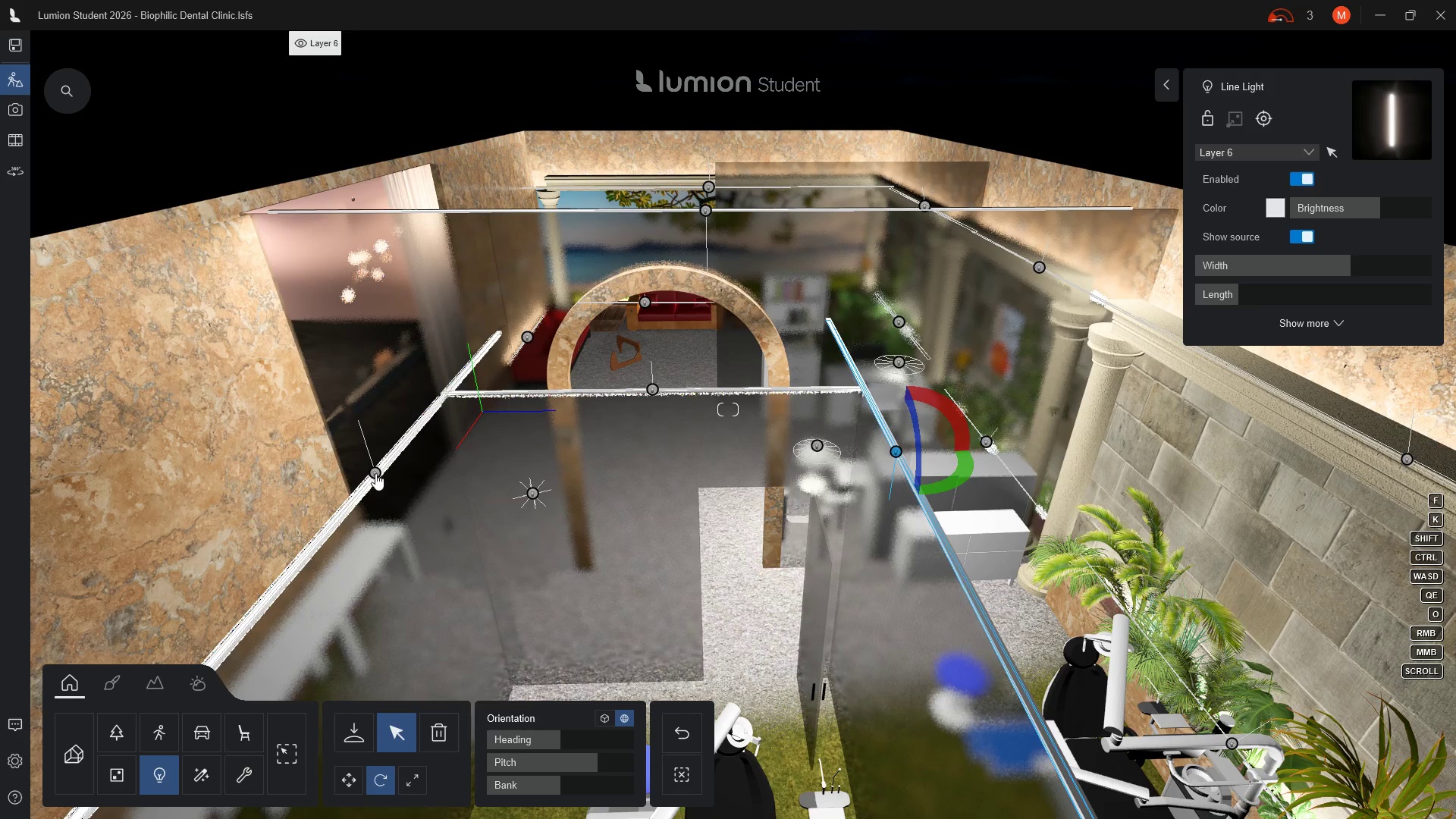 
left_click([375, 473])
 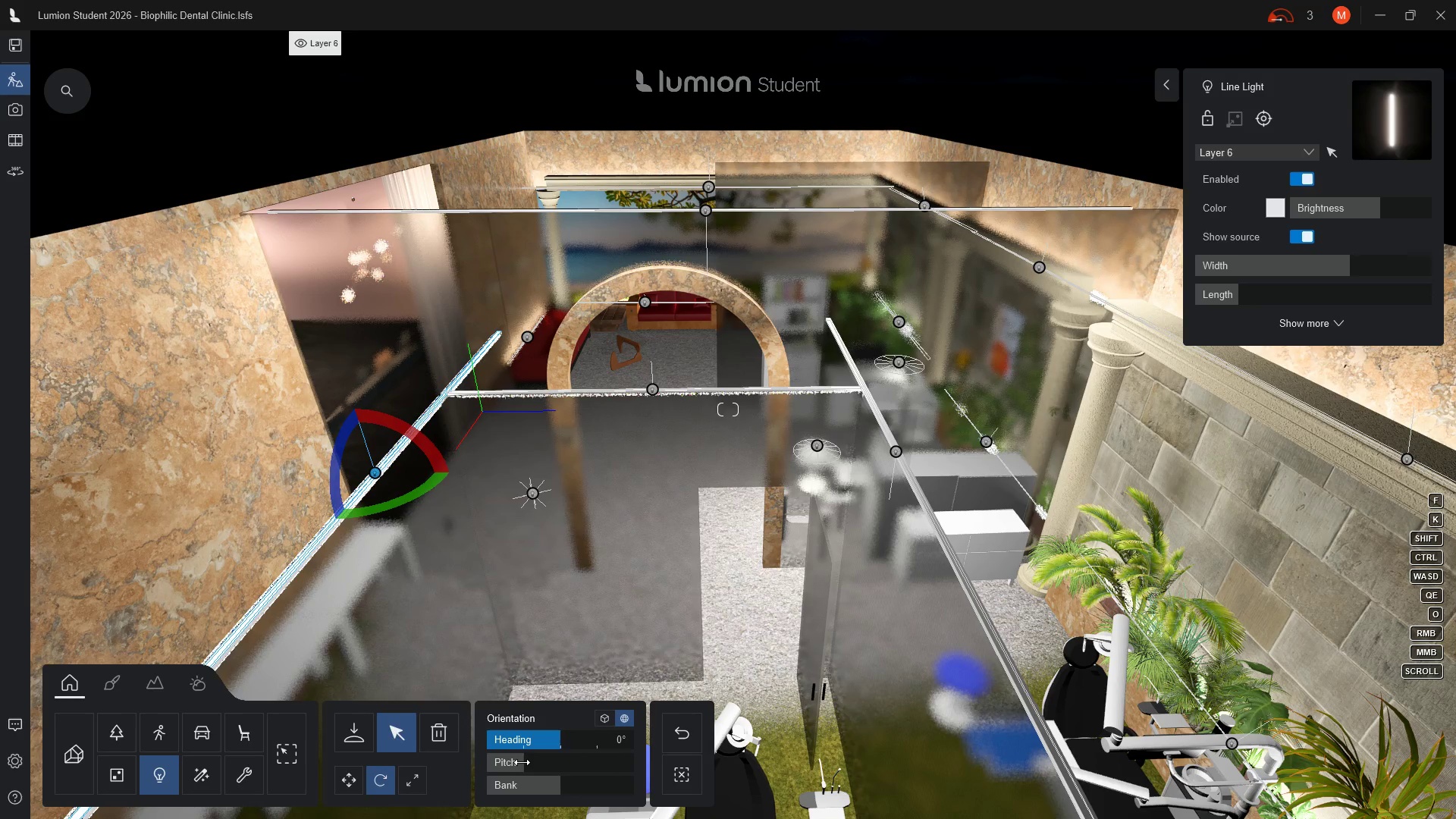 
left_click_drag(start_coordinate=[522, 762], to_coordinate=[597, 767])
 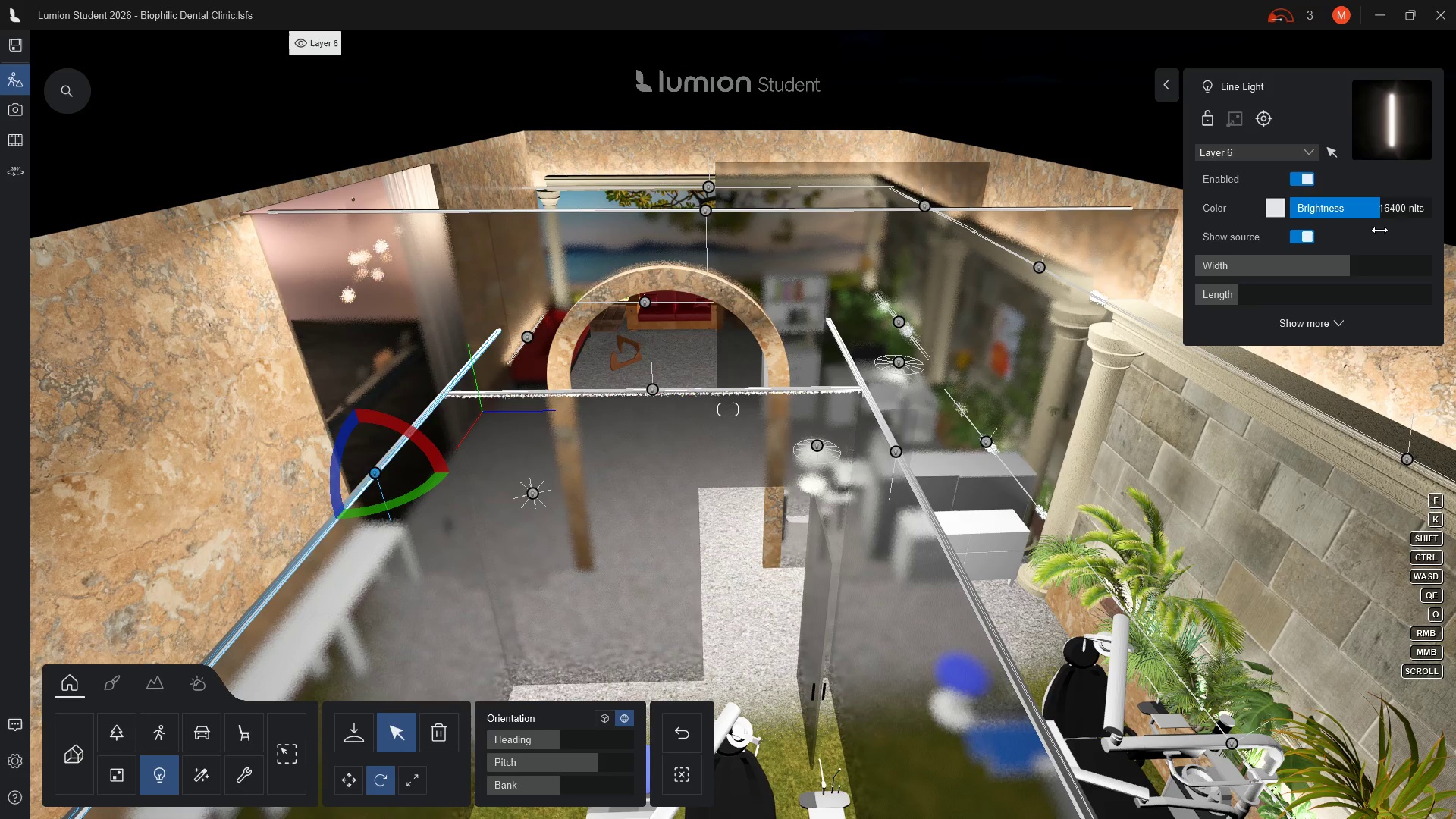 
wait(5.78)
 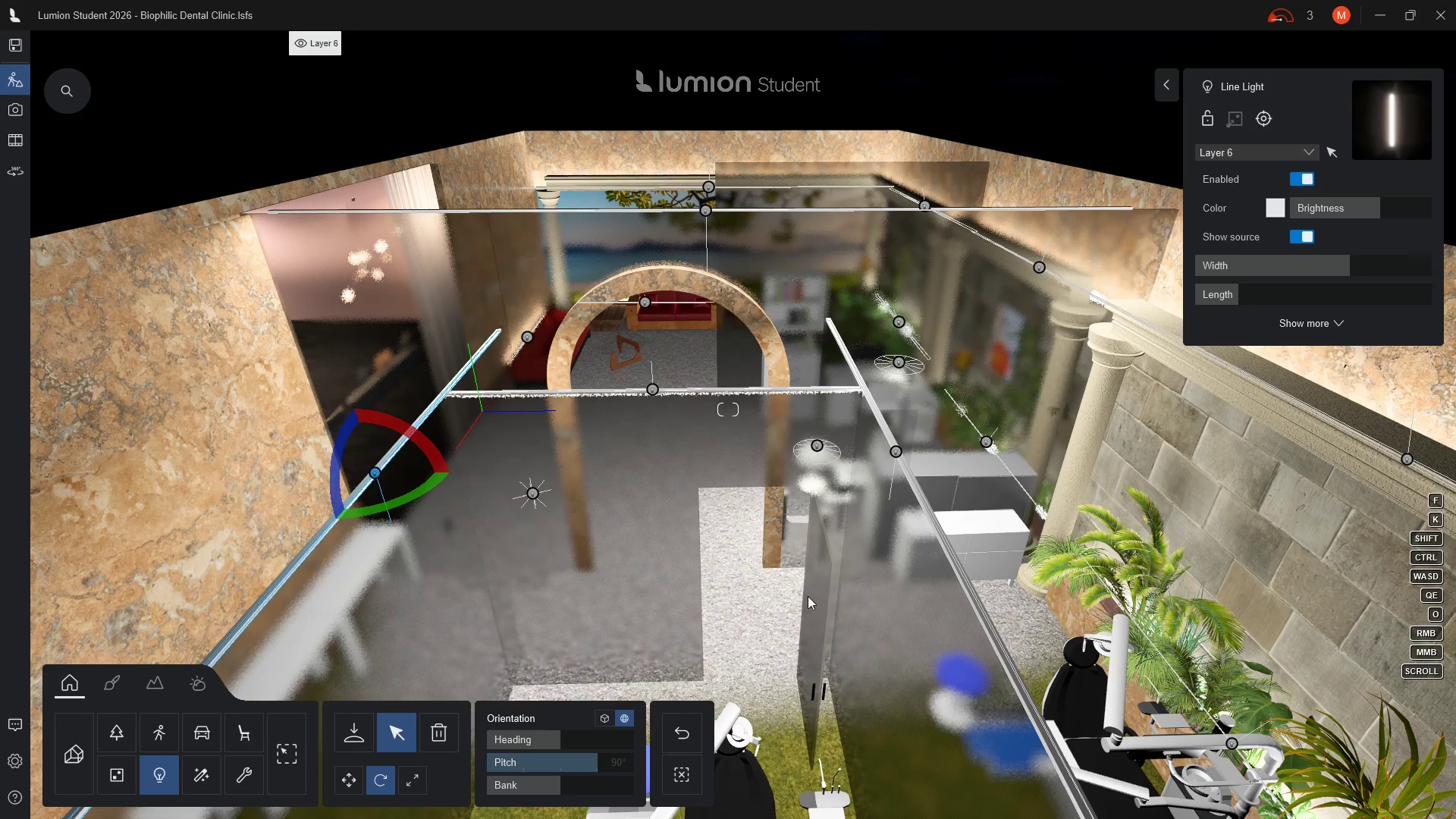 
left_click_drag(start_coordinate=[1379, 209], to_coordinate=[1374, 215])
 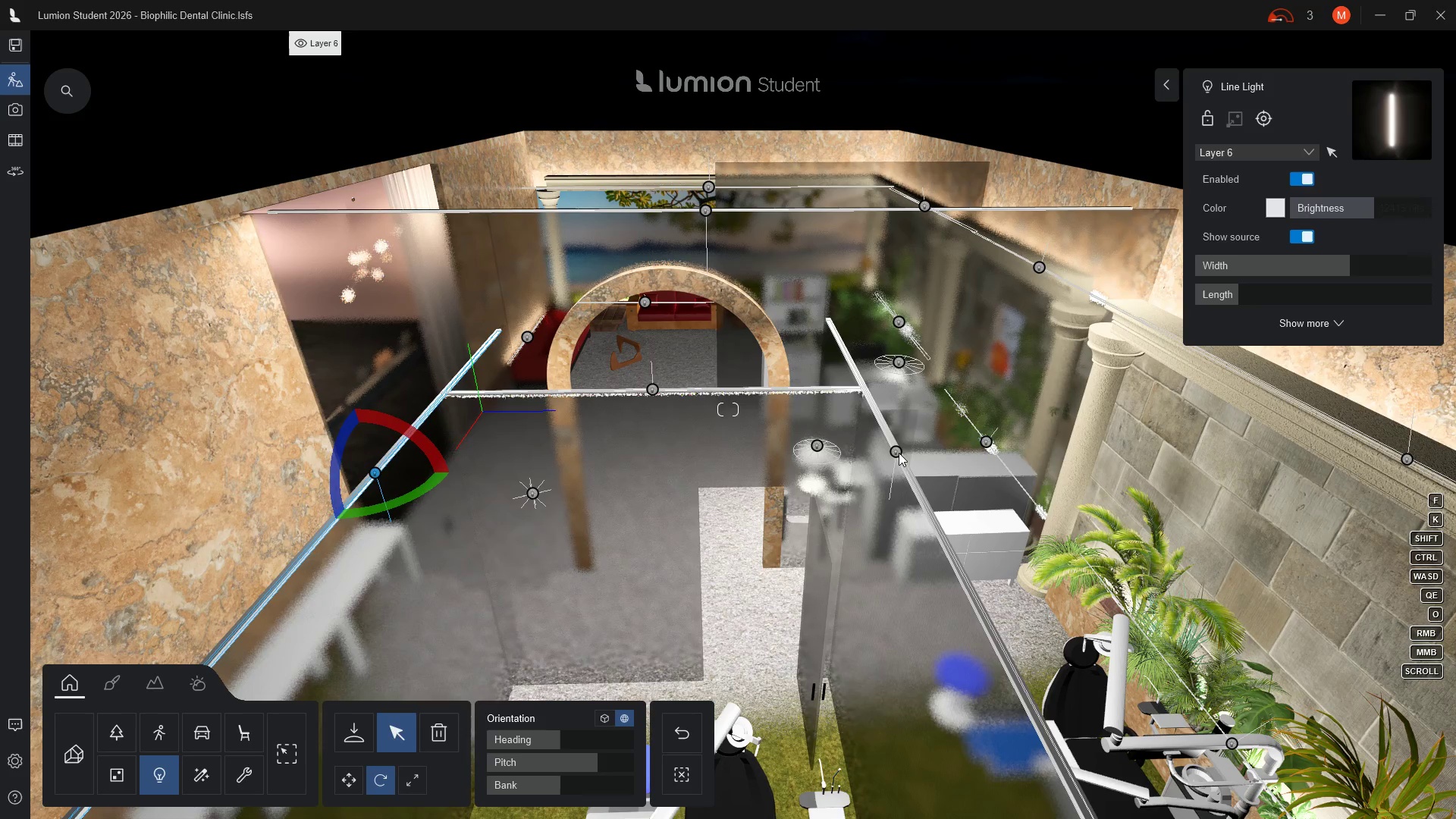 
left_click([895, 449])
 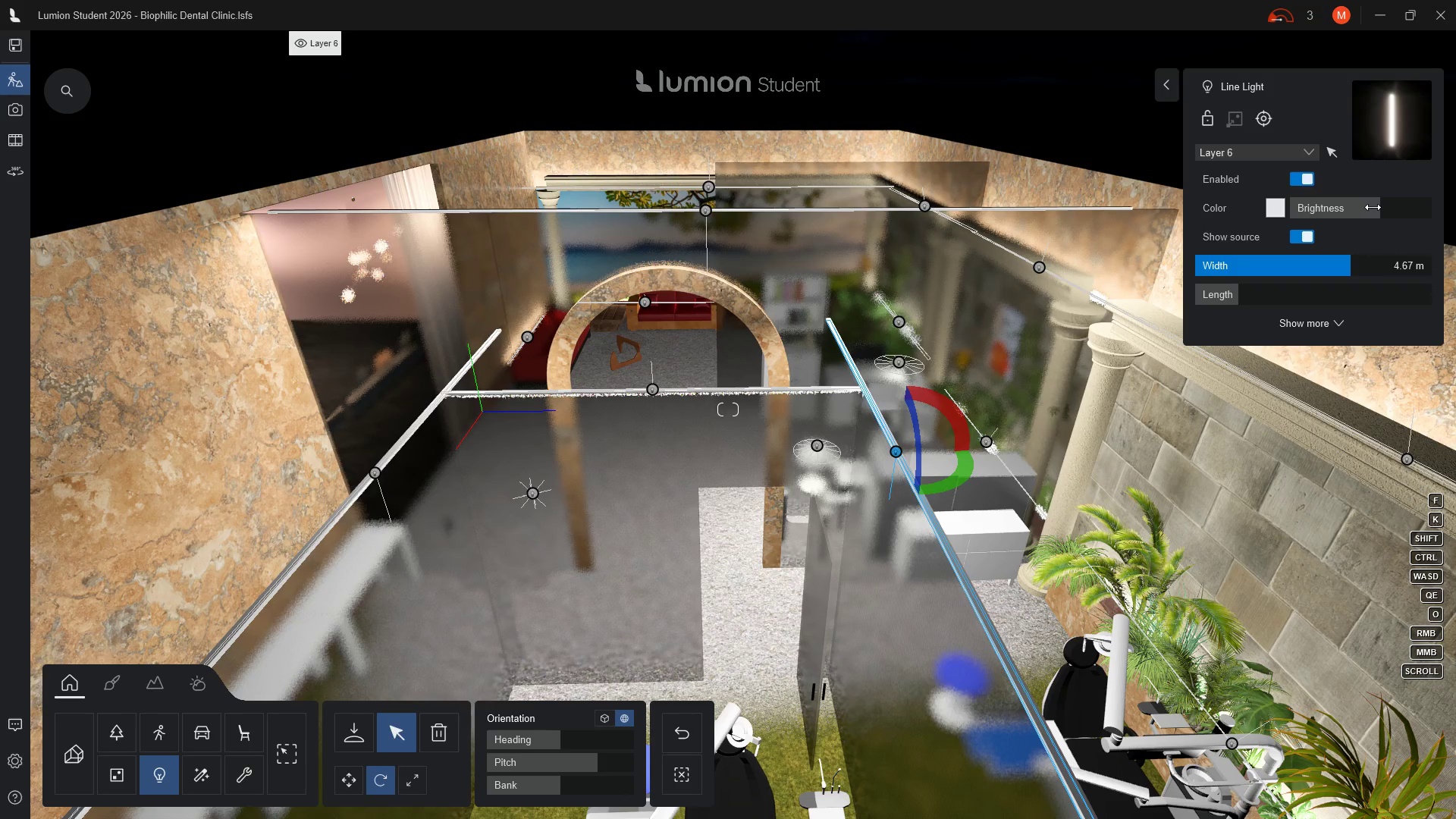 
left_click_drag(start_coordinate=[1379, 207], to_coordinate=[1374, 205])
 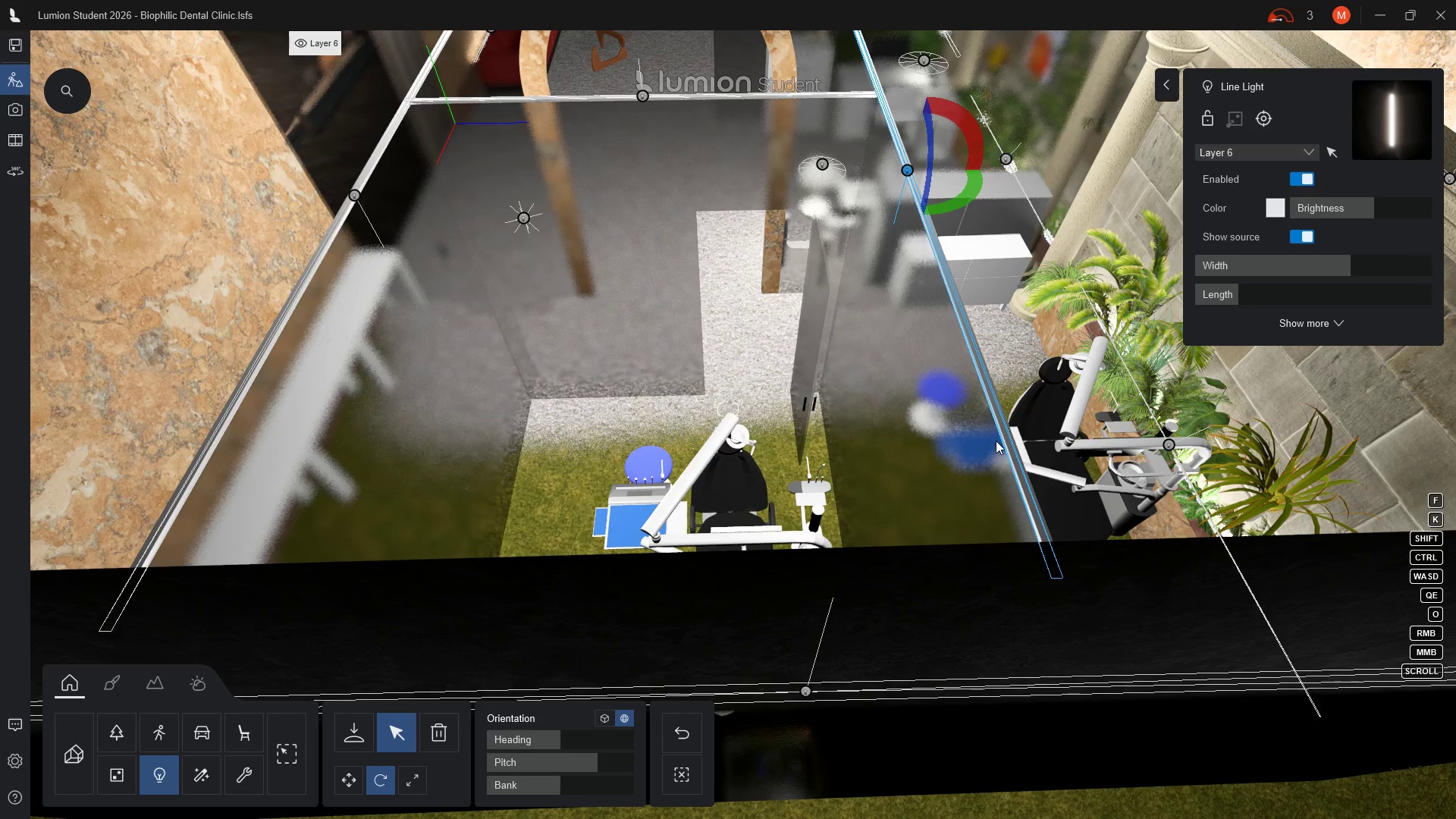 
wait(13.48)
 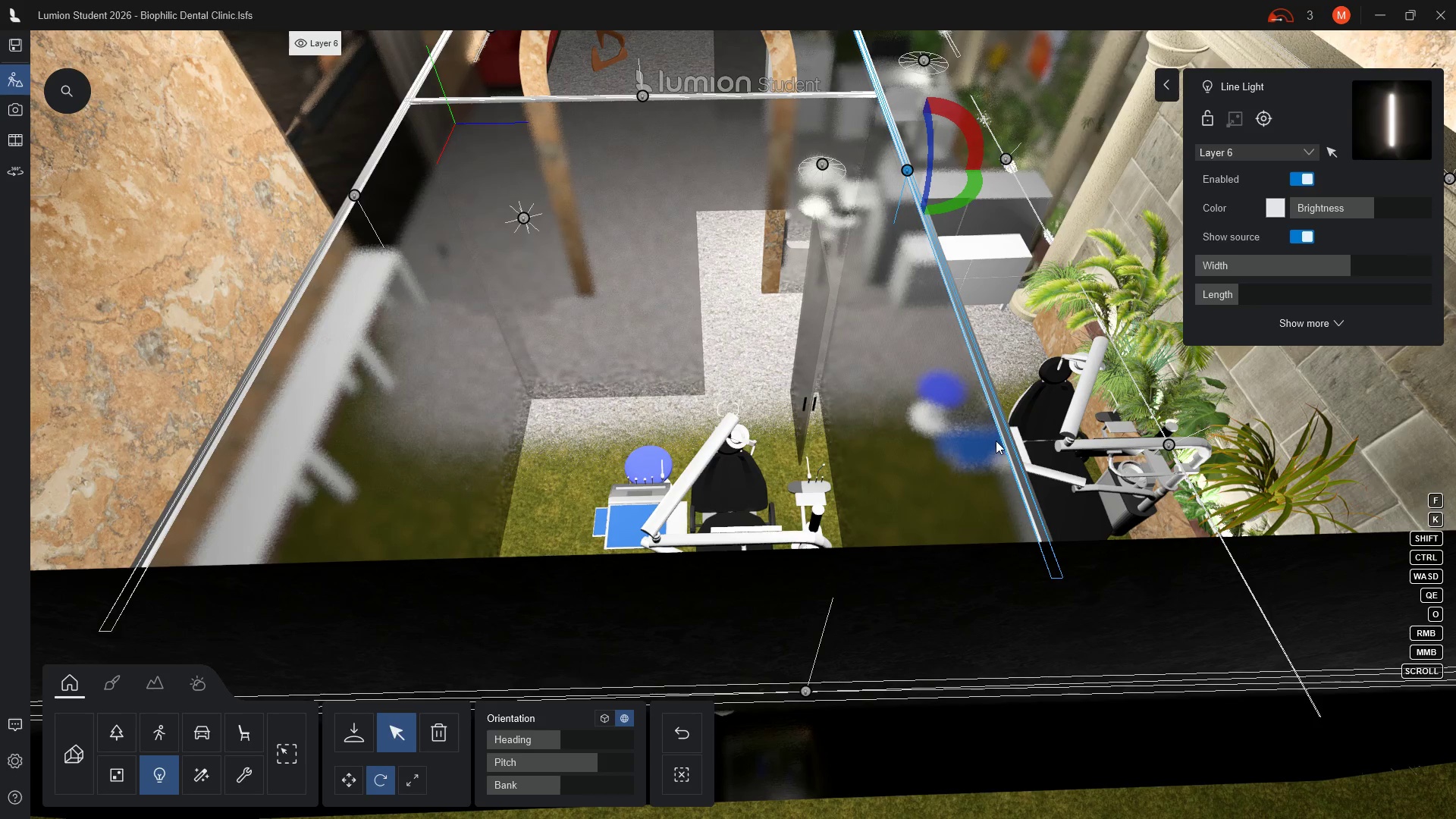 
scroll: coordinate [885, 359], scroll_direction: up, amount: 5.0
 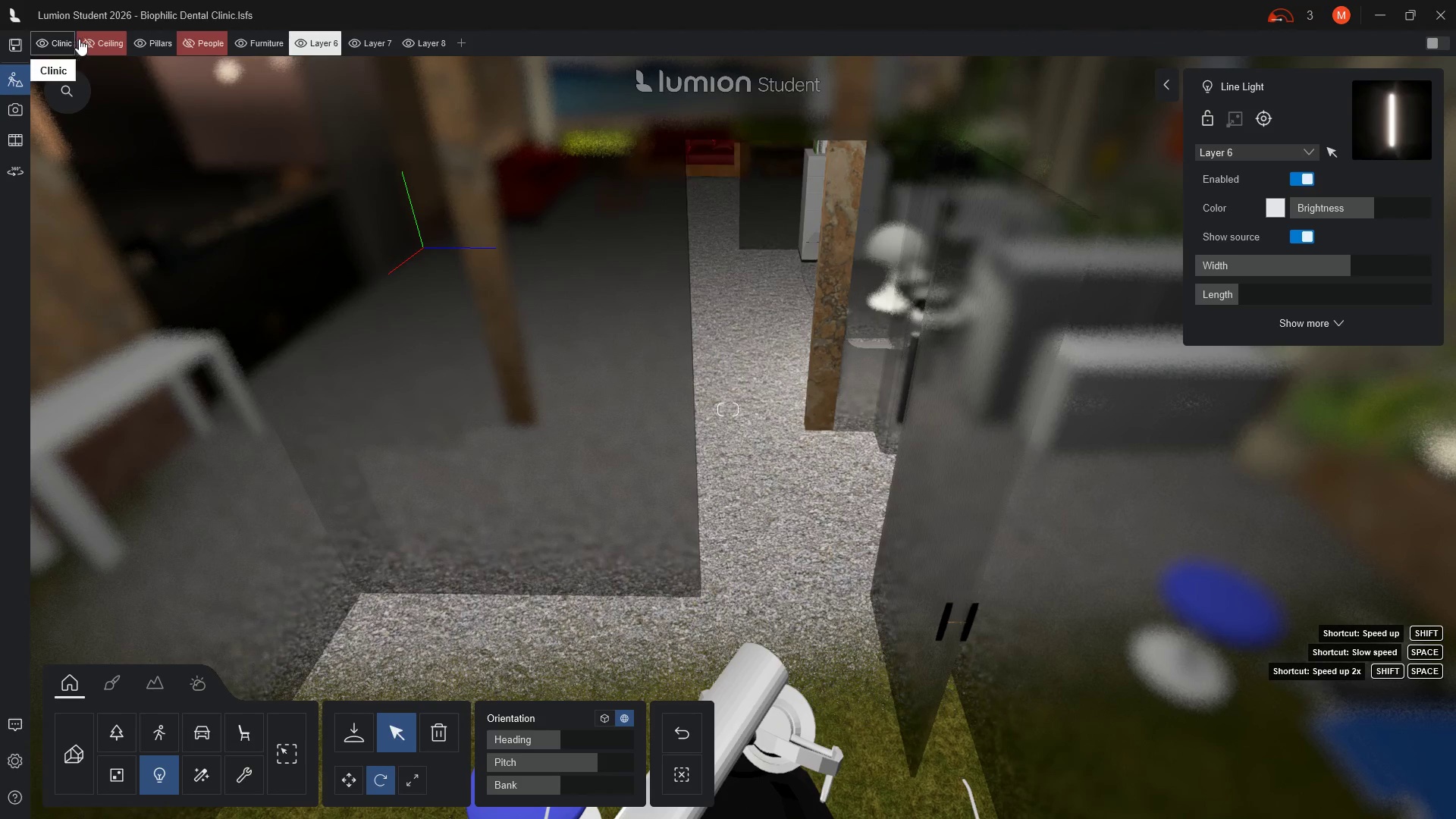 
wait(7.26)
 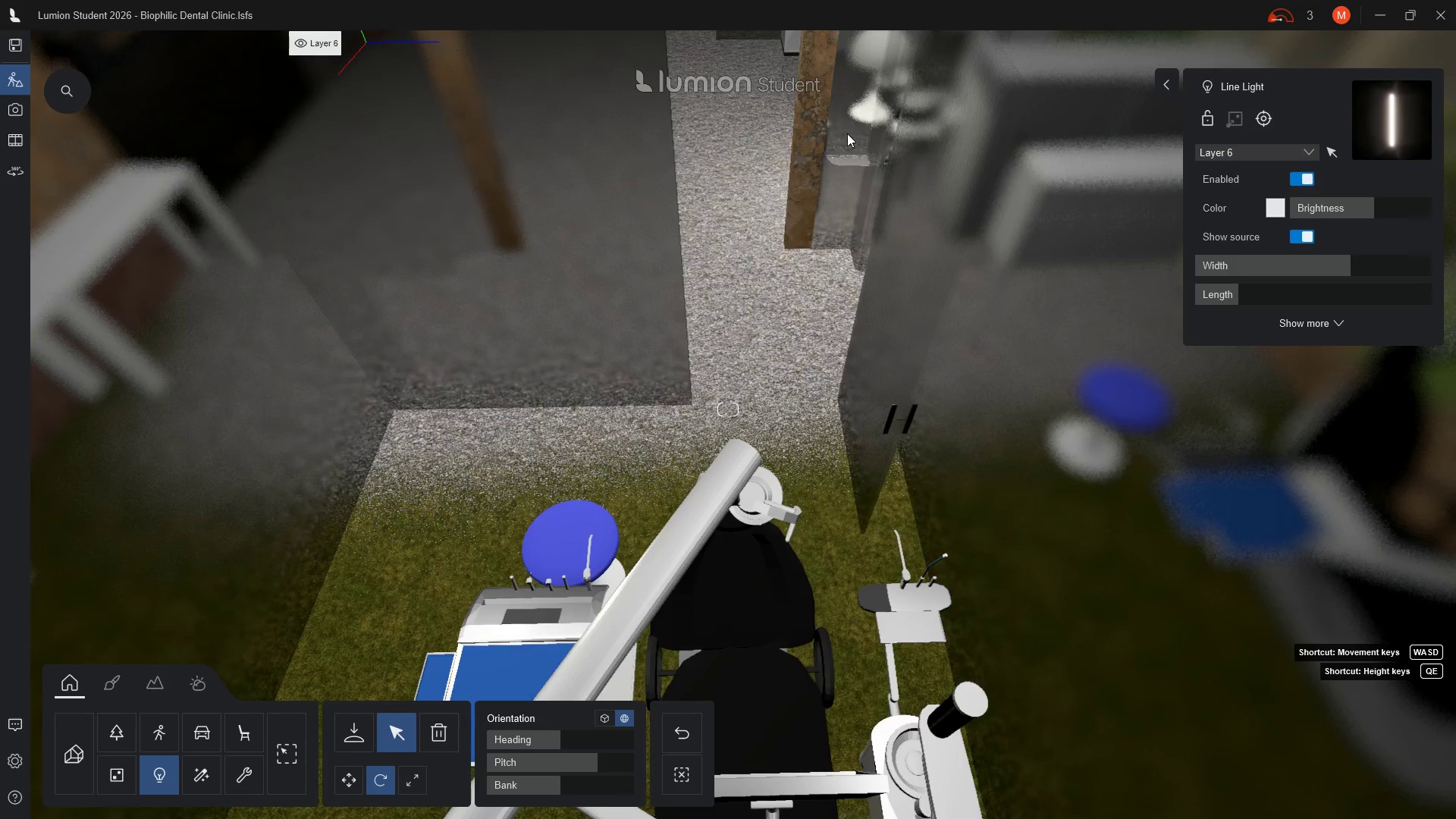 
left_click([40, 40])
 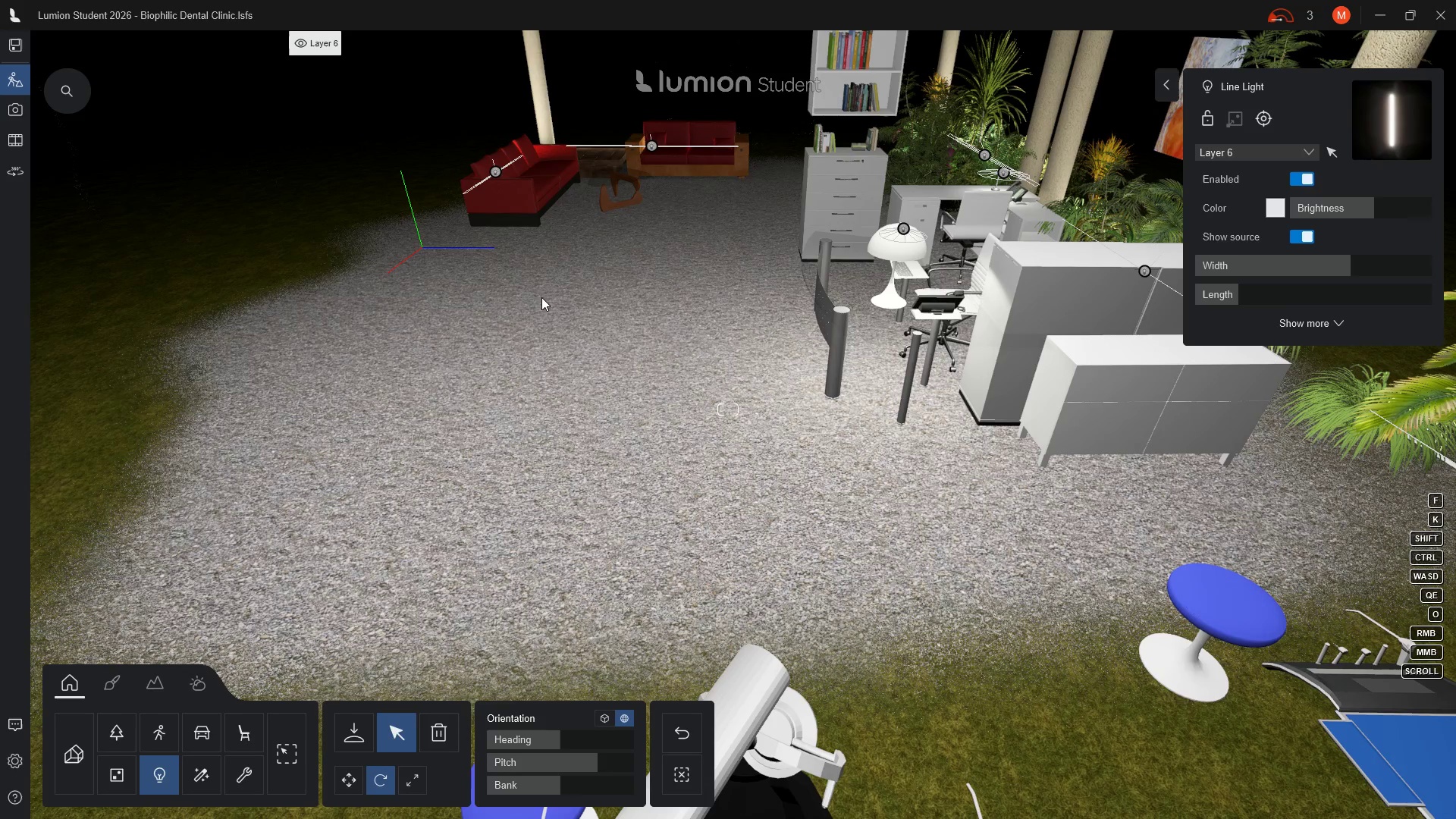 
wait(6.3)
 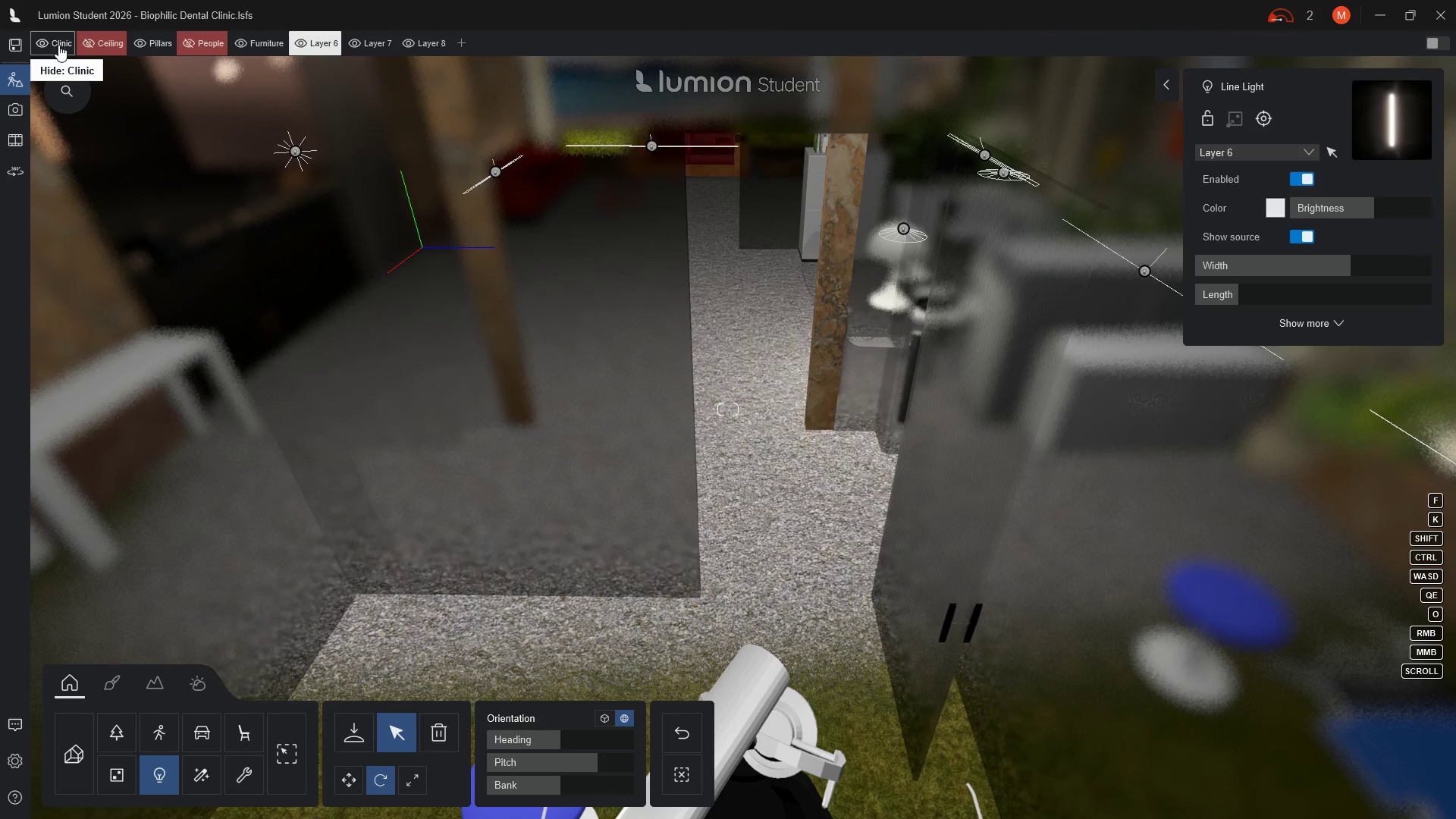 
scroll: coordinate [577, 387], scroll_direction: down, amount: 5.0
 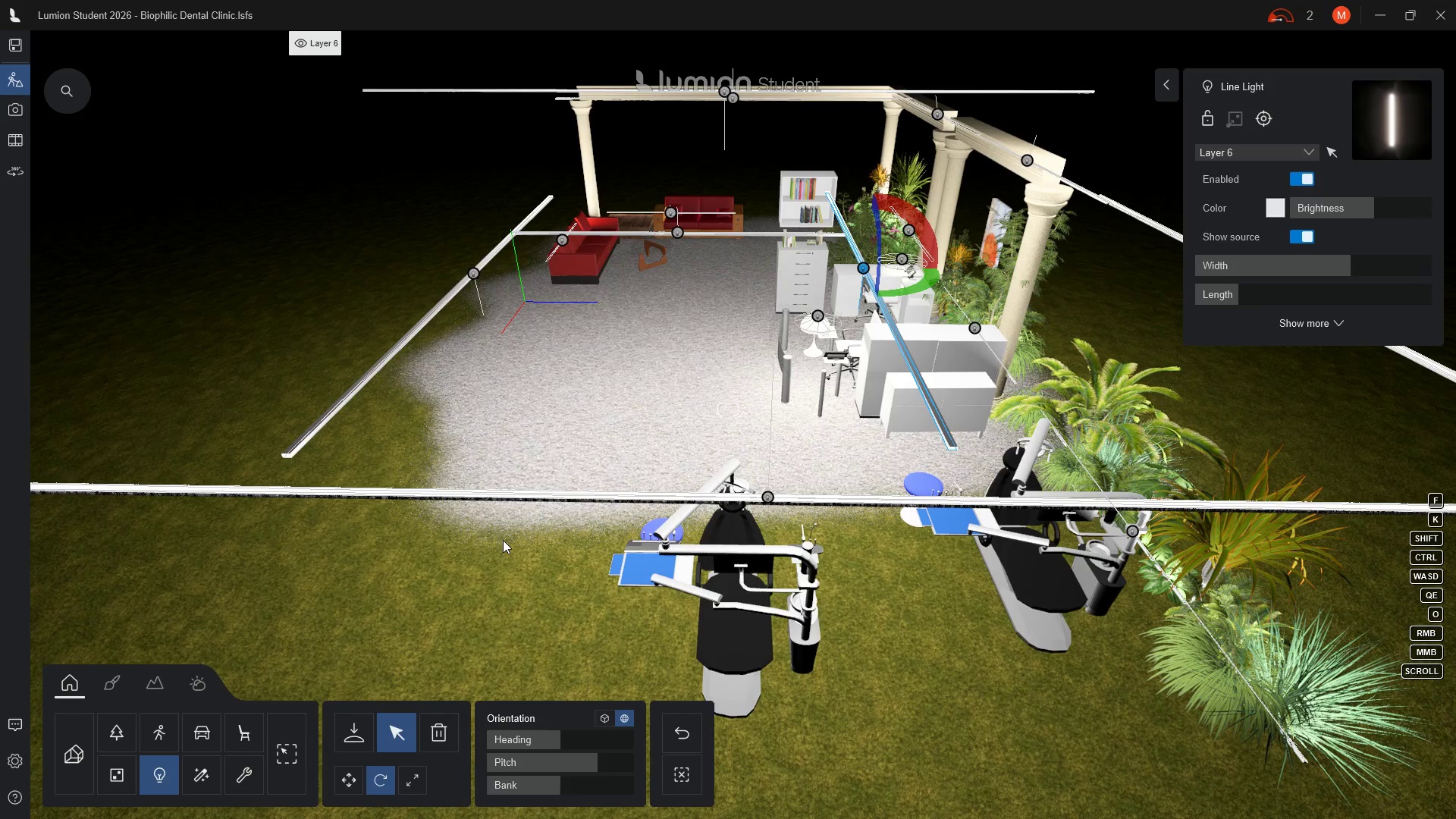 
wait(14.12)
 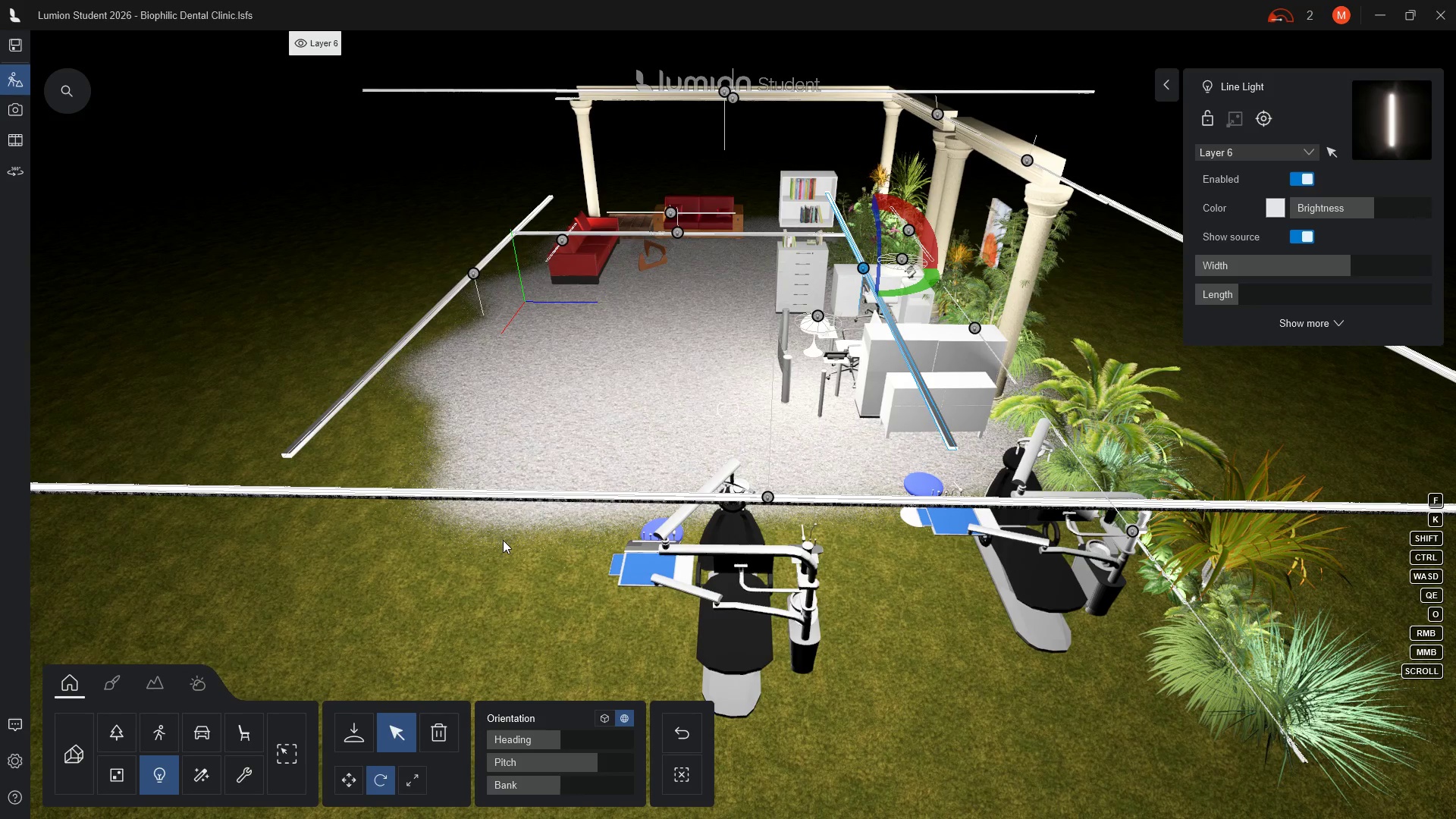 
hold_key(key=D, duration=1.5)
 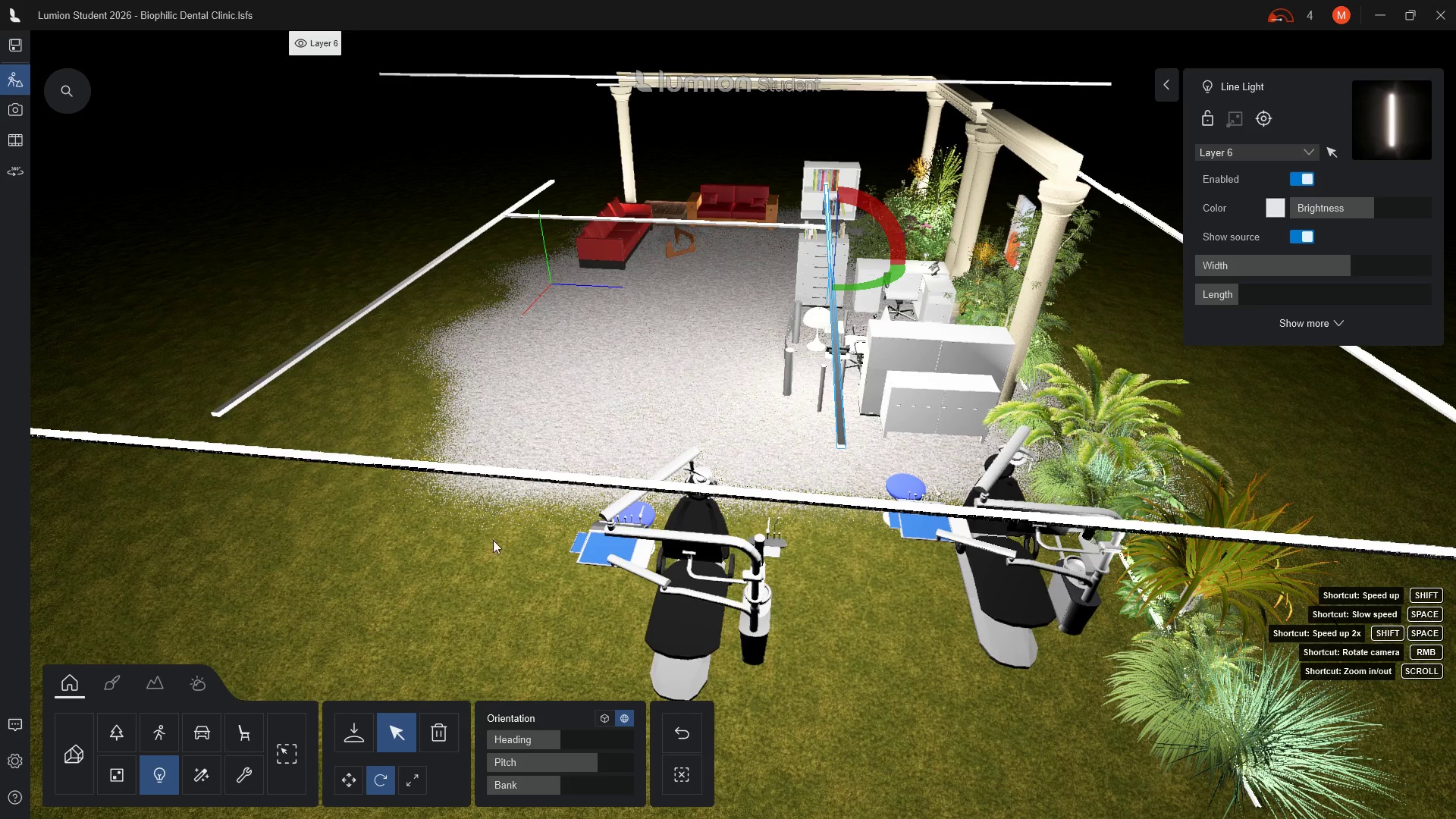 
hold_key(key=D, duration=1.28)
 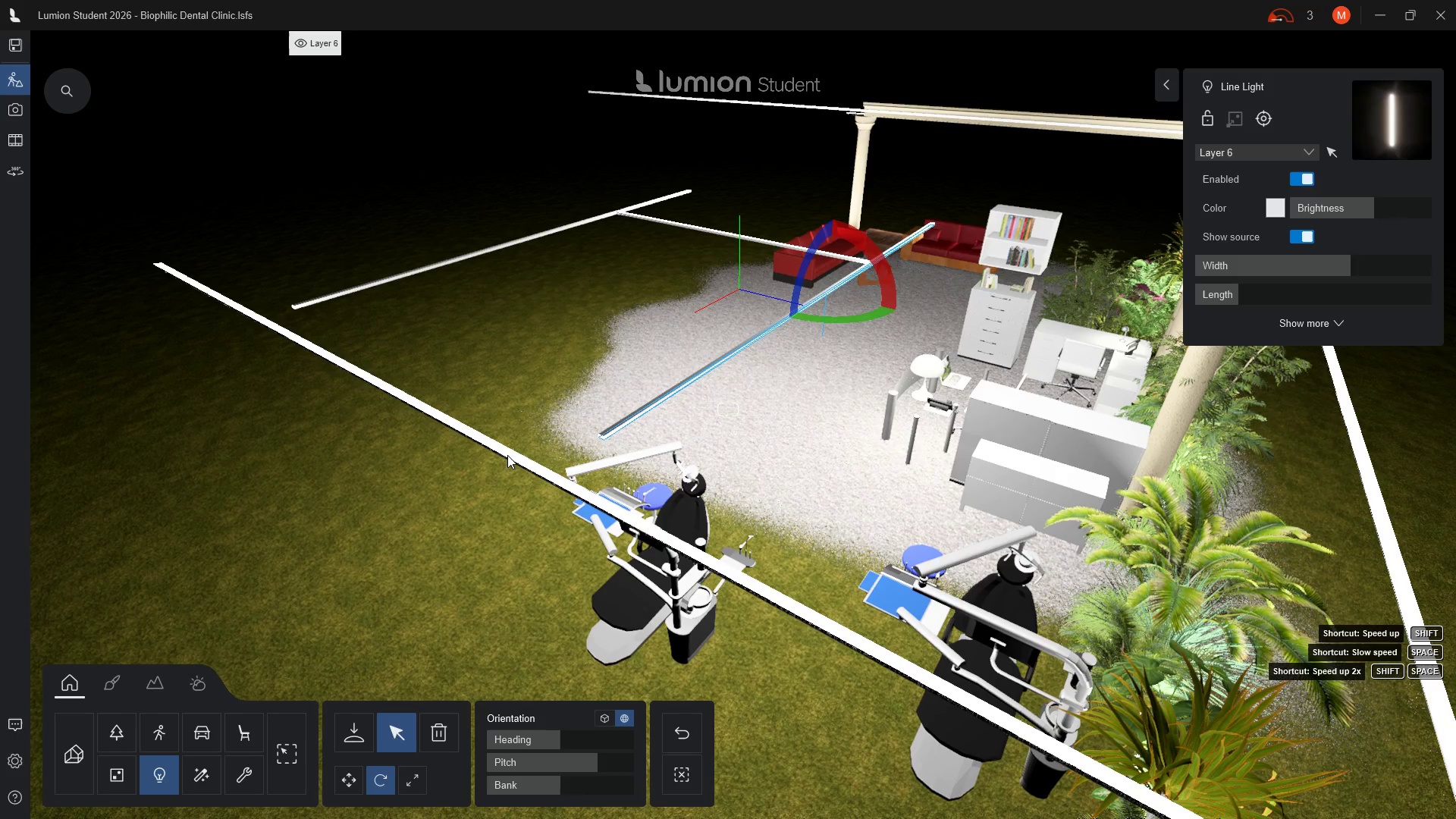 
left_click([563, 488])
 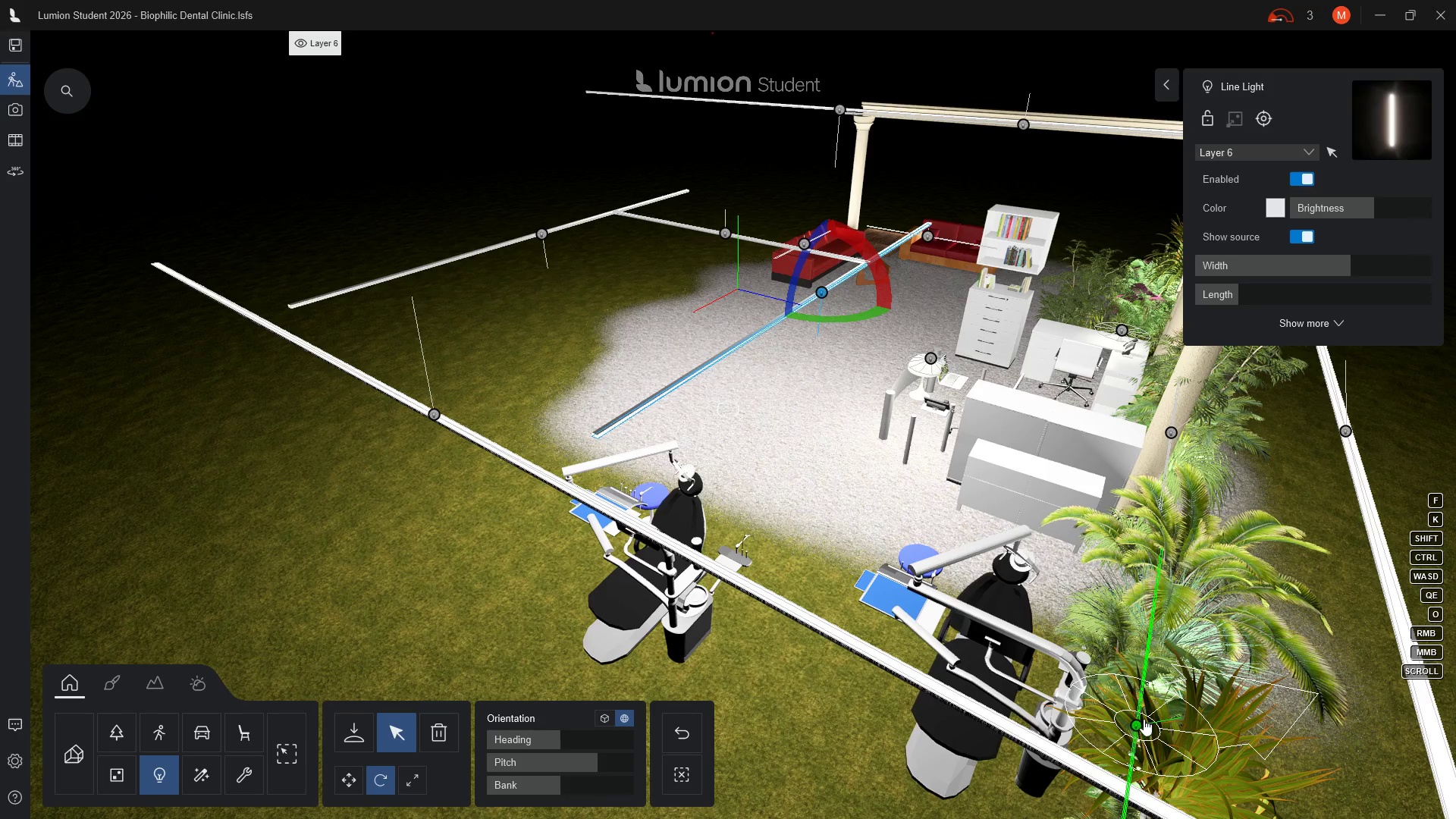 
wait(14.44)
 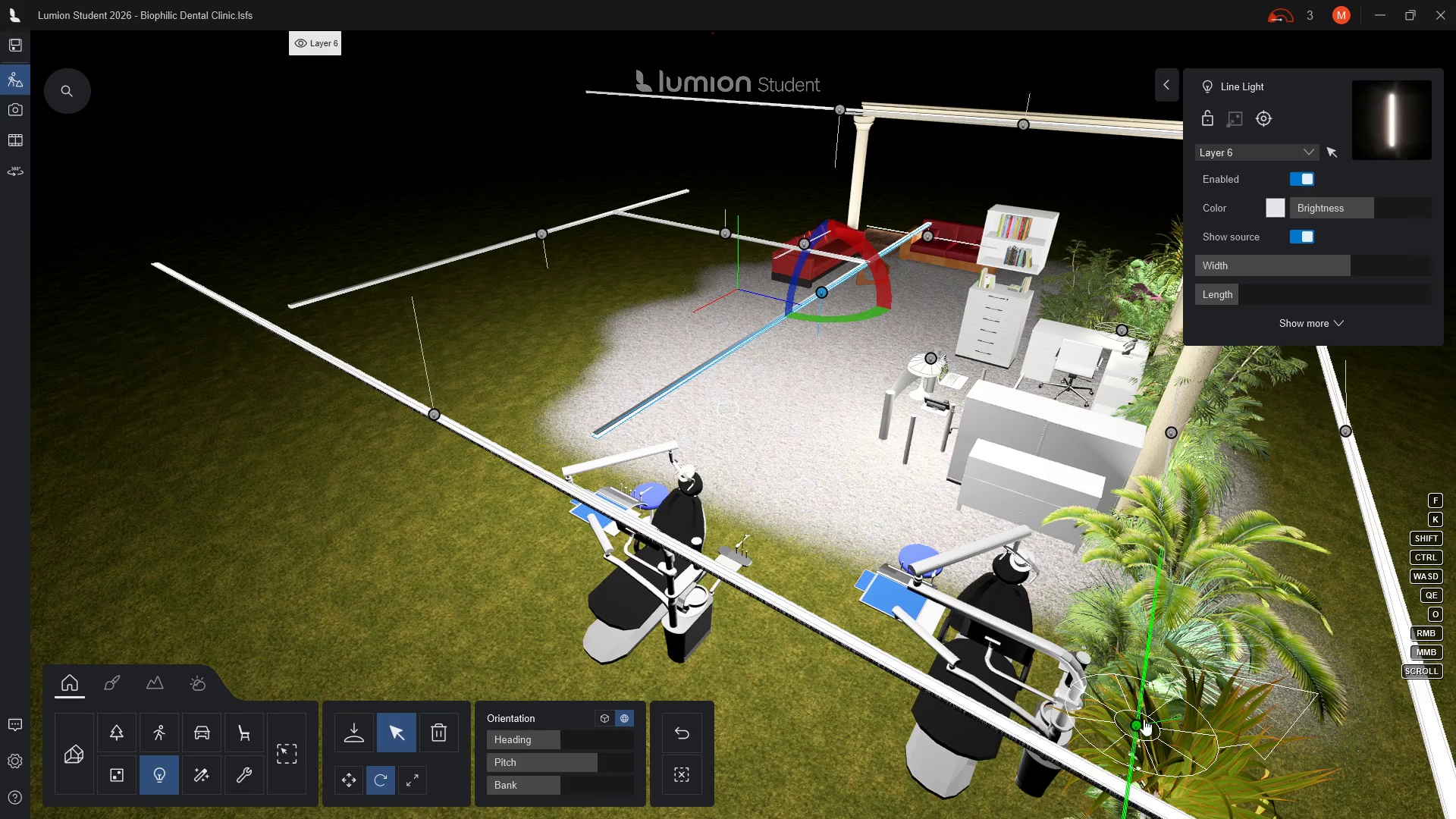 
left_click_drag(start_coordinate=[1216, 714], to_coordinate=[1216, 695])
 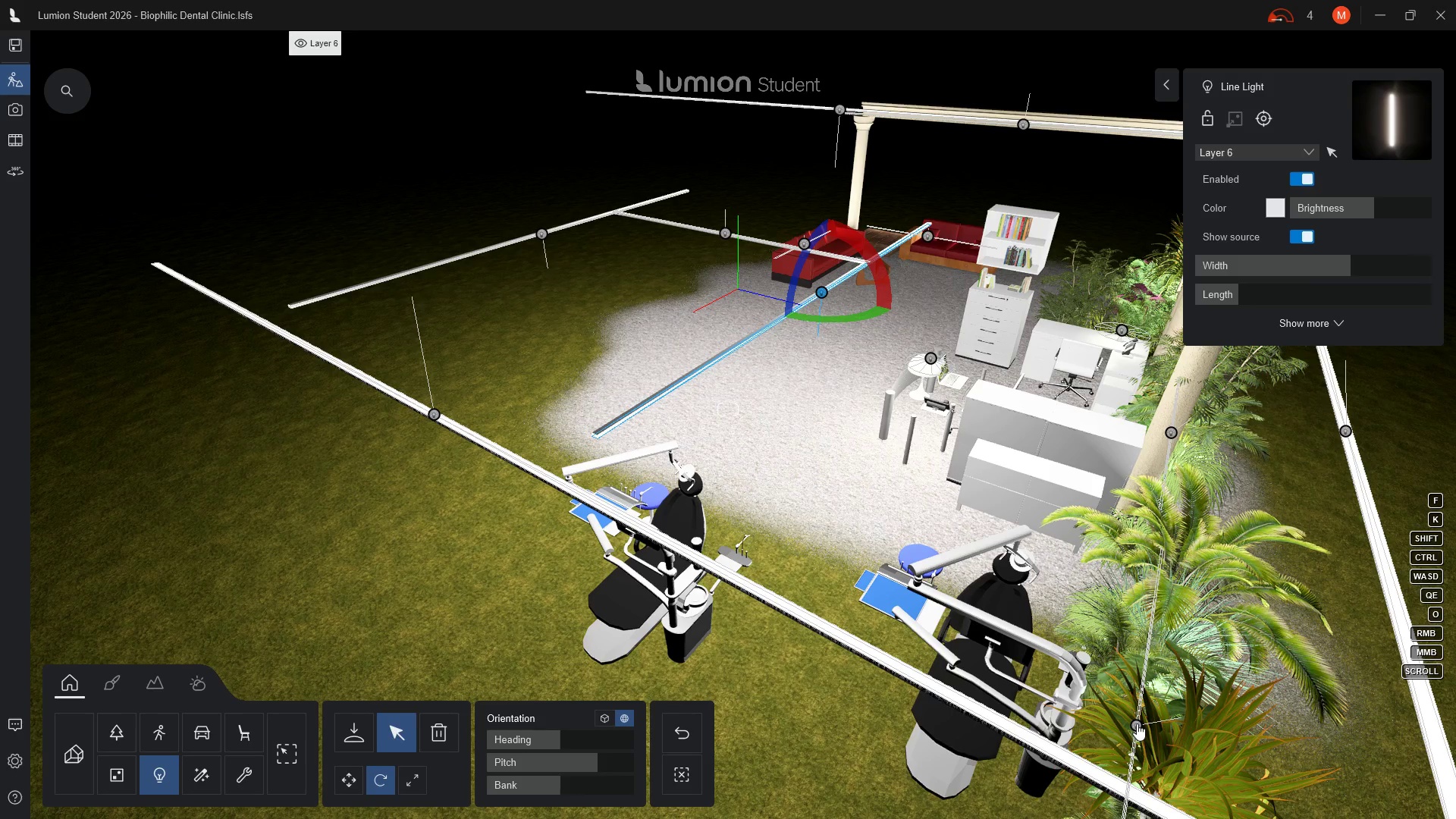 
left_click_drag(start_coordinate=[1137, 723], to_coordinate=[1223, 710])
 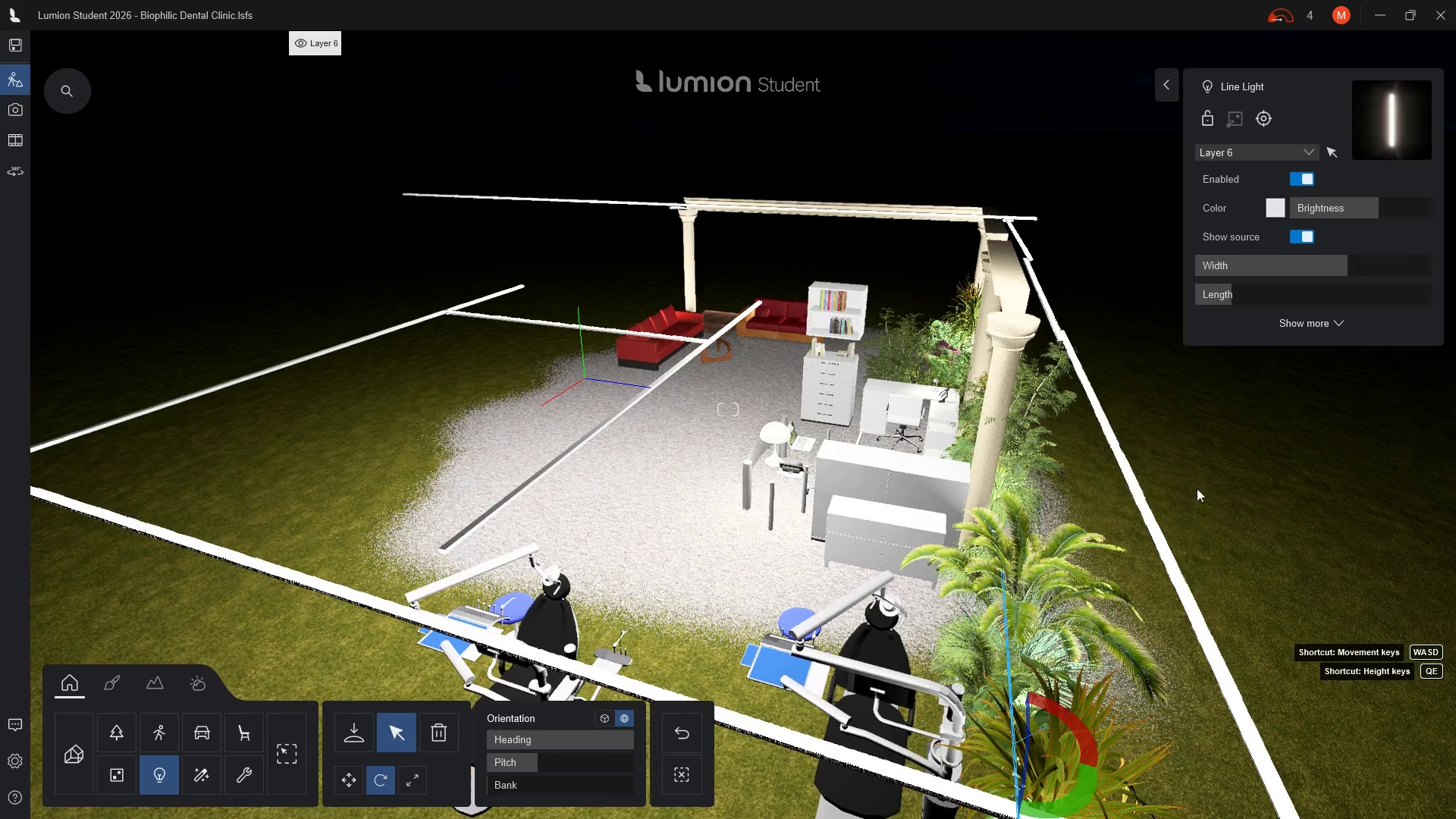 
wait(5.92)
 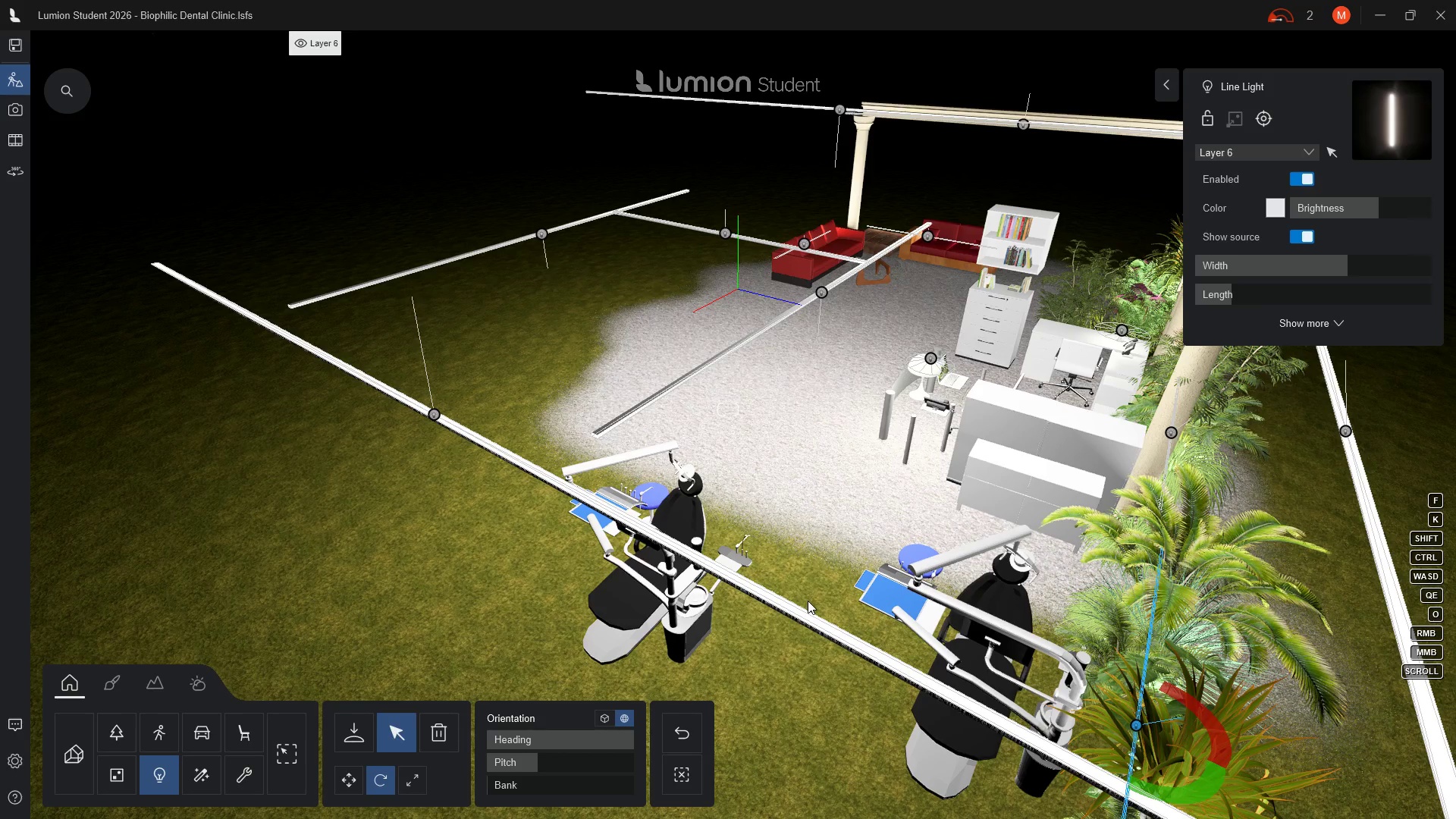 
mouse_move([947, 502])
 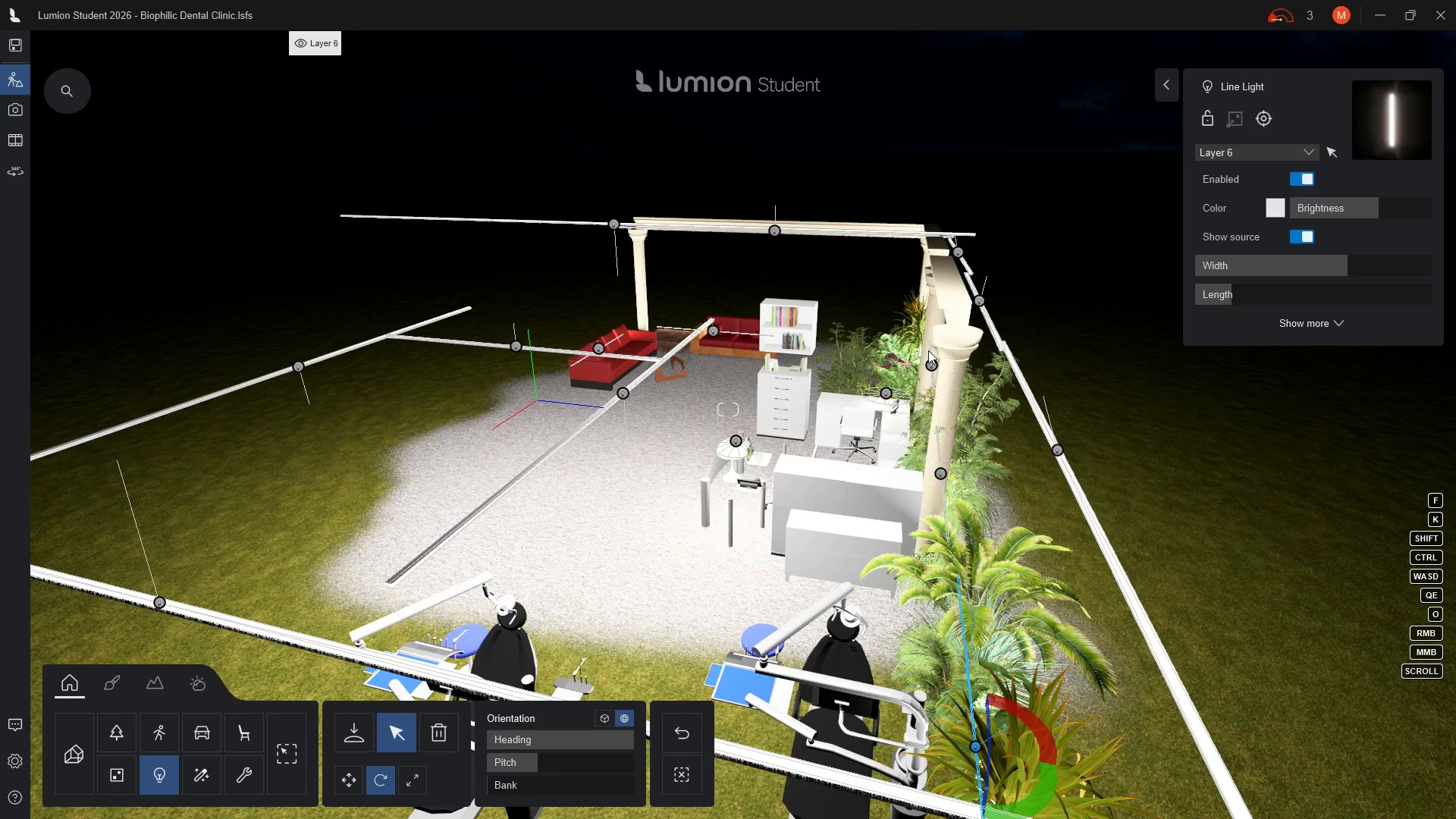 
wait(8.03)
 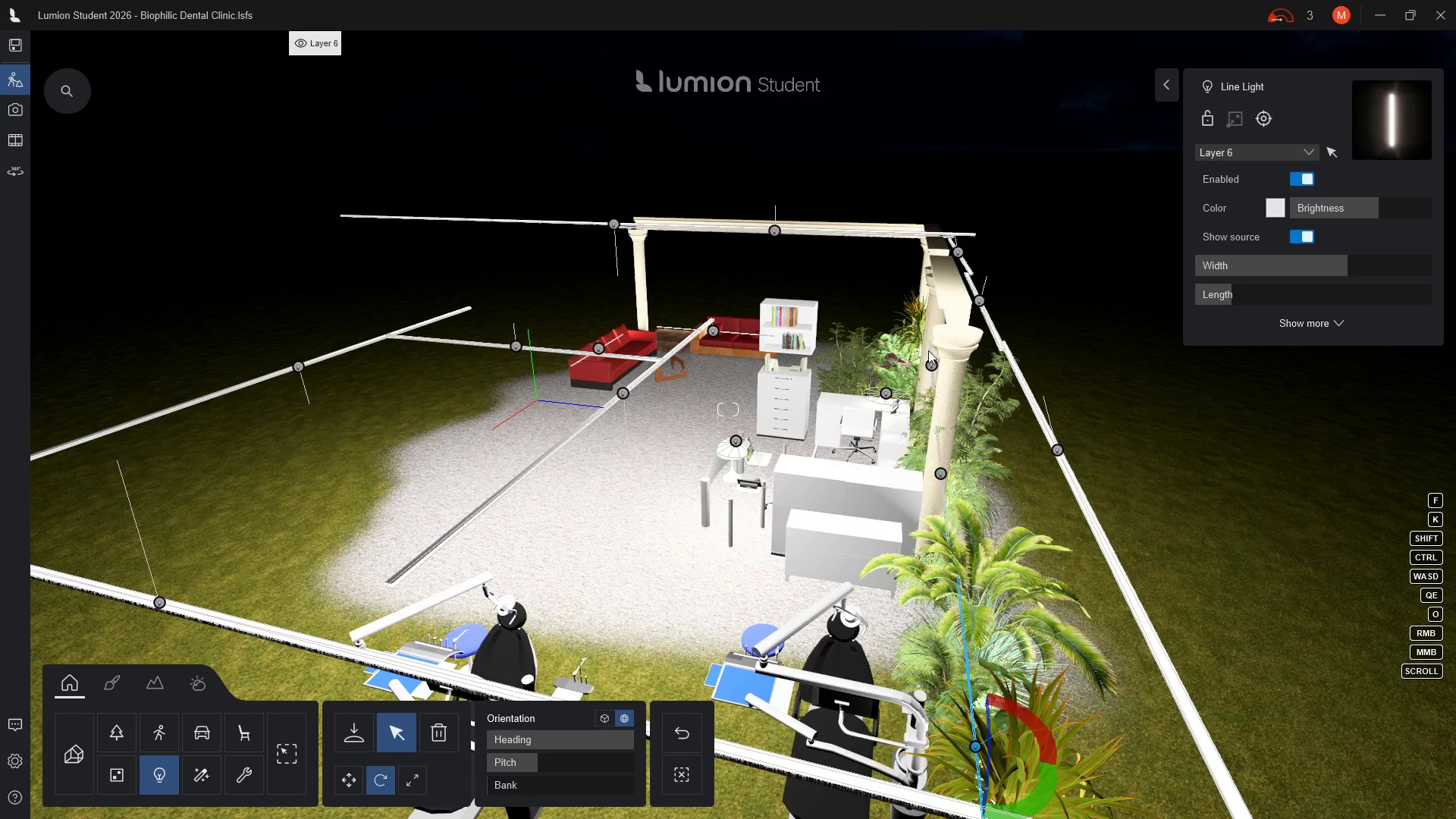 
scroll: coordinate [934, 366], scroll_direction: up, amount: 5.0
 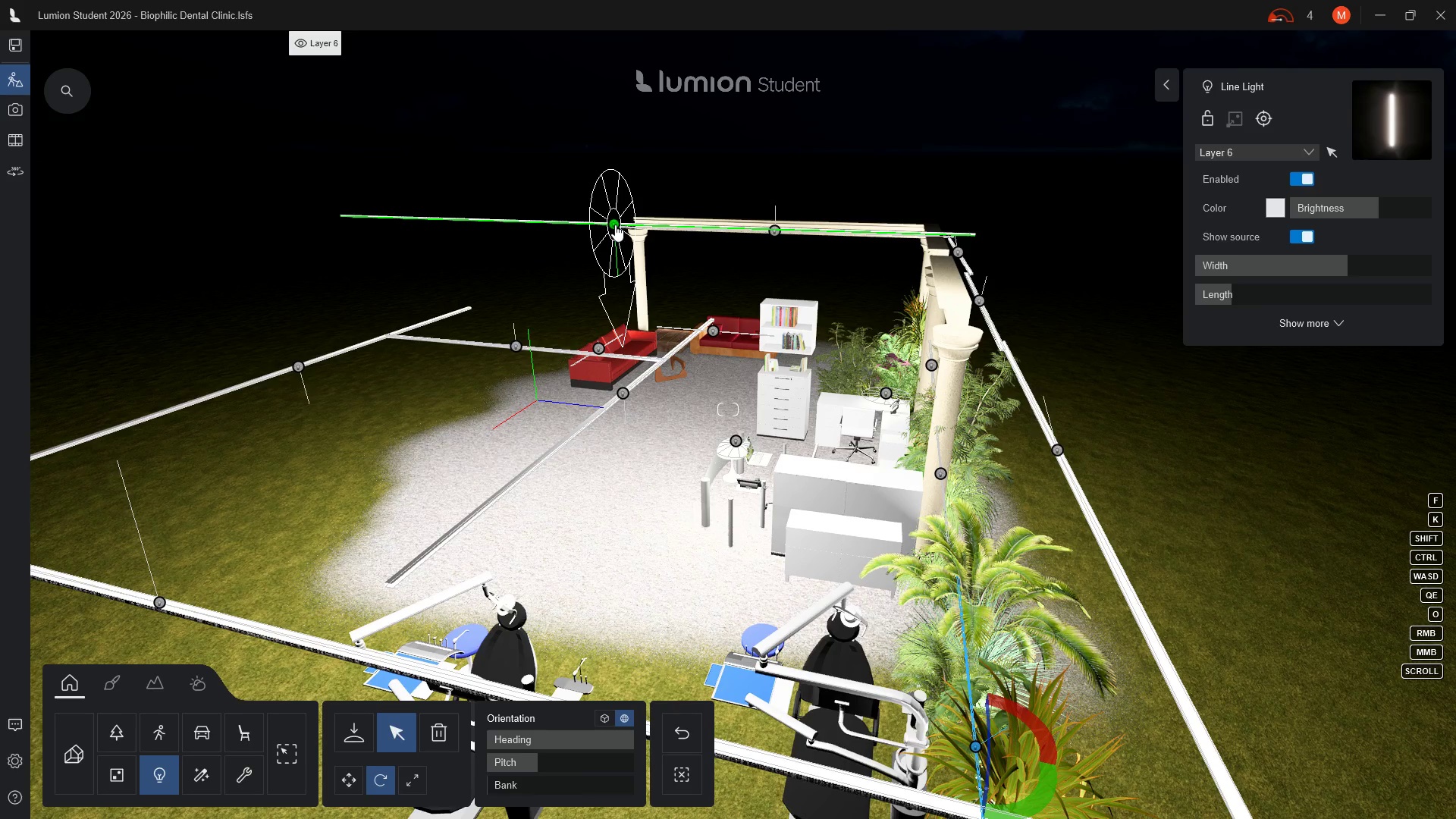 
wait(18.53)
 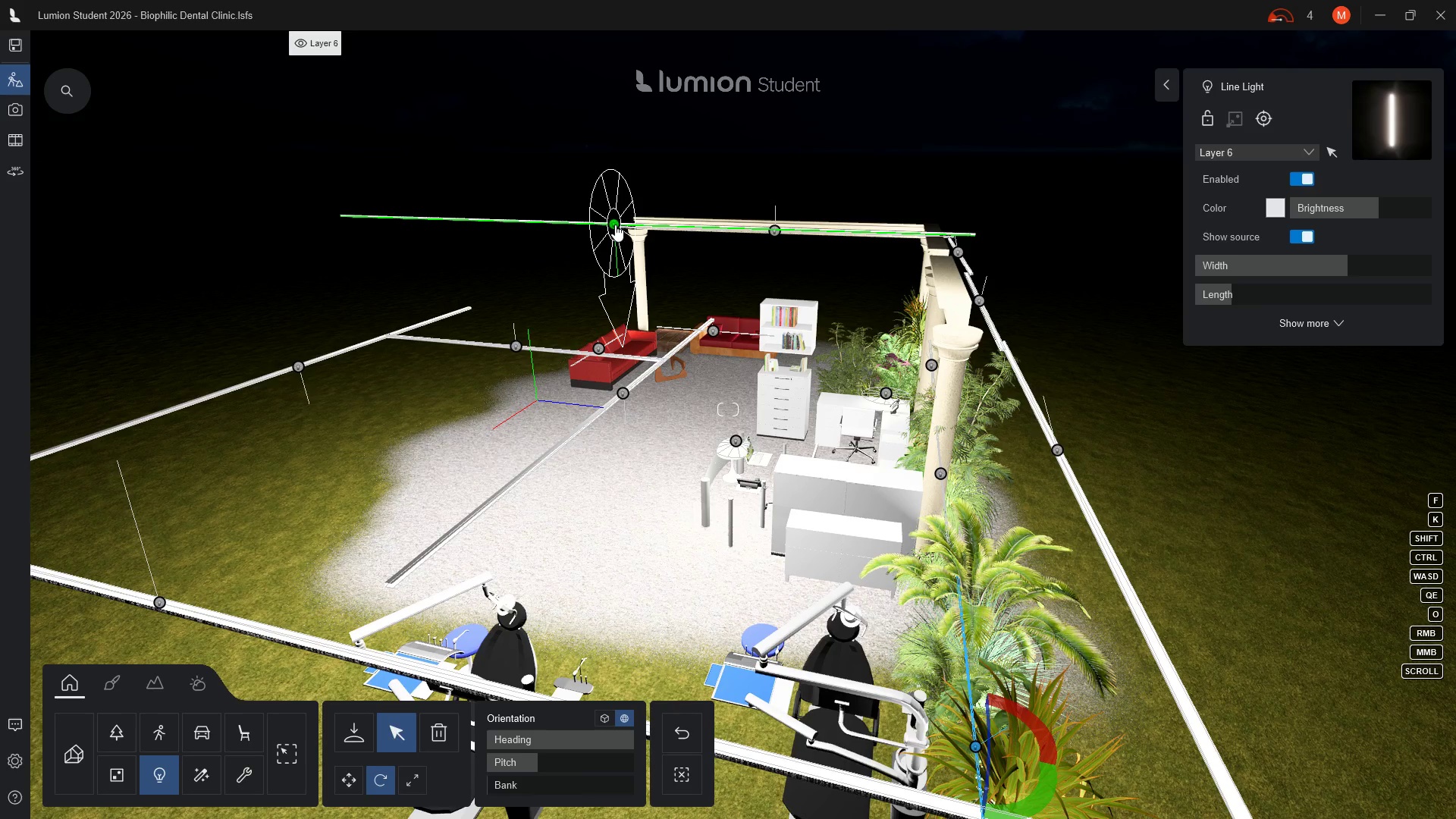 
left_click_drag(start_coordinate=[538, 761], to_coordinate=[533, 761])
 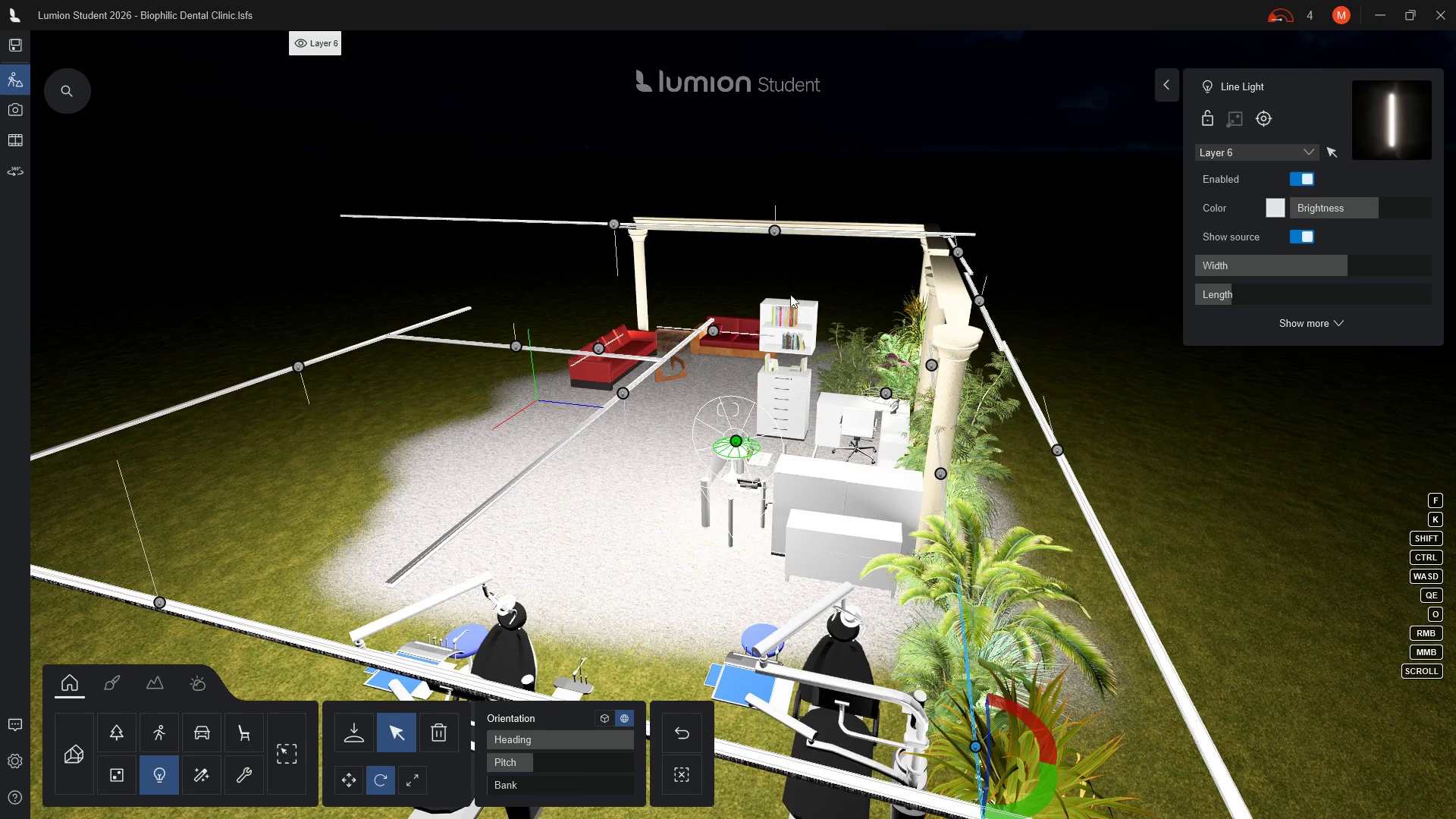 
wait(30.0)
 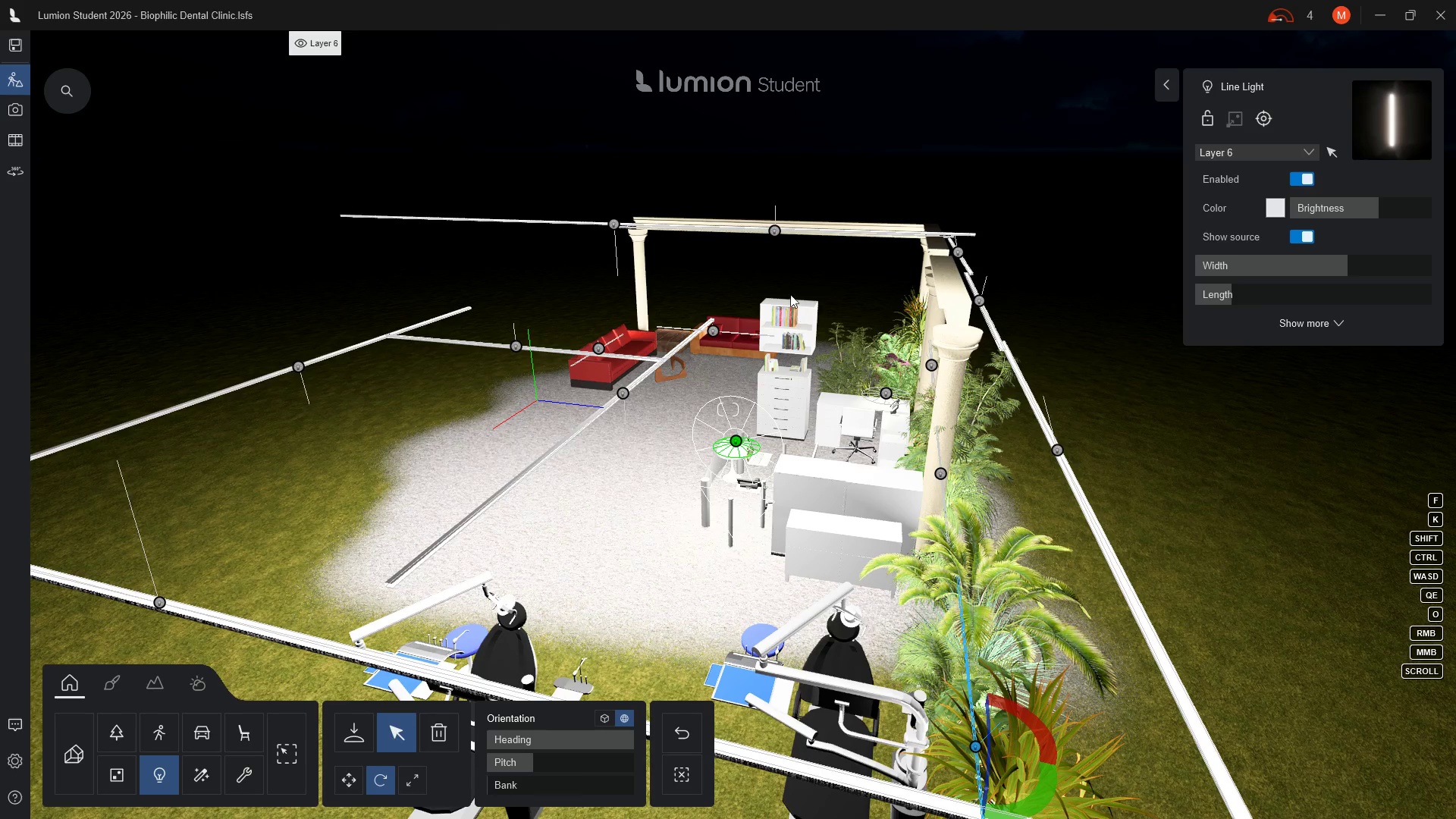 
left_click([611, 226])
 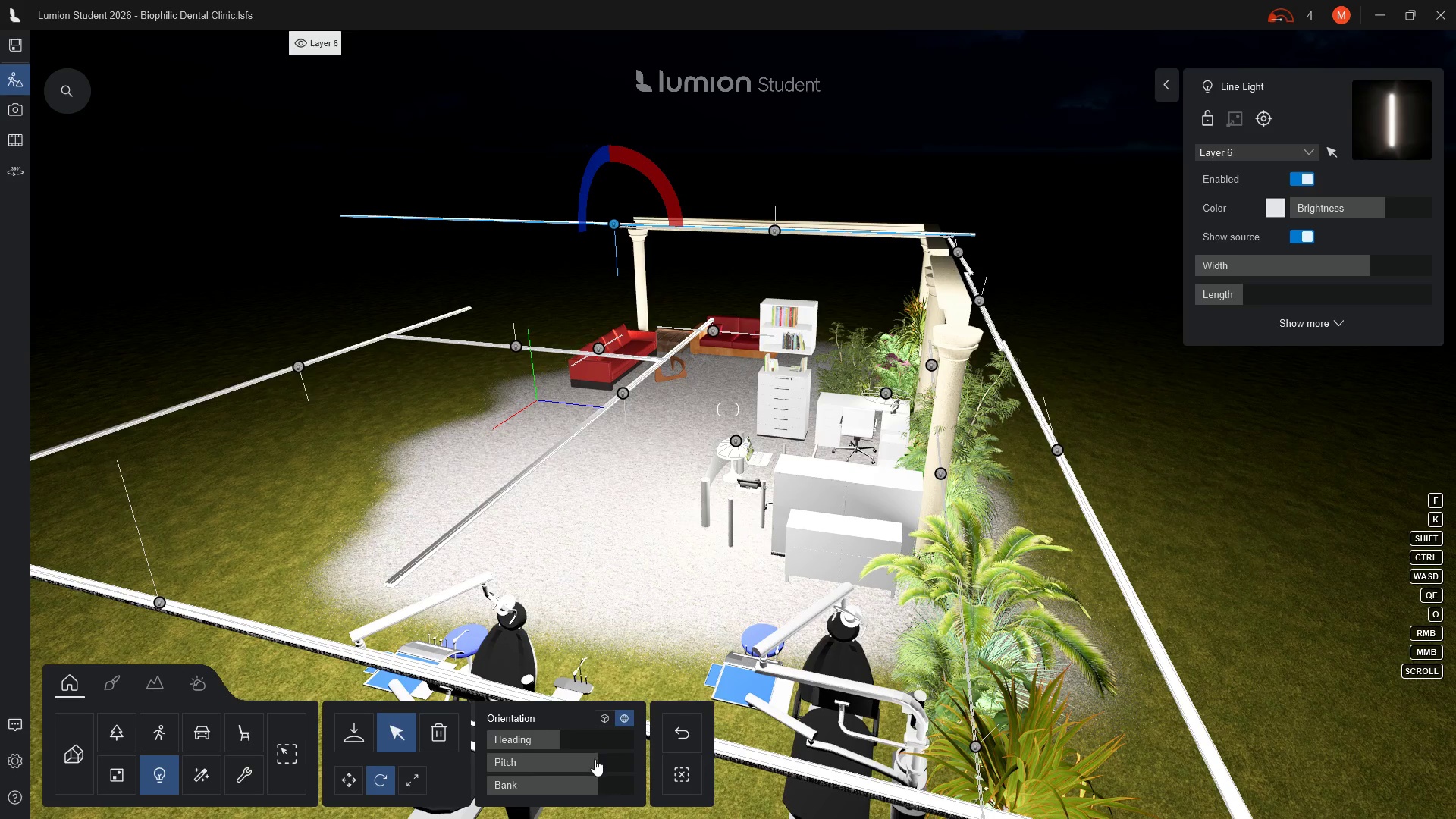 
left_click_drag(start_coordinate=[597, 761], to_coordinate=[581, 761])
 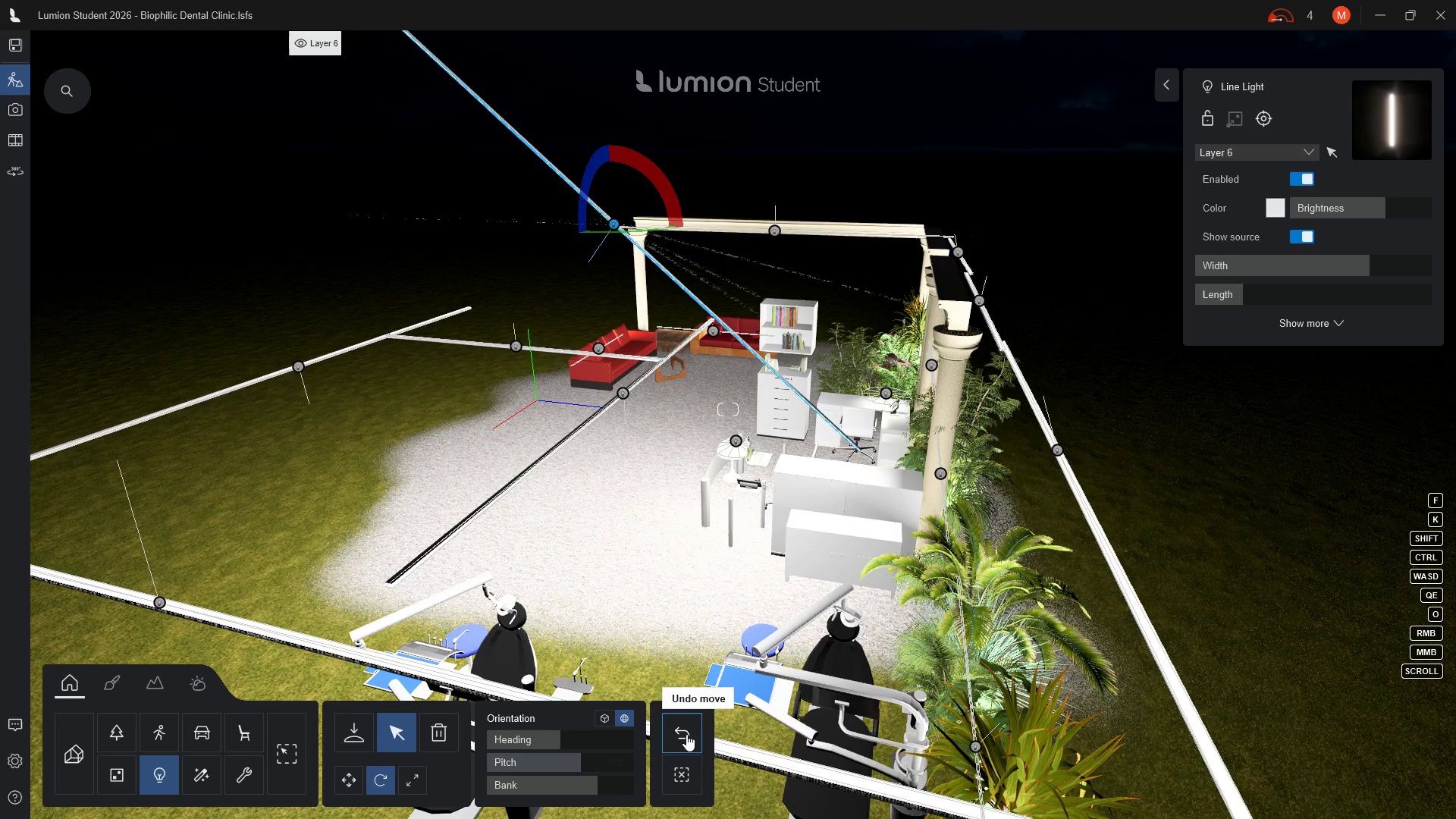 
left_click([686, 734])
 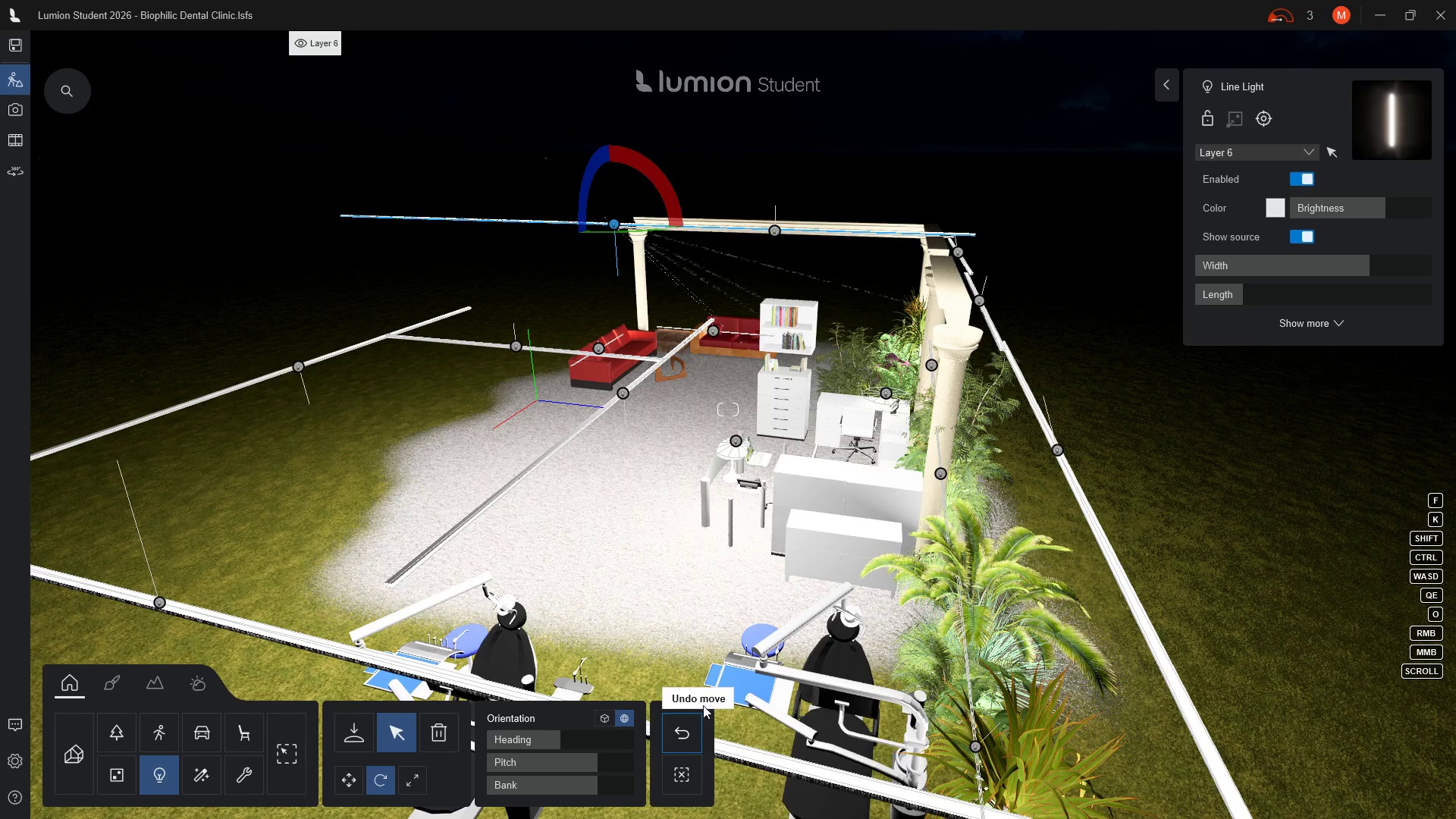 
hold_key(key=D, duration=1.5)
 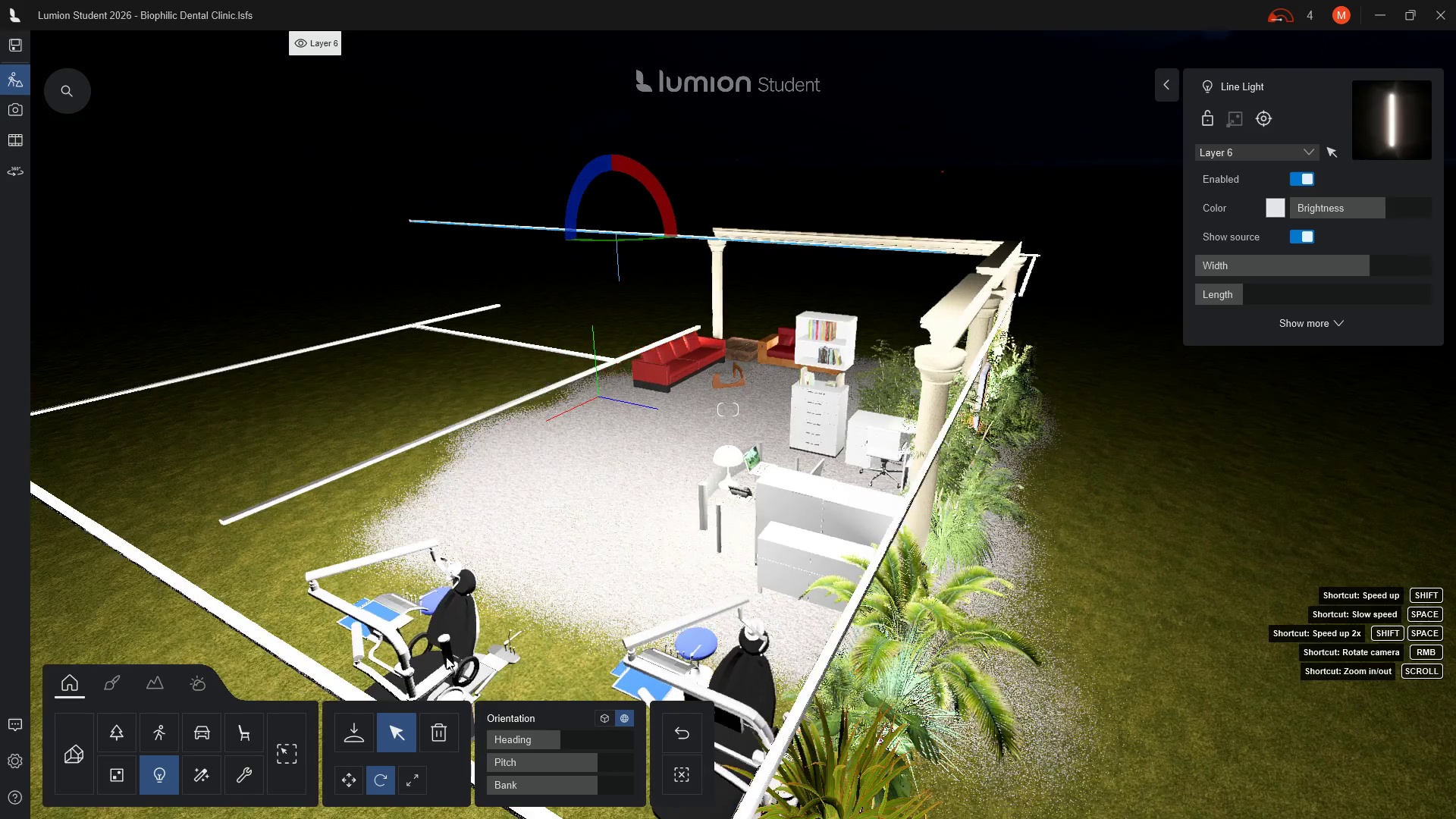 
hold_key(key=D, duration=1.5)
 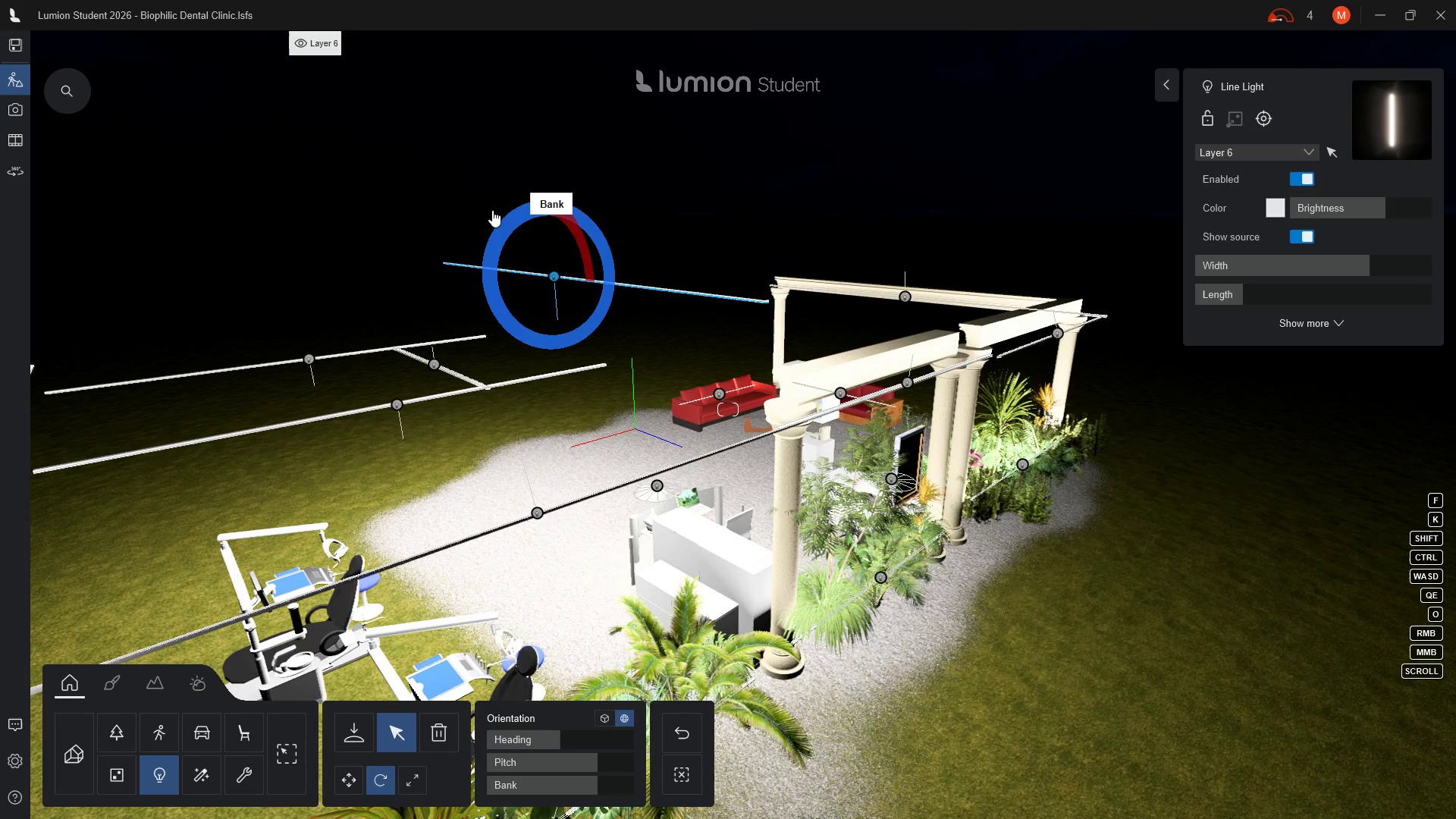 
wait(6.27)
 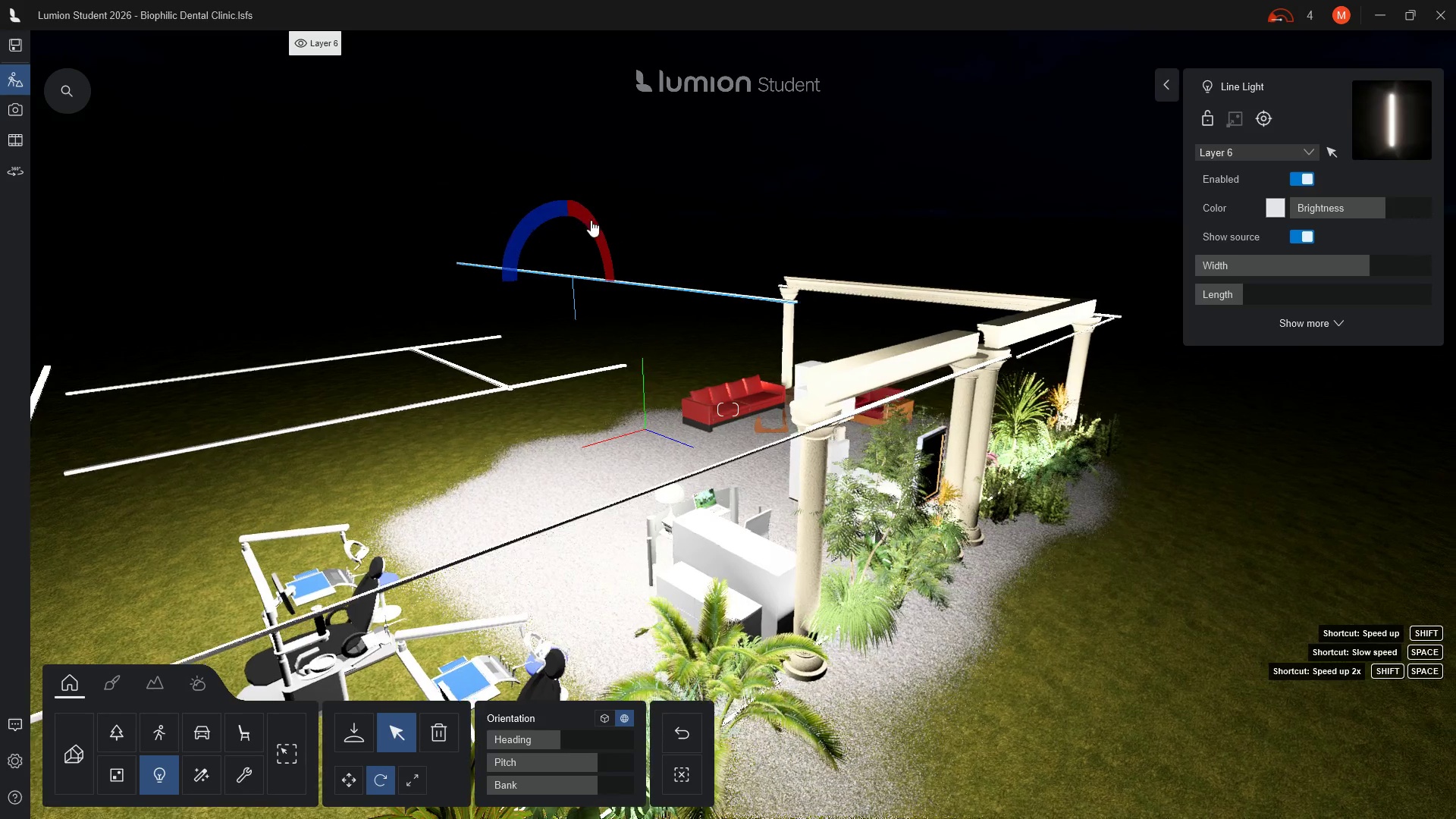 
left_click_drag(start_coordinate=[510, 215], to_coordinate=[554, 196])
 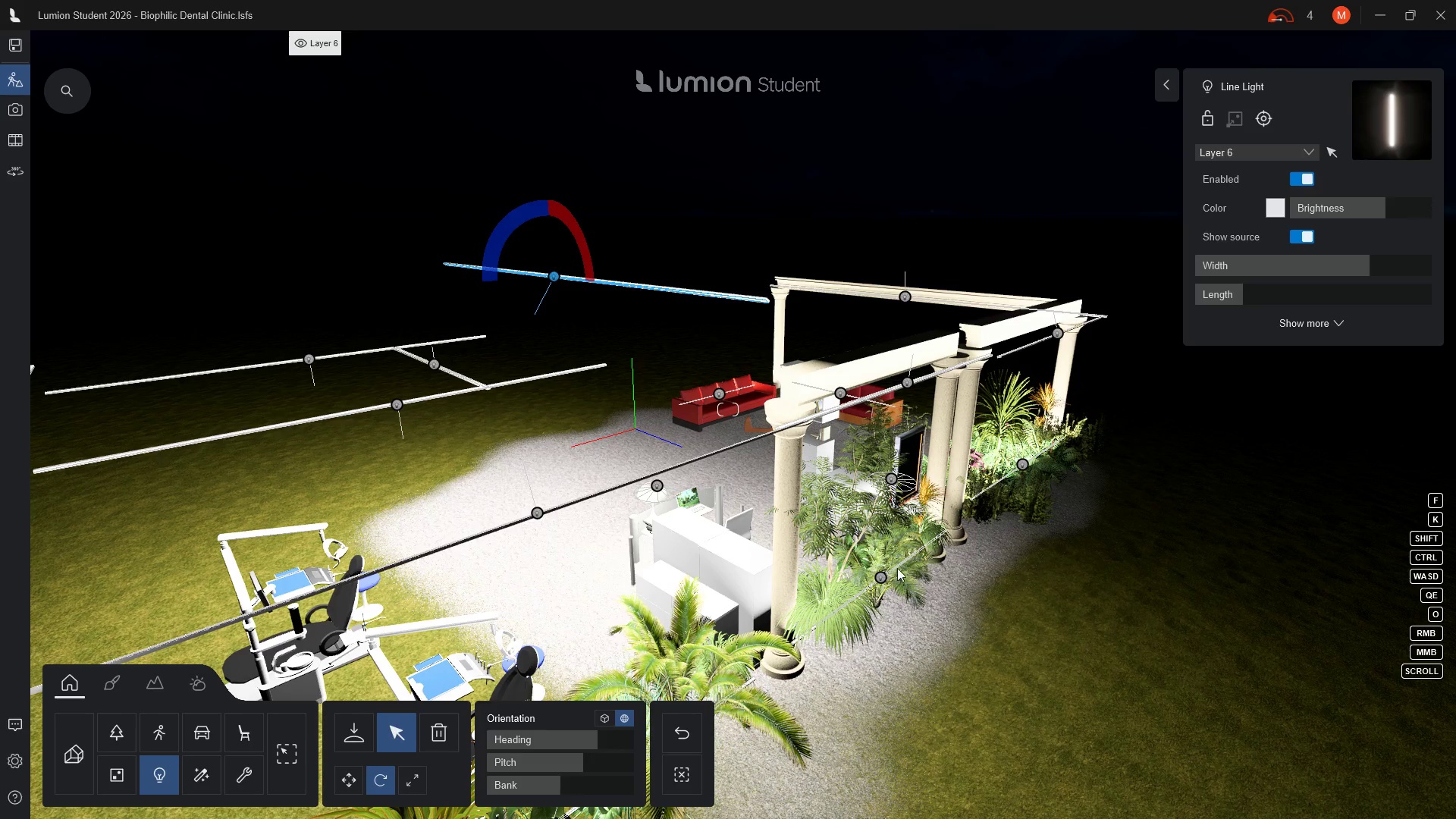 
wait(6.0)
 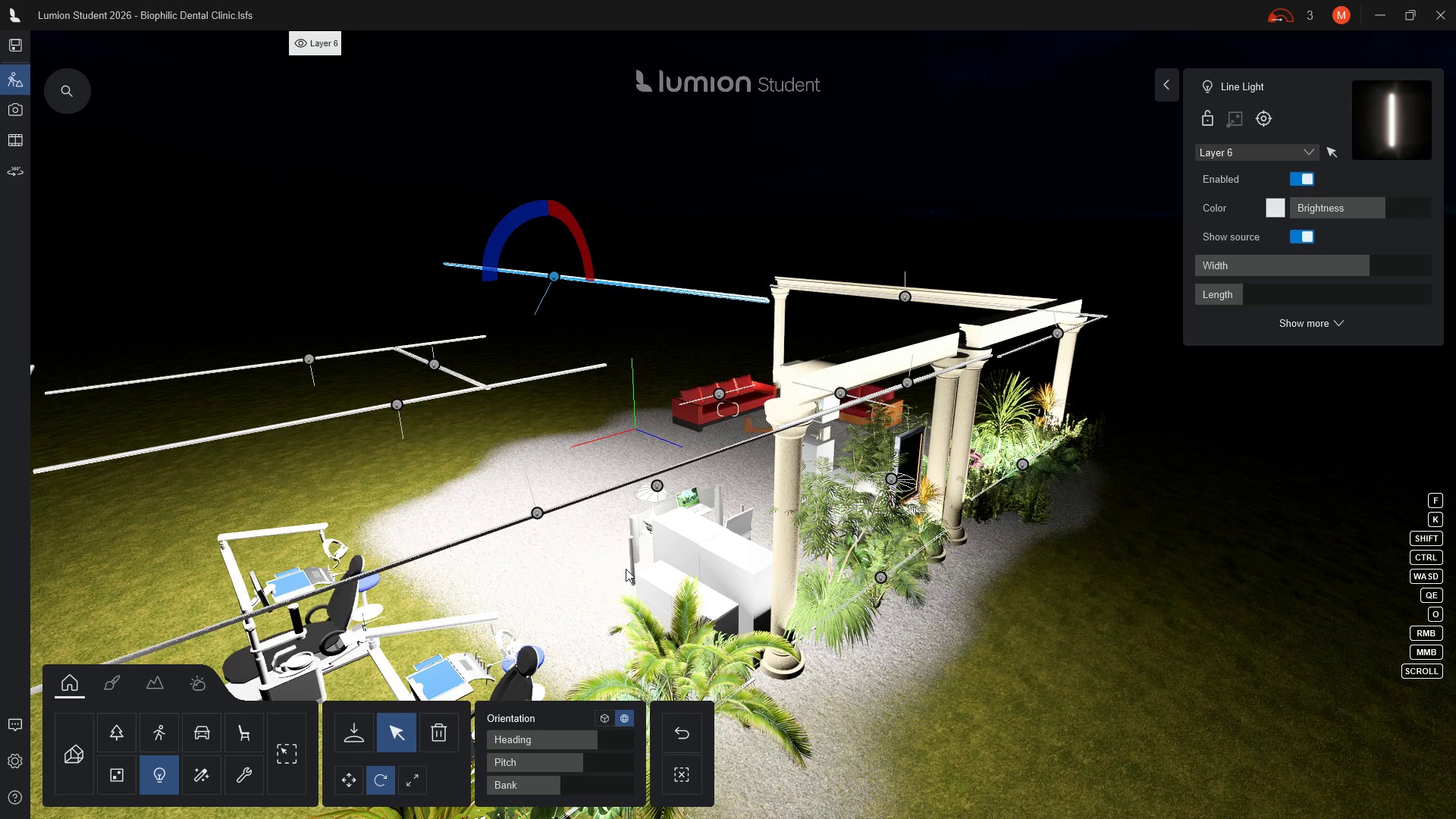 
hold_key(key=D, duration=1.5)
 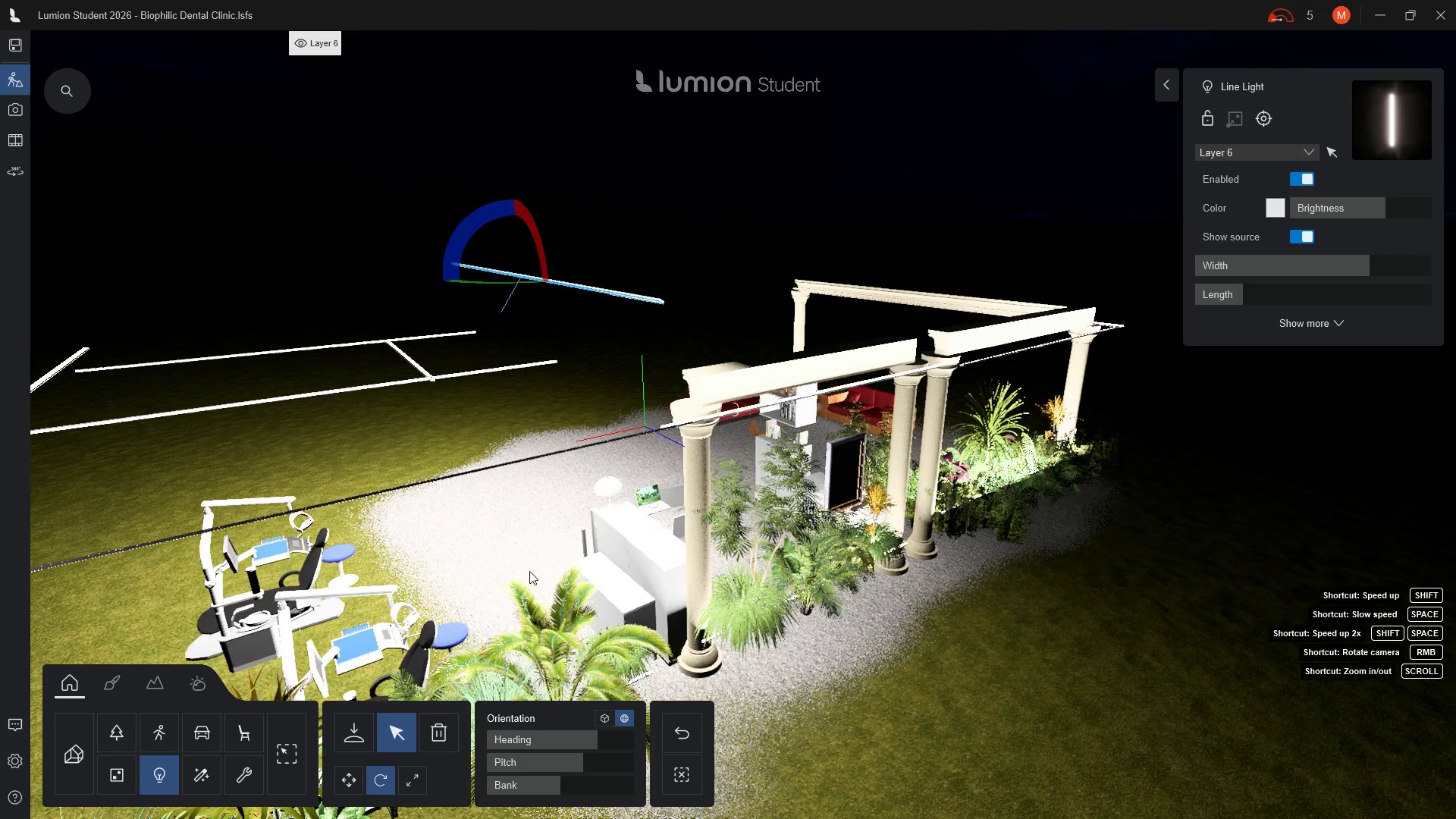 
hold_key(key=D, duration=0.89)
 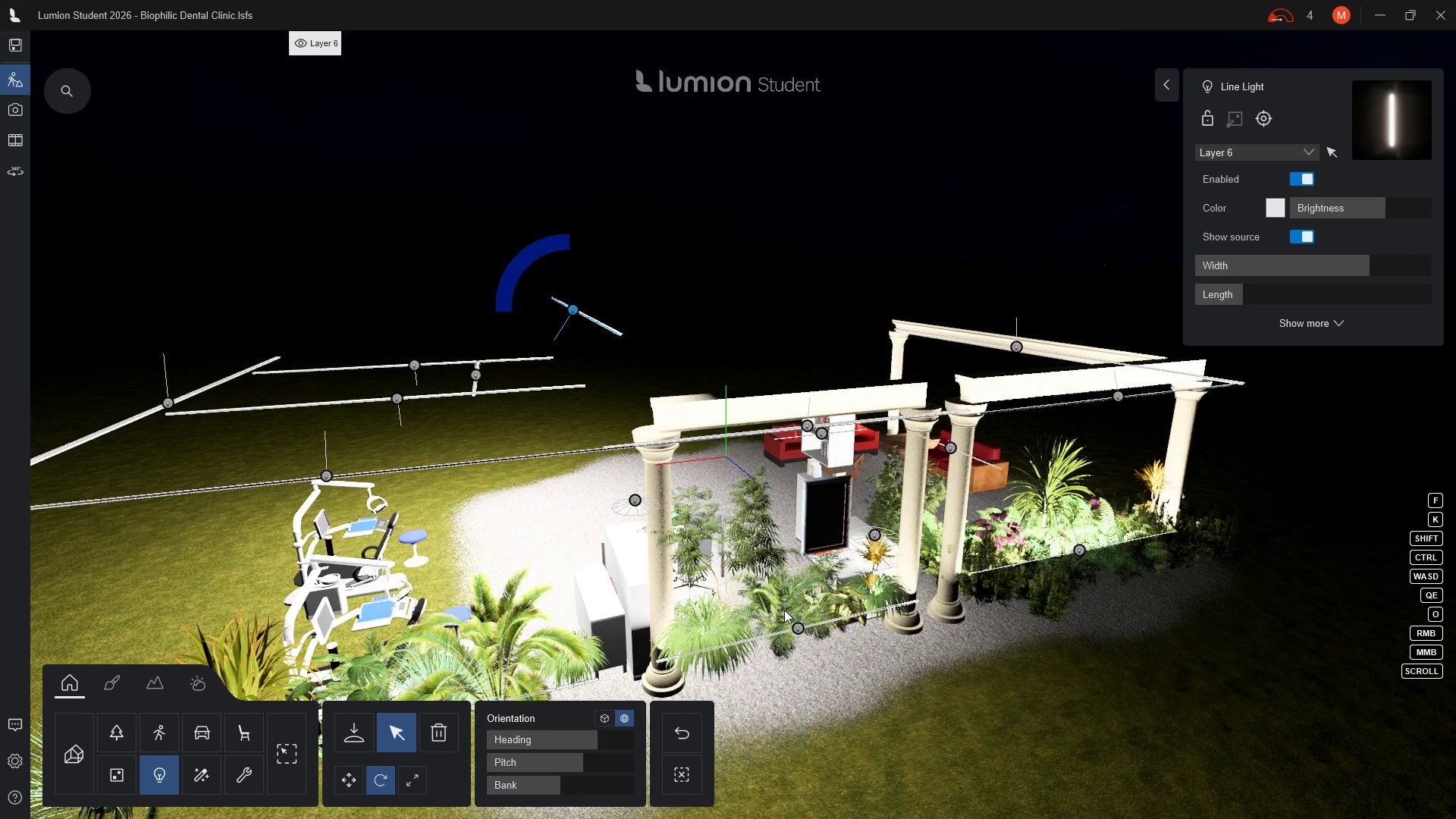 
wait(10.61)
 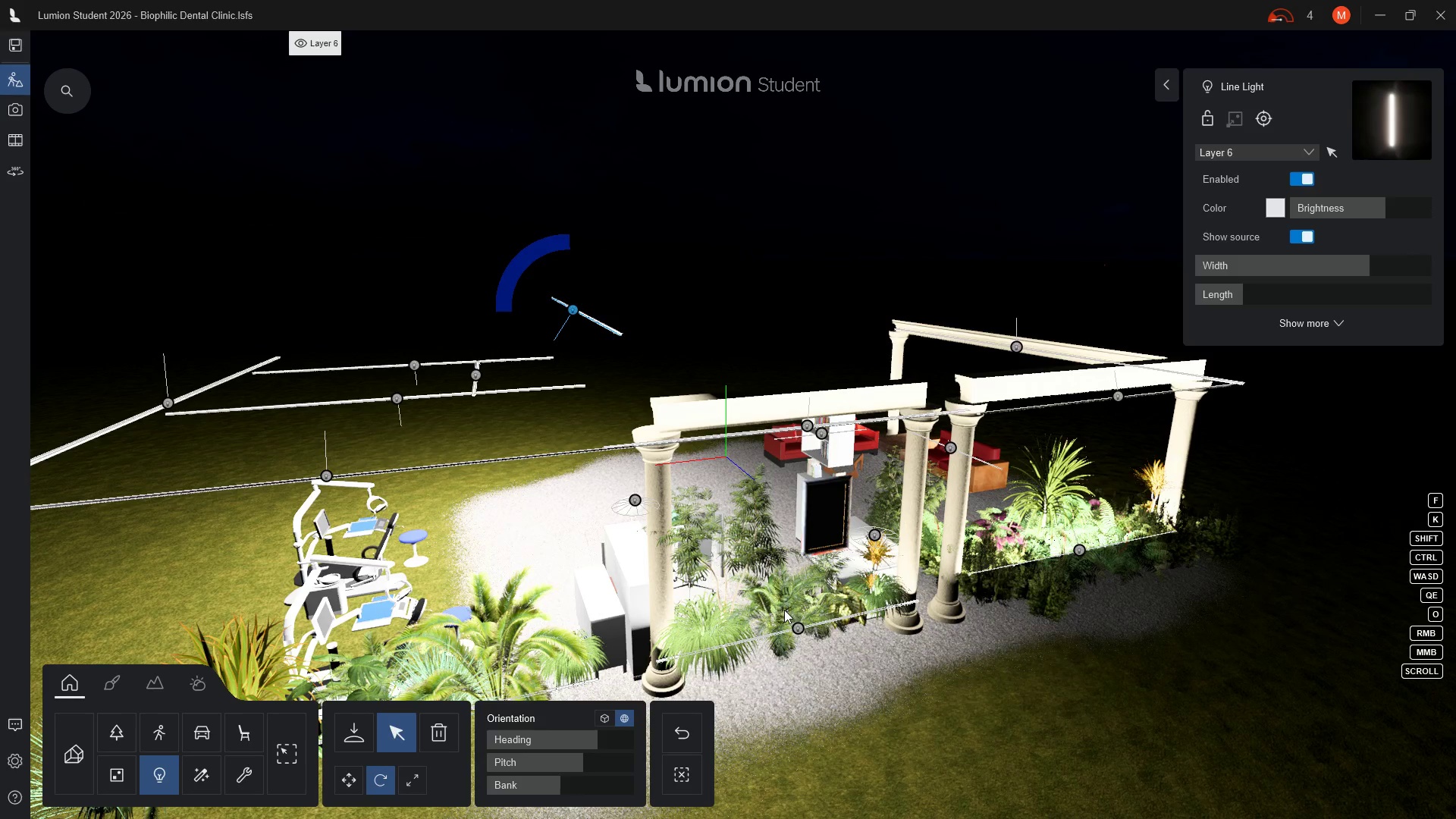 
hold_key(key=D, duration=0.97)
 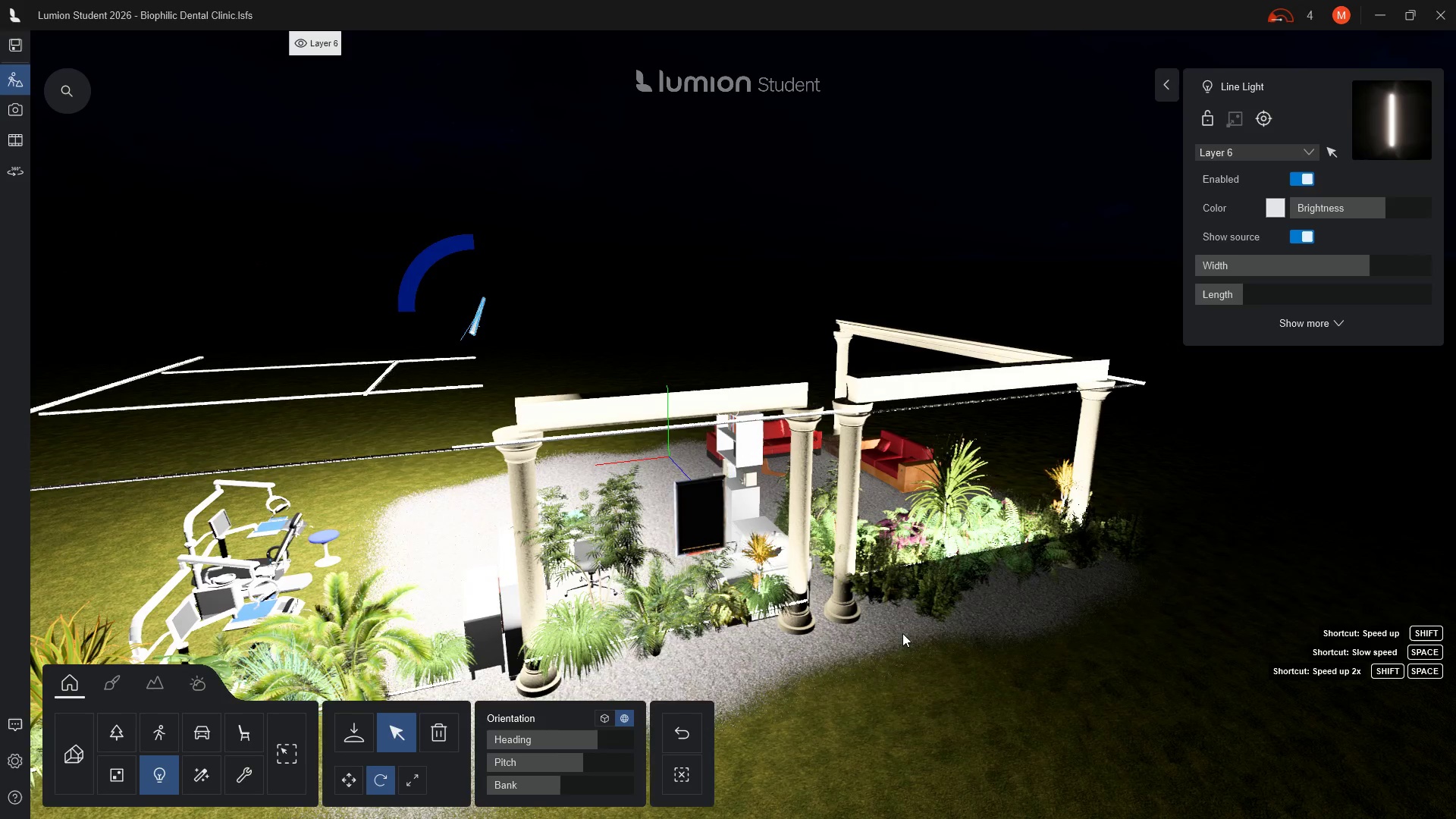 
hold_key(key=D, duration=0.52)
 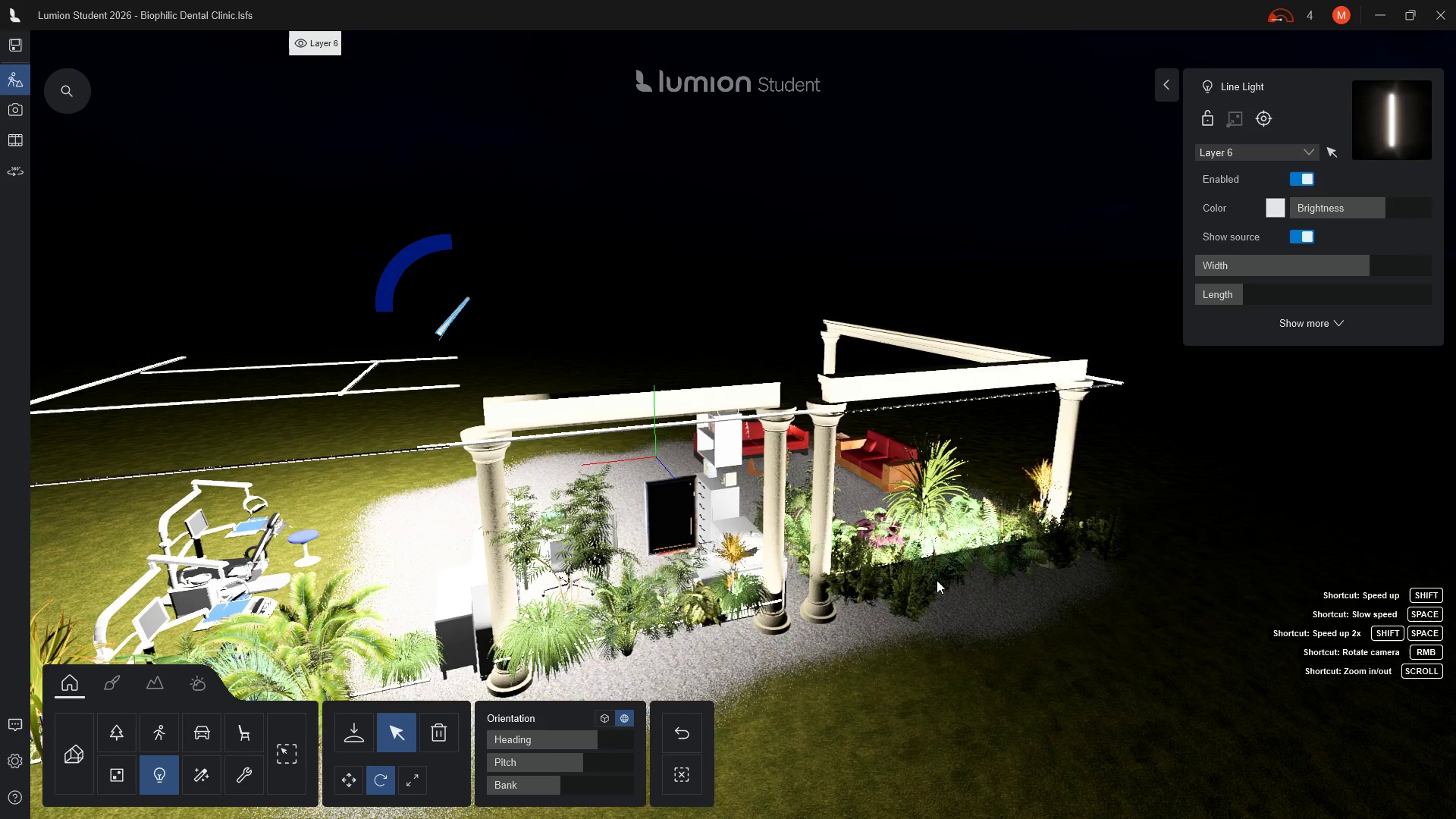 
wait(6.94)
 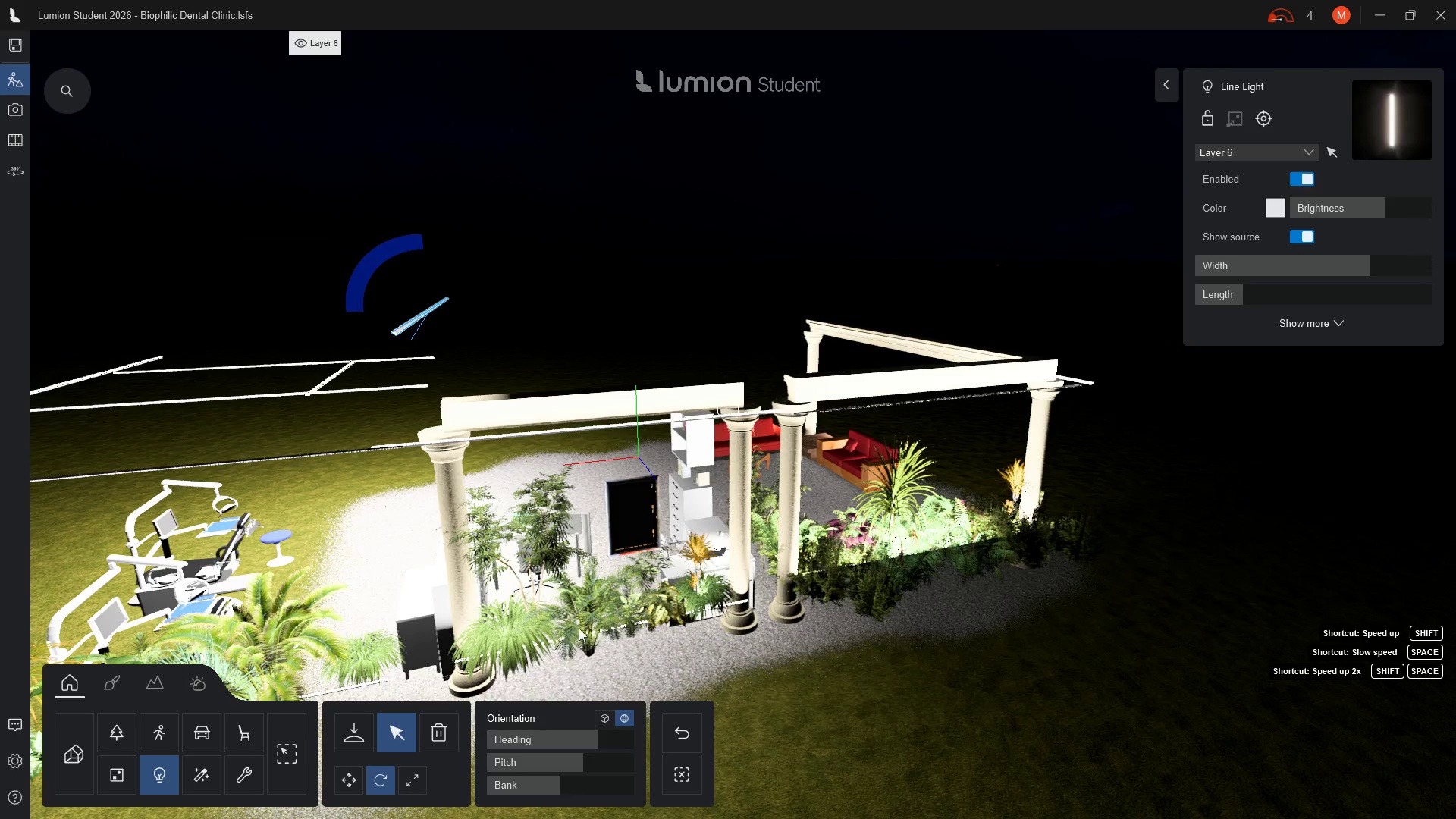 
left_click([243, 46])
 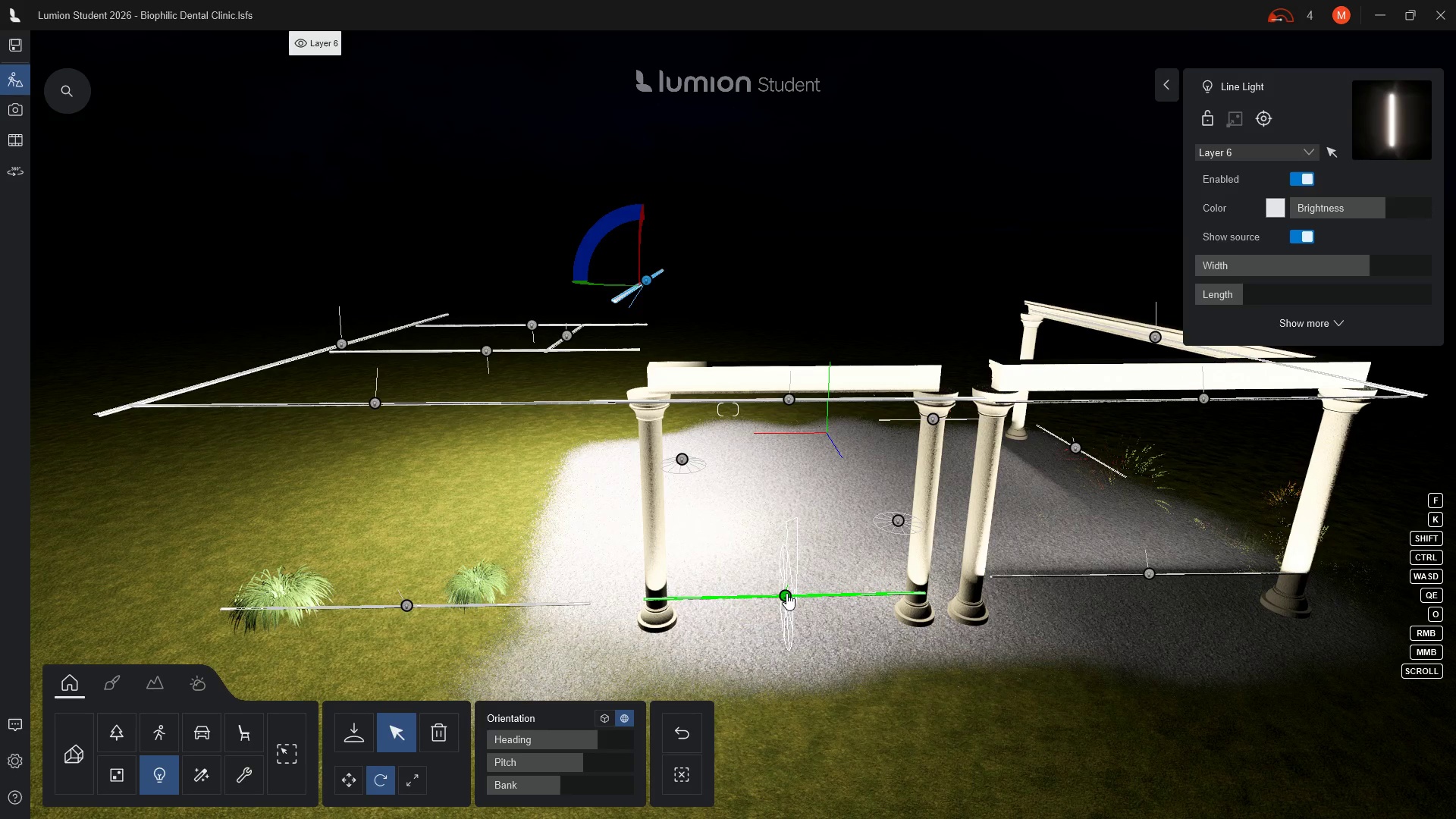 
wait(11.58)
 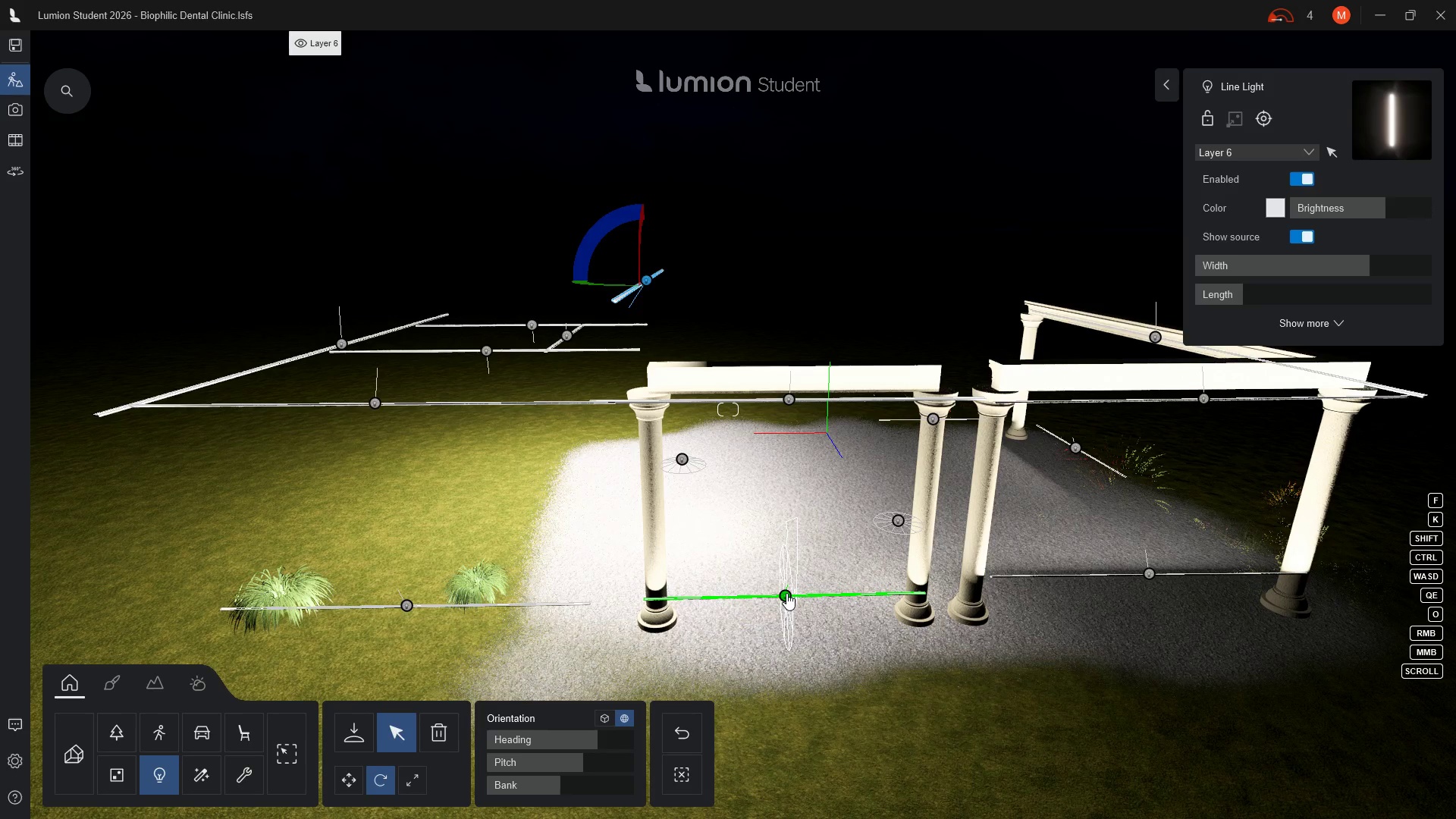 
left_click([1147, 574])
 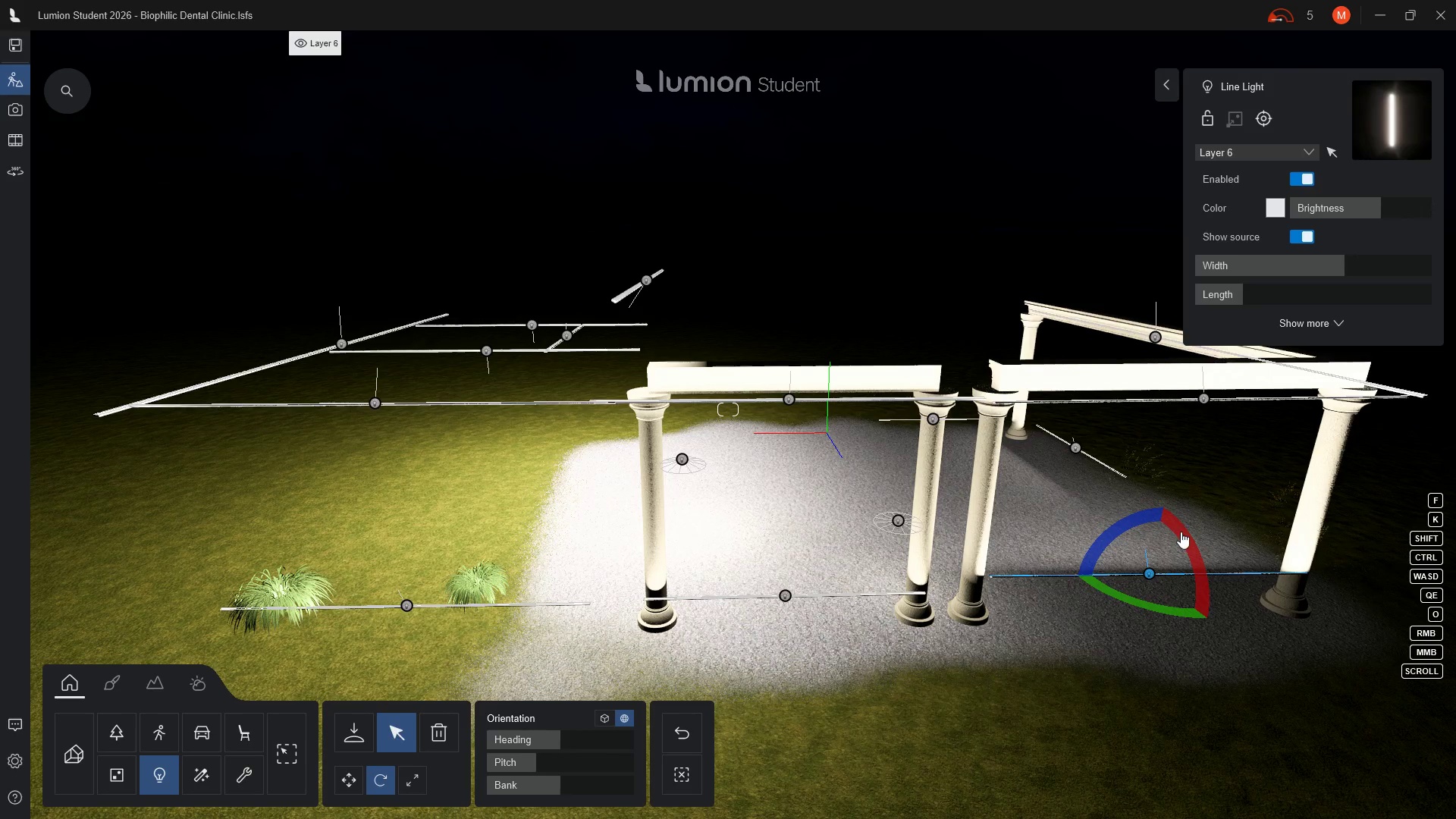 
left_click_drag(start_coordinate=[1181, 532], to_coordinate=[1208, 588])
 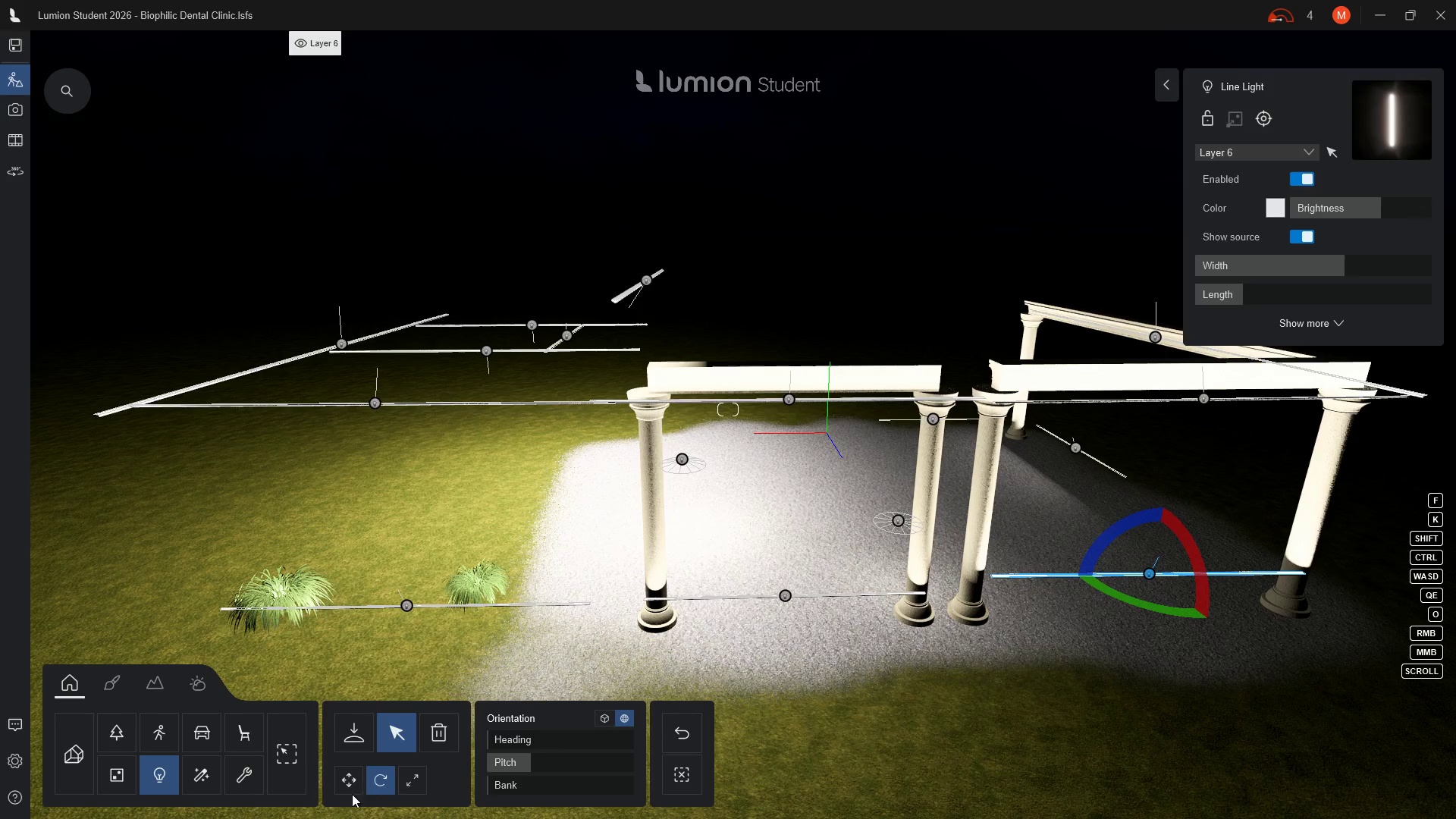 
left_click([350, 781])
 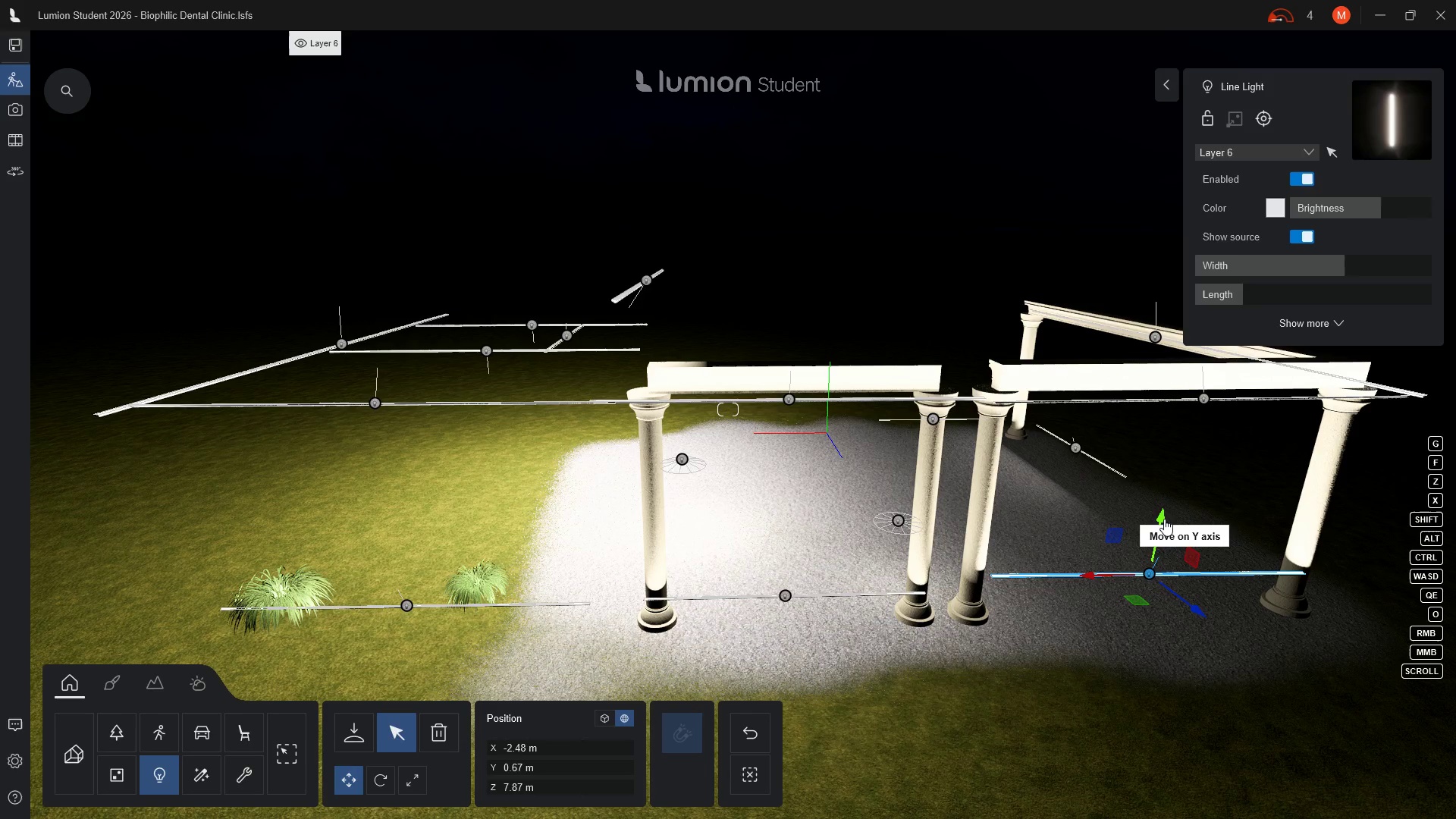 
left_click_drag(start_coordinate=[1163, 516], to_coordinate=[1163, 537])
 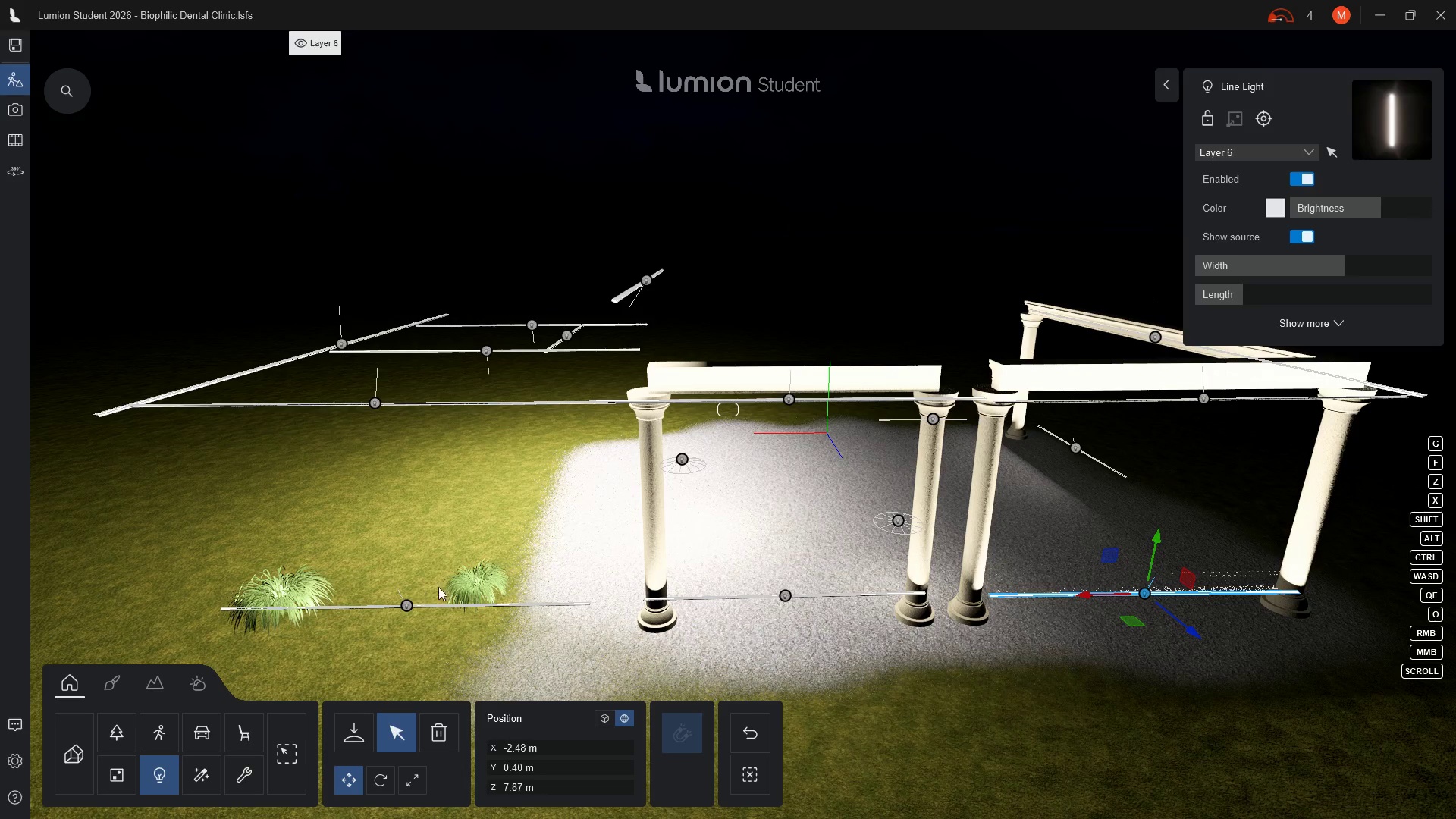 
left_click([497, 580])
 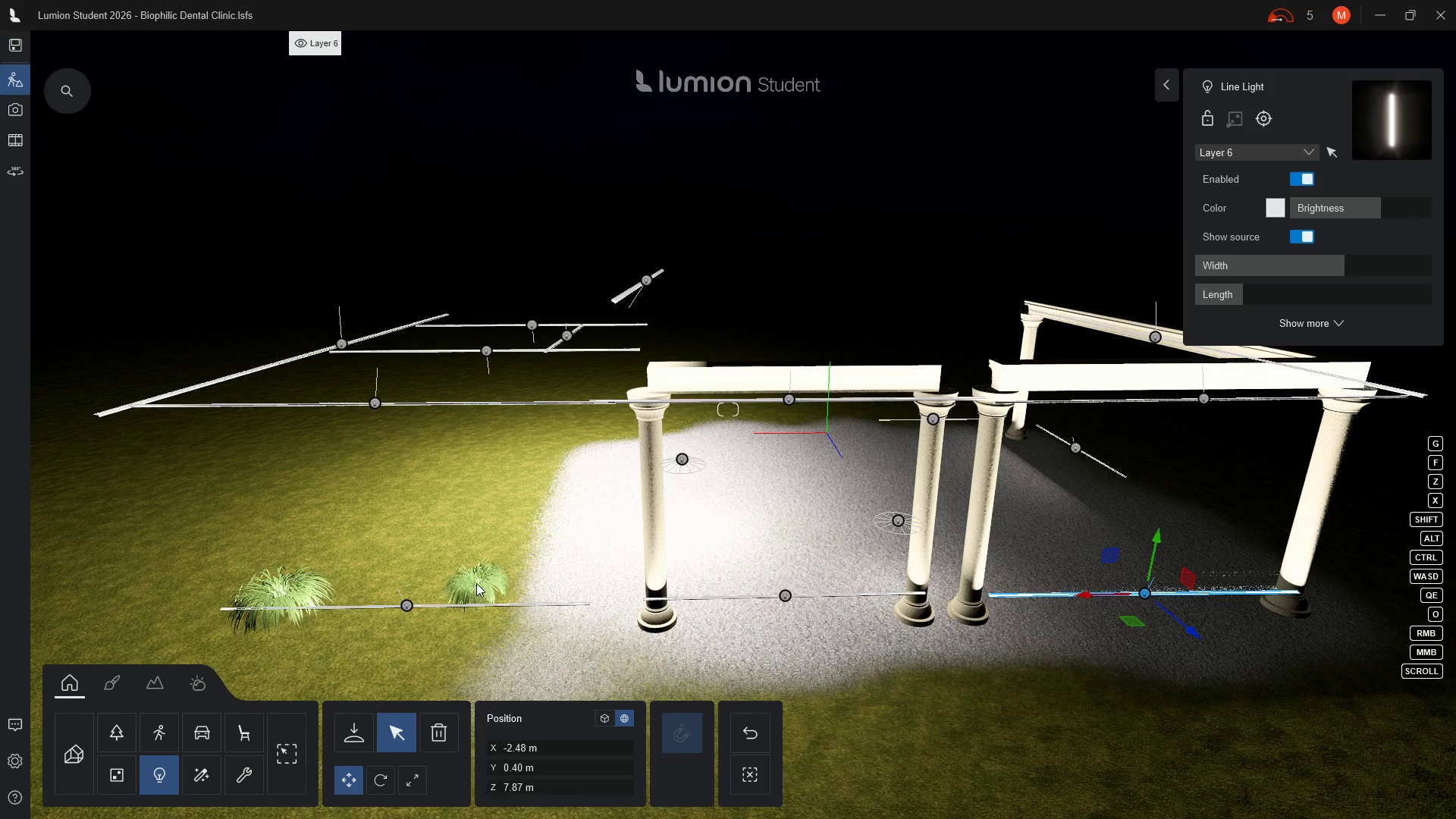 
left_click([478, 580])
 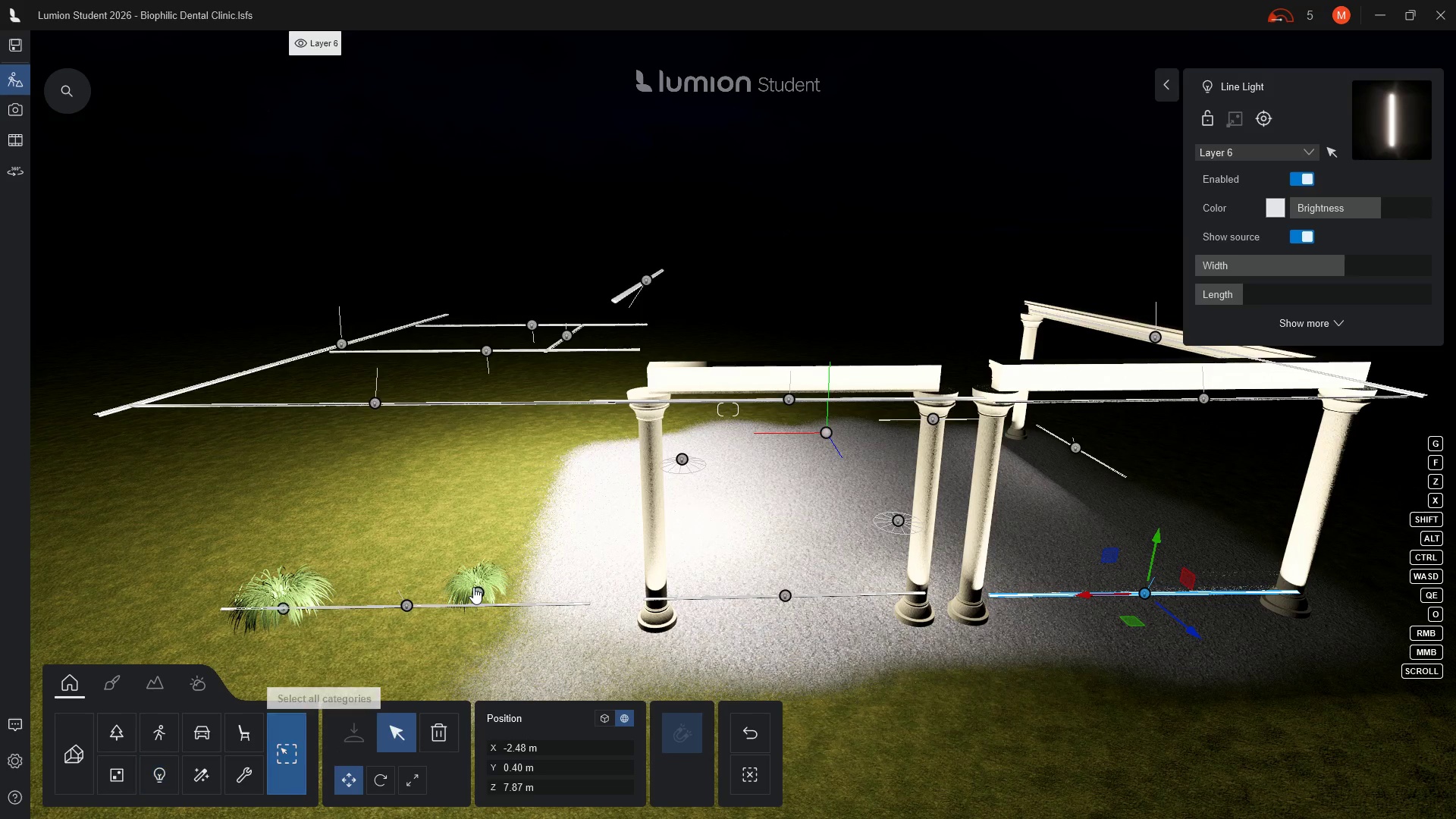 
left_click([478, 587])
 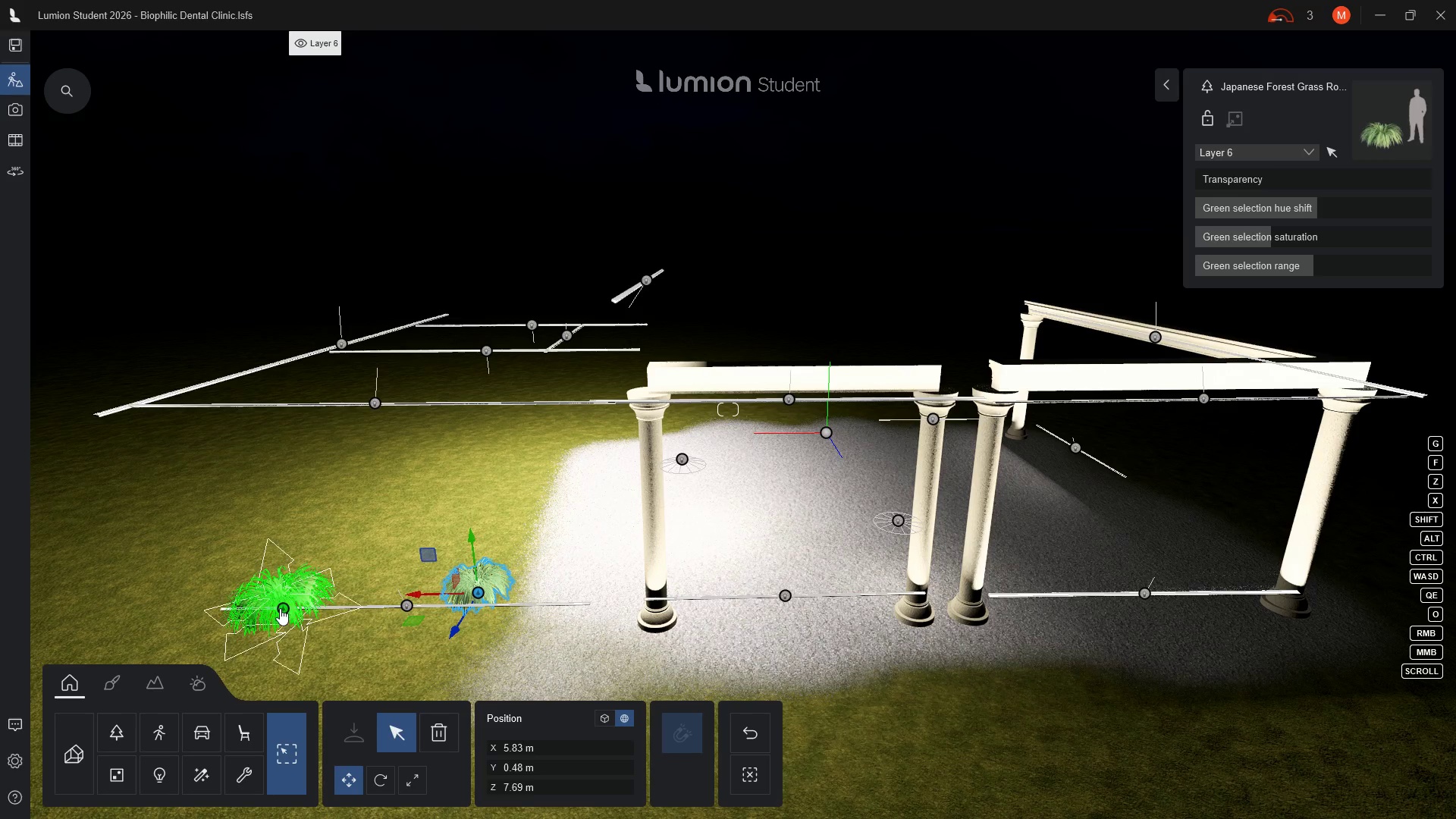 
hold_key(key=ControlLeft, duration=1.76)
left_click([280, 608])
 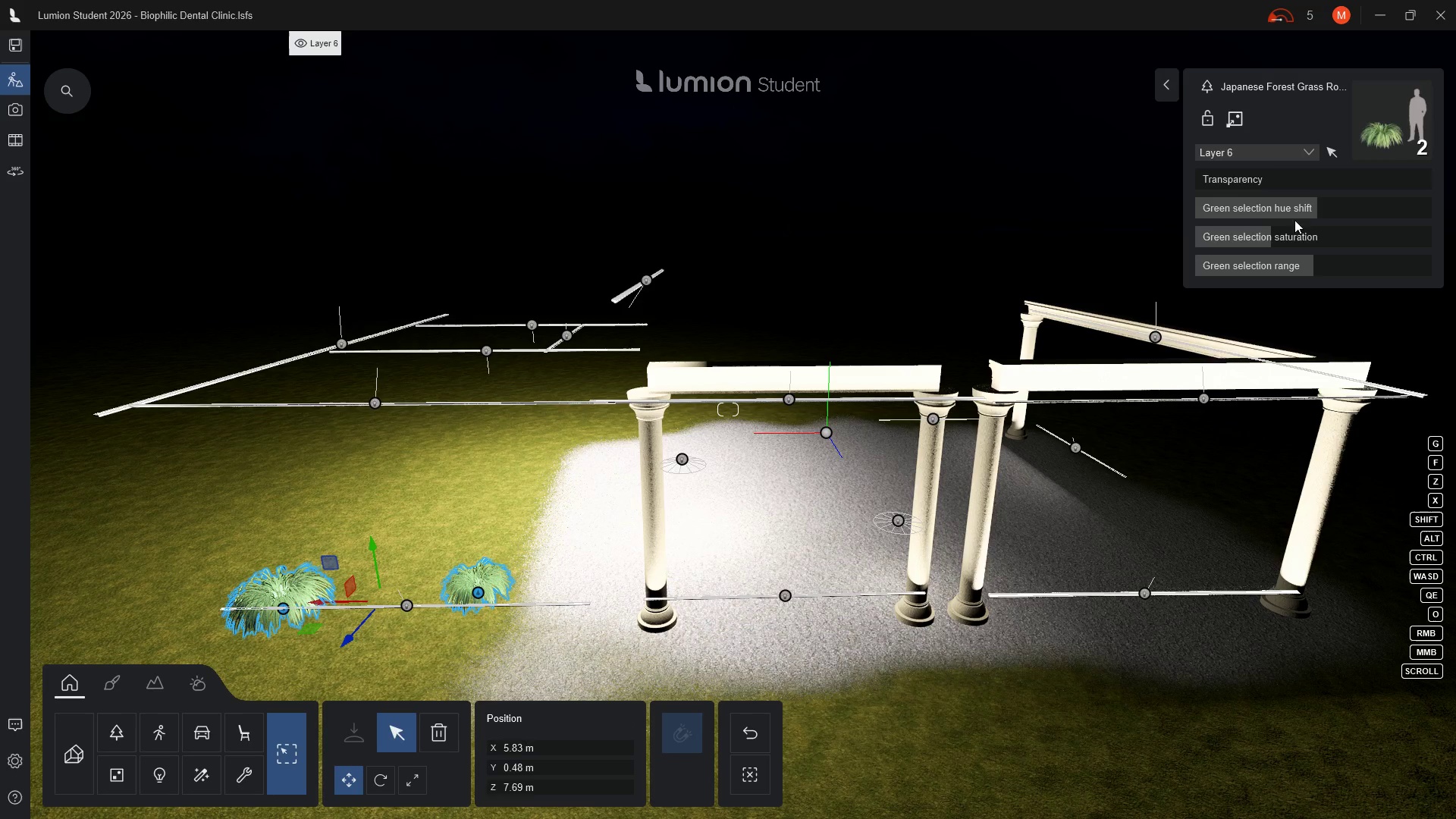 
left_click([1308, 153])
 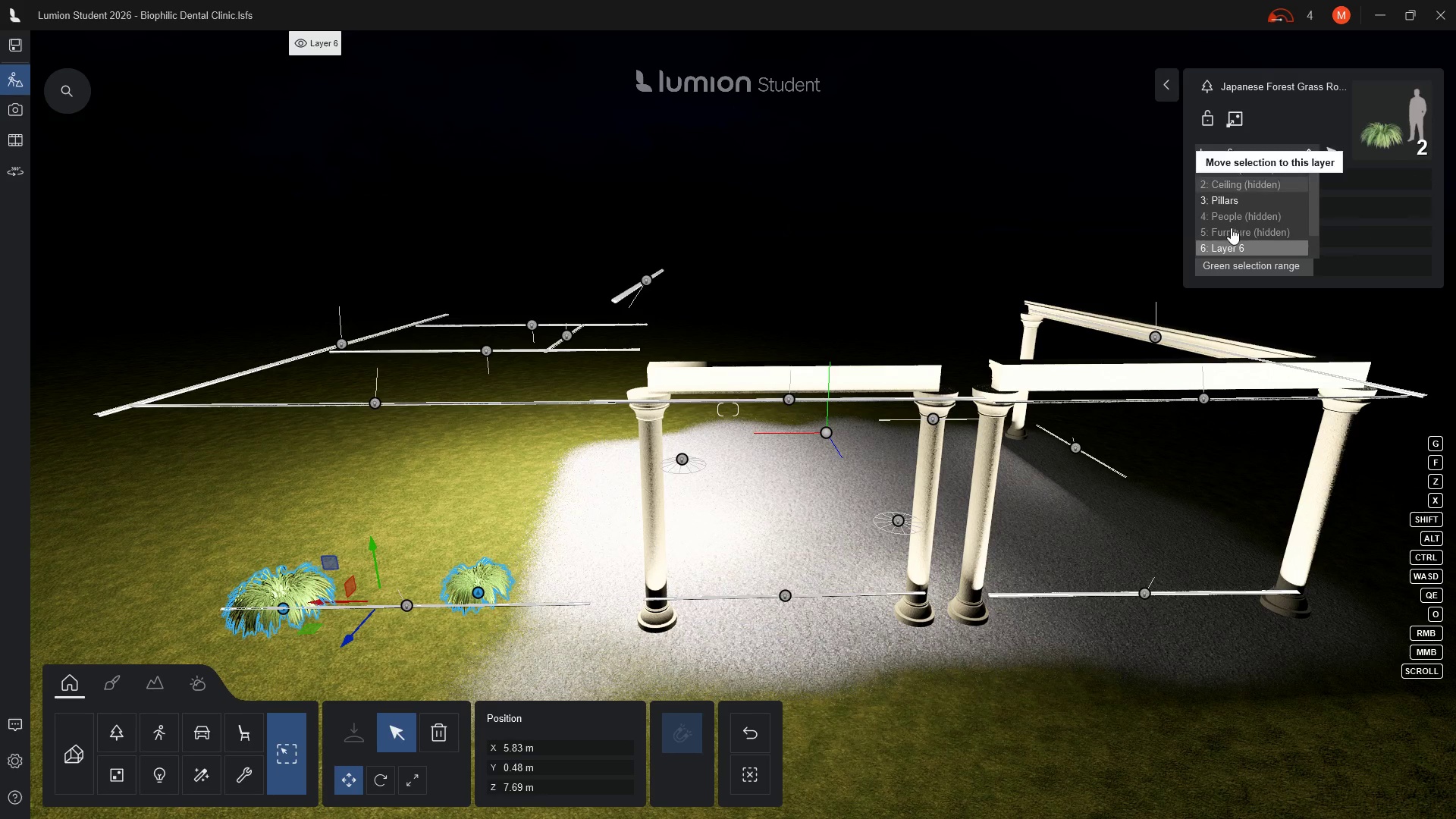 
left_click([1227, 233])
 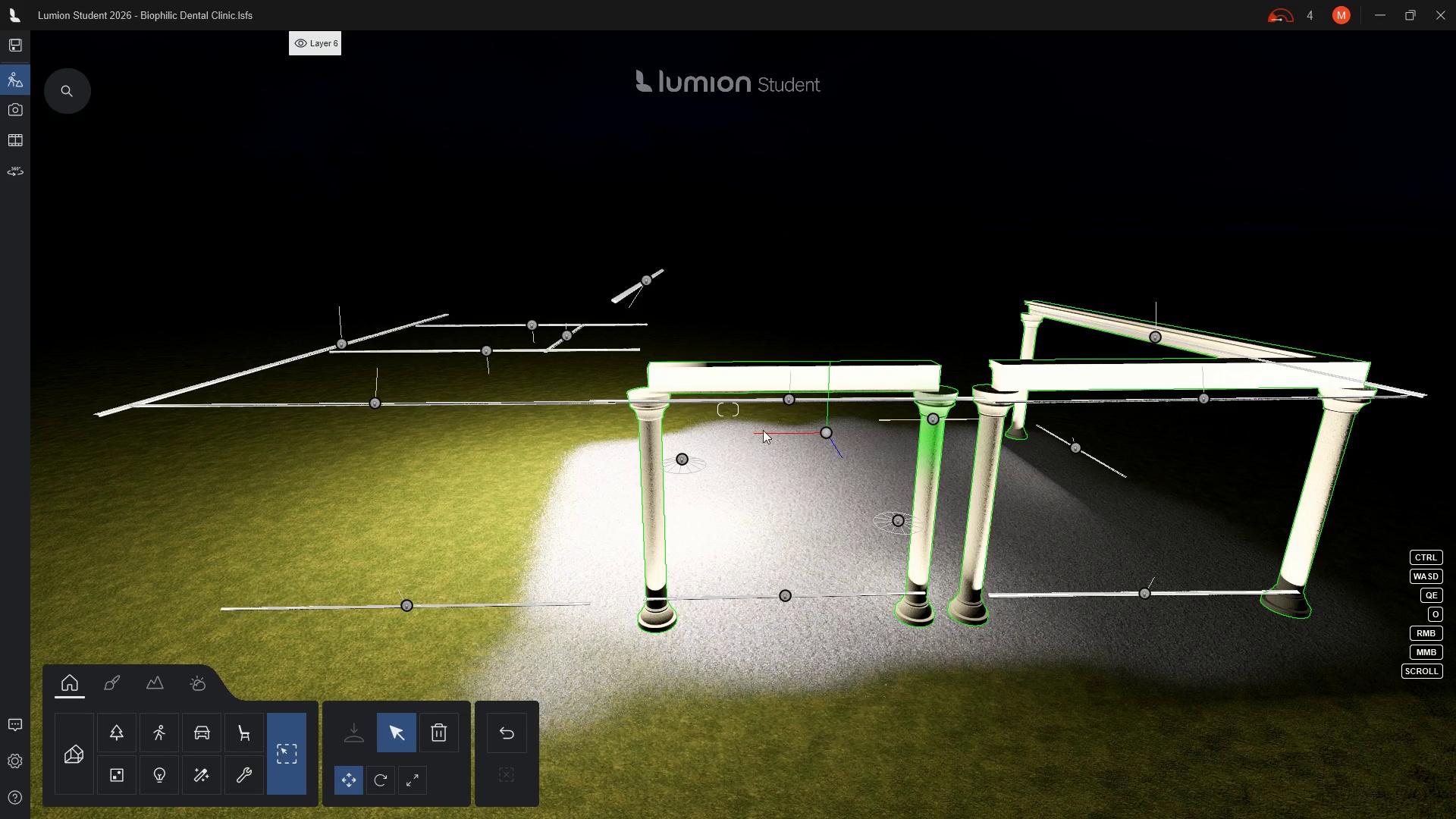 
mouse_move([369, 417])
 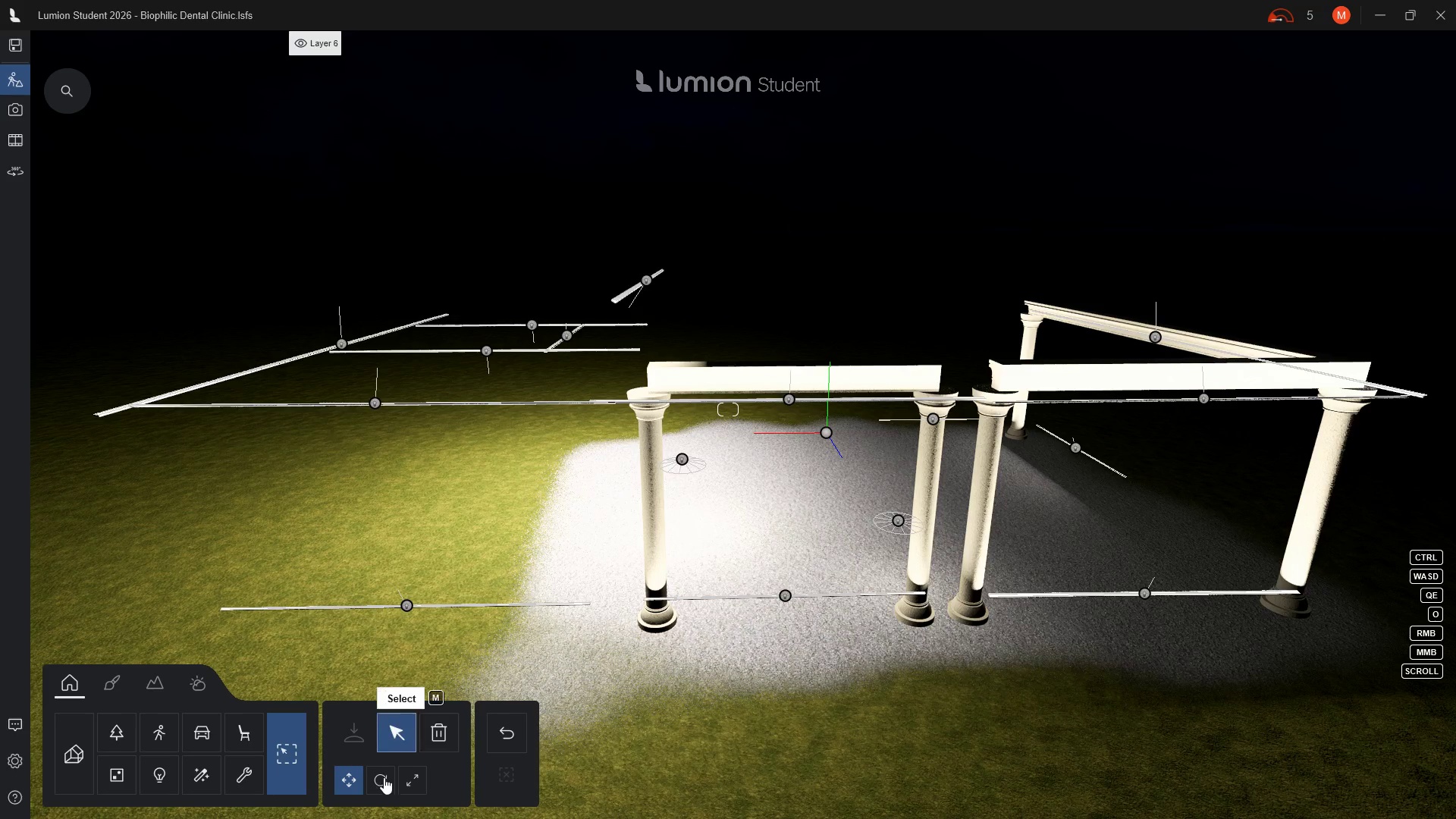 
left_click([382, 777])
 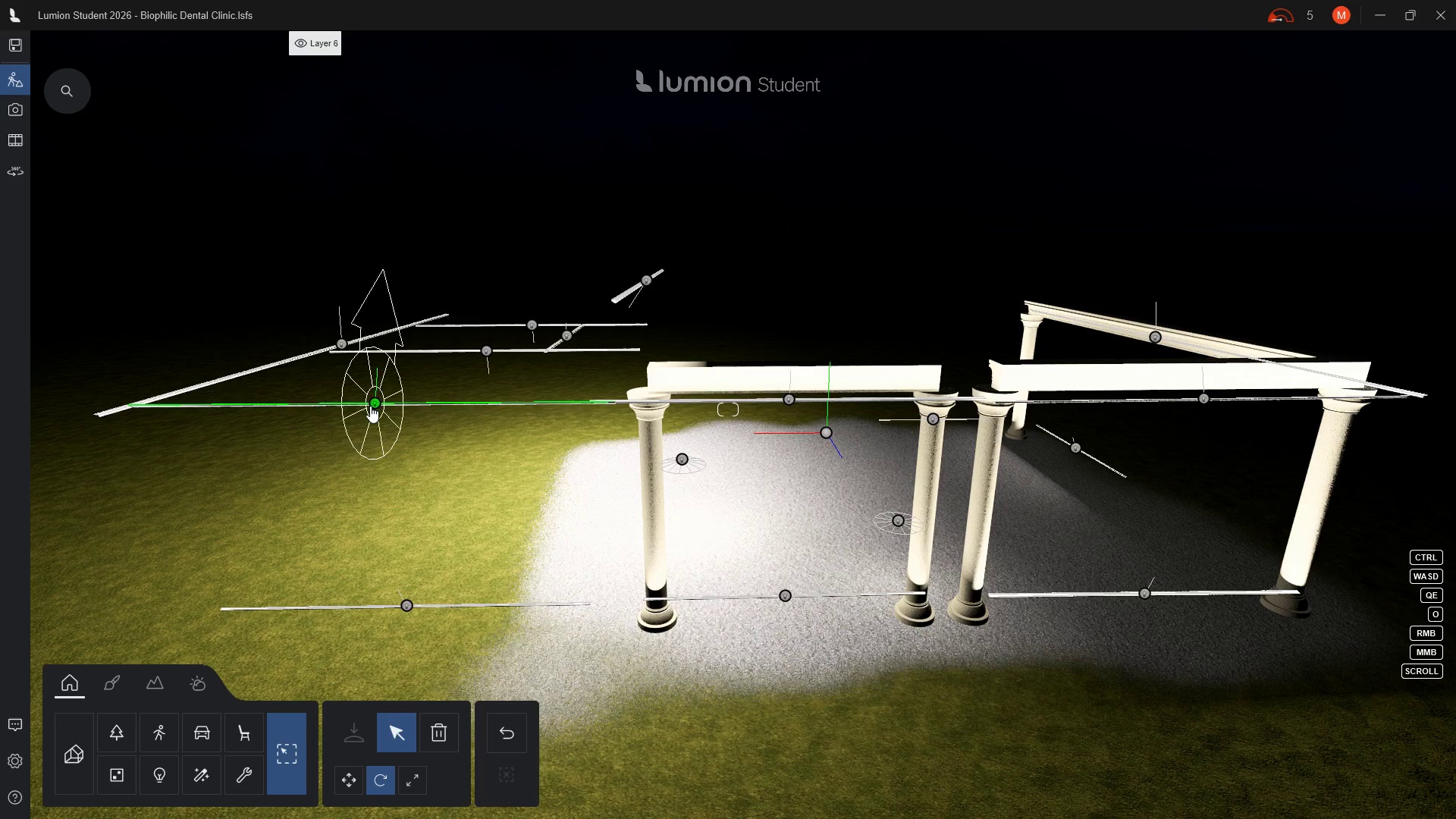 
left_click([370, 406])
 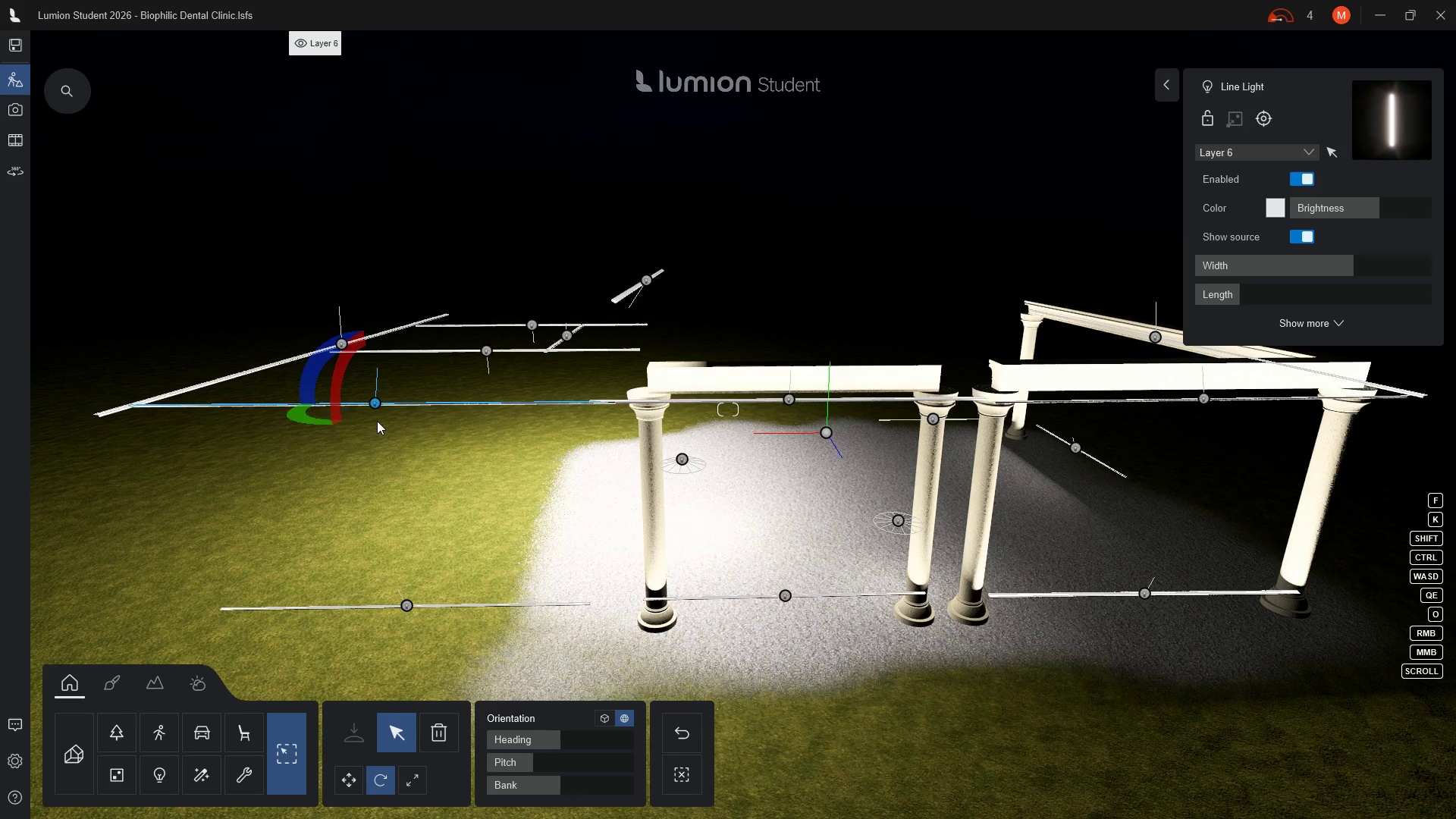 
hold_key(key=D, duration=1.5)
 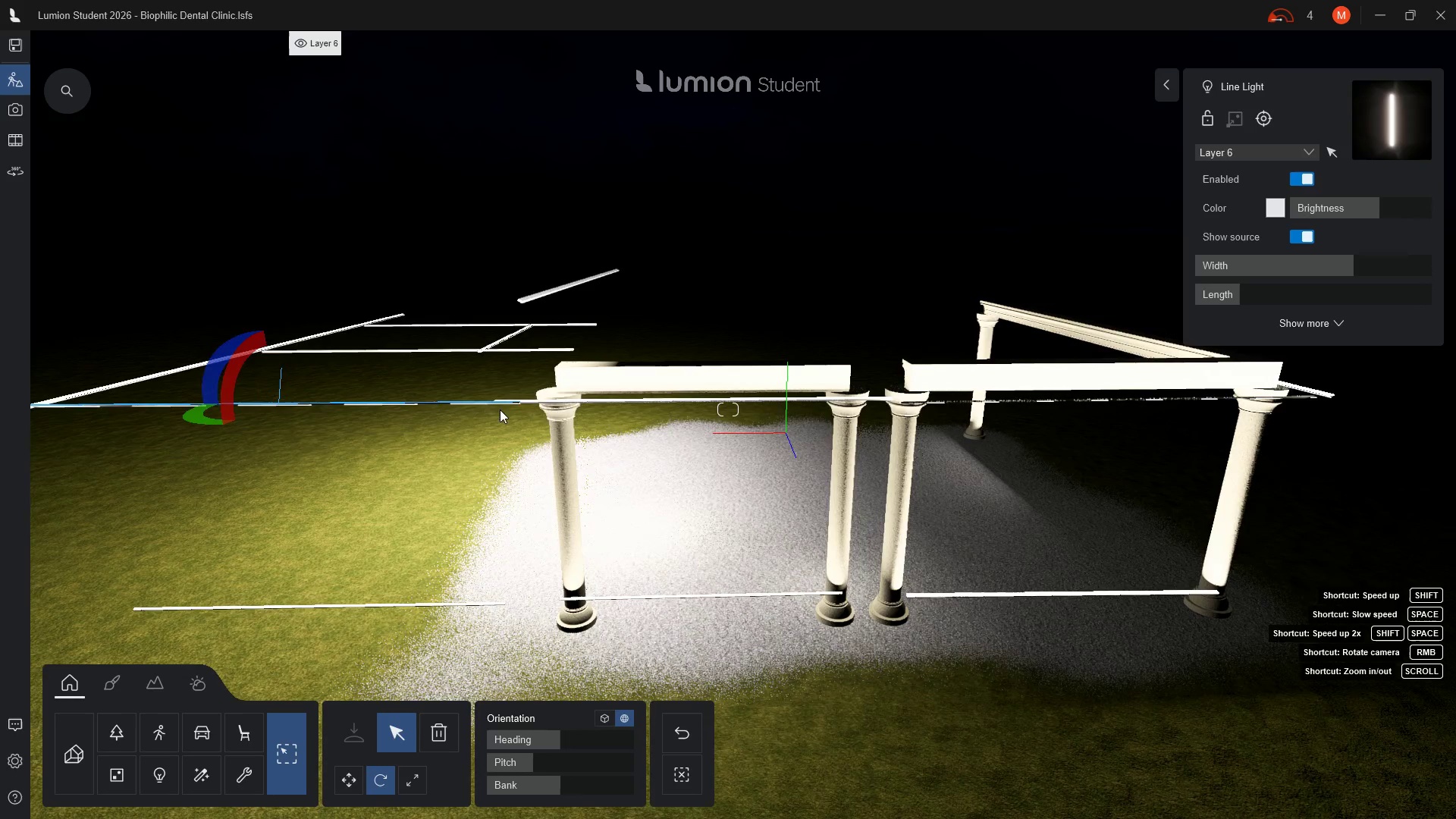 
type(dddddddd)
 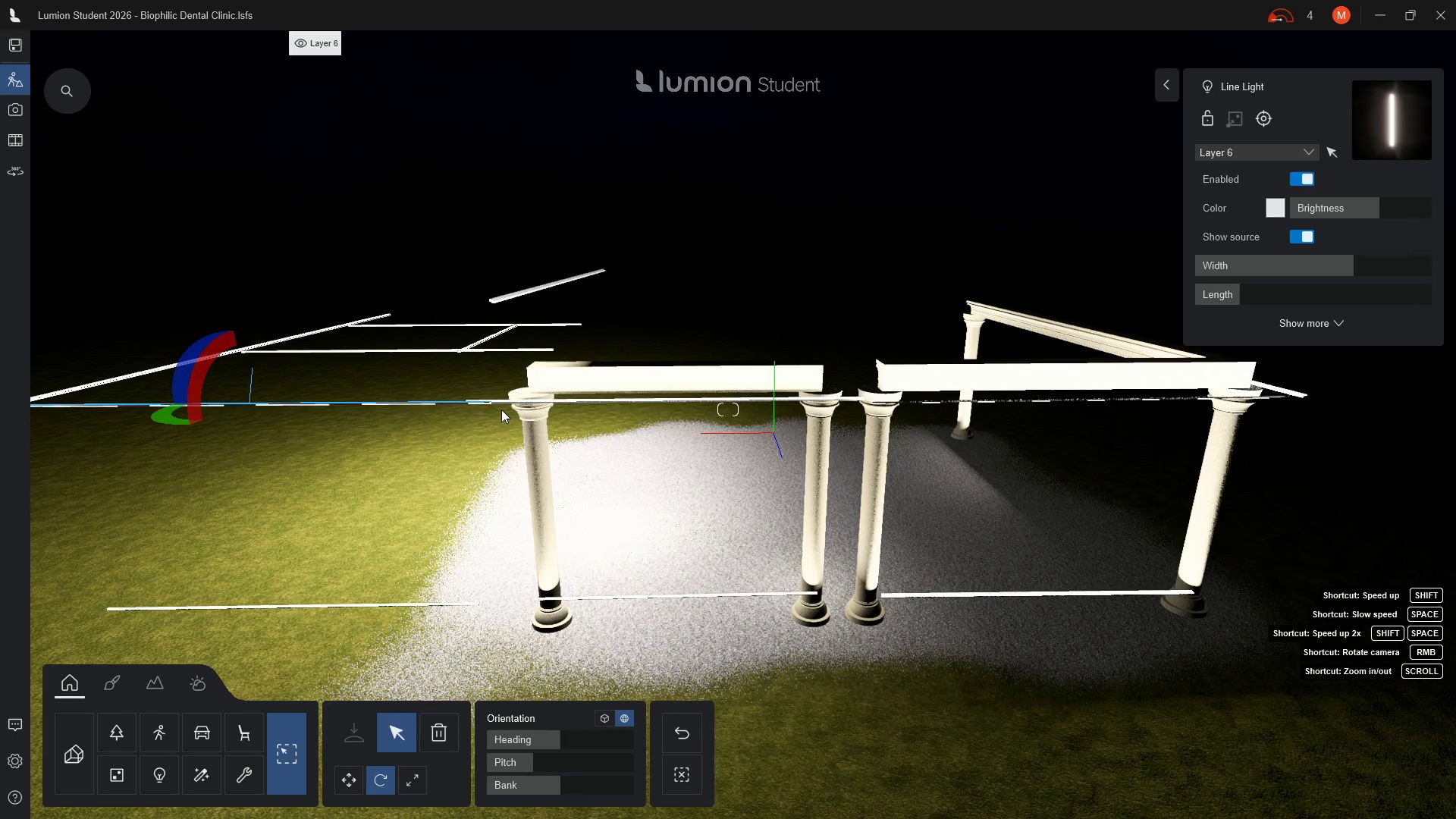 
hold_key(key=D, duration=10.72)
 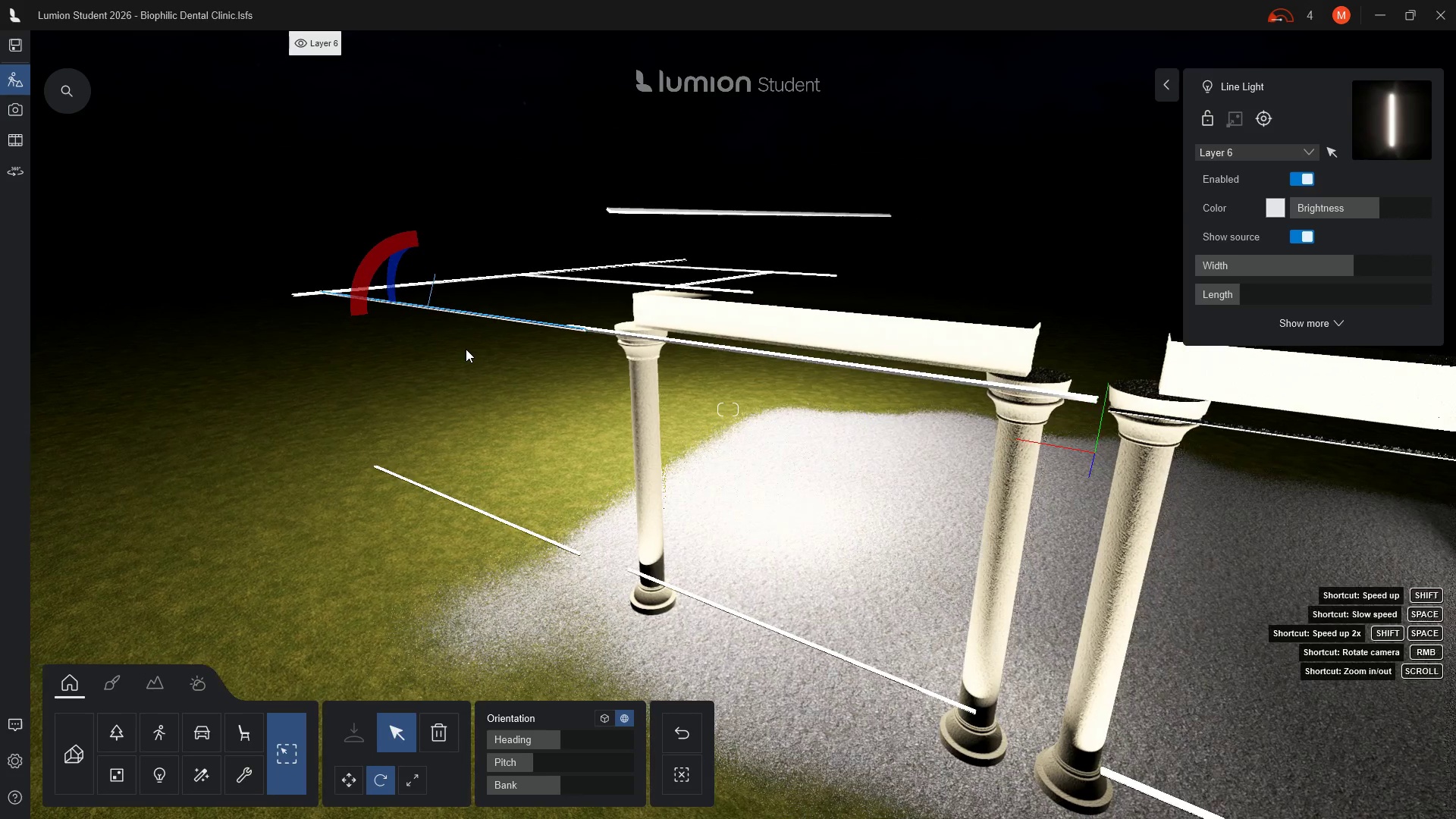 
hold_key(key=W, duration=1.5)
 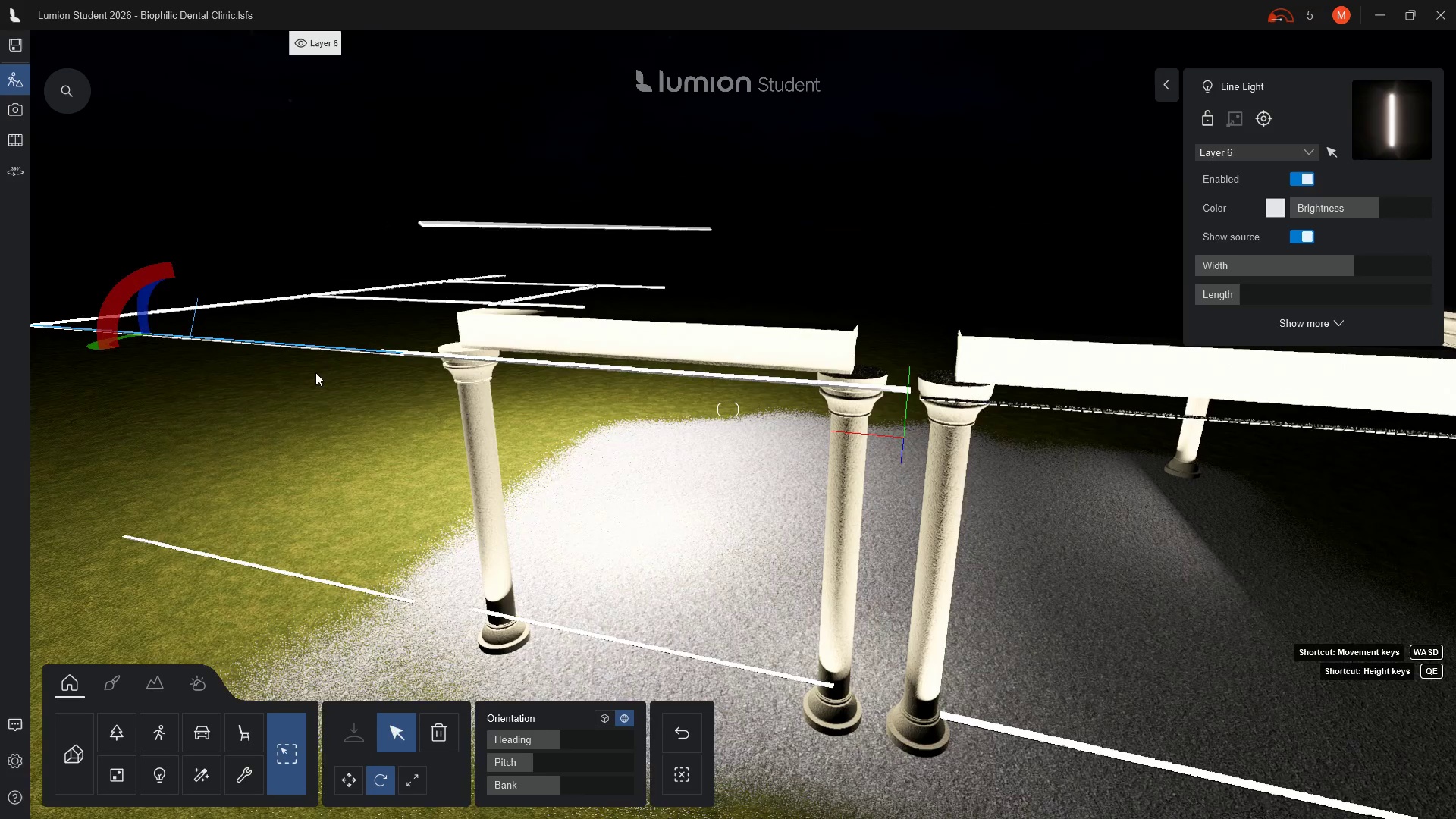 
hold_key(key=D, duration=1.26)
 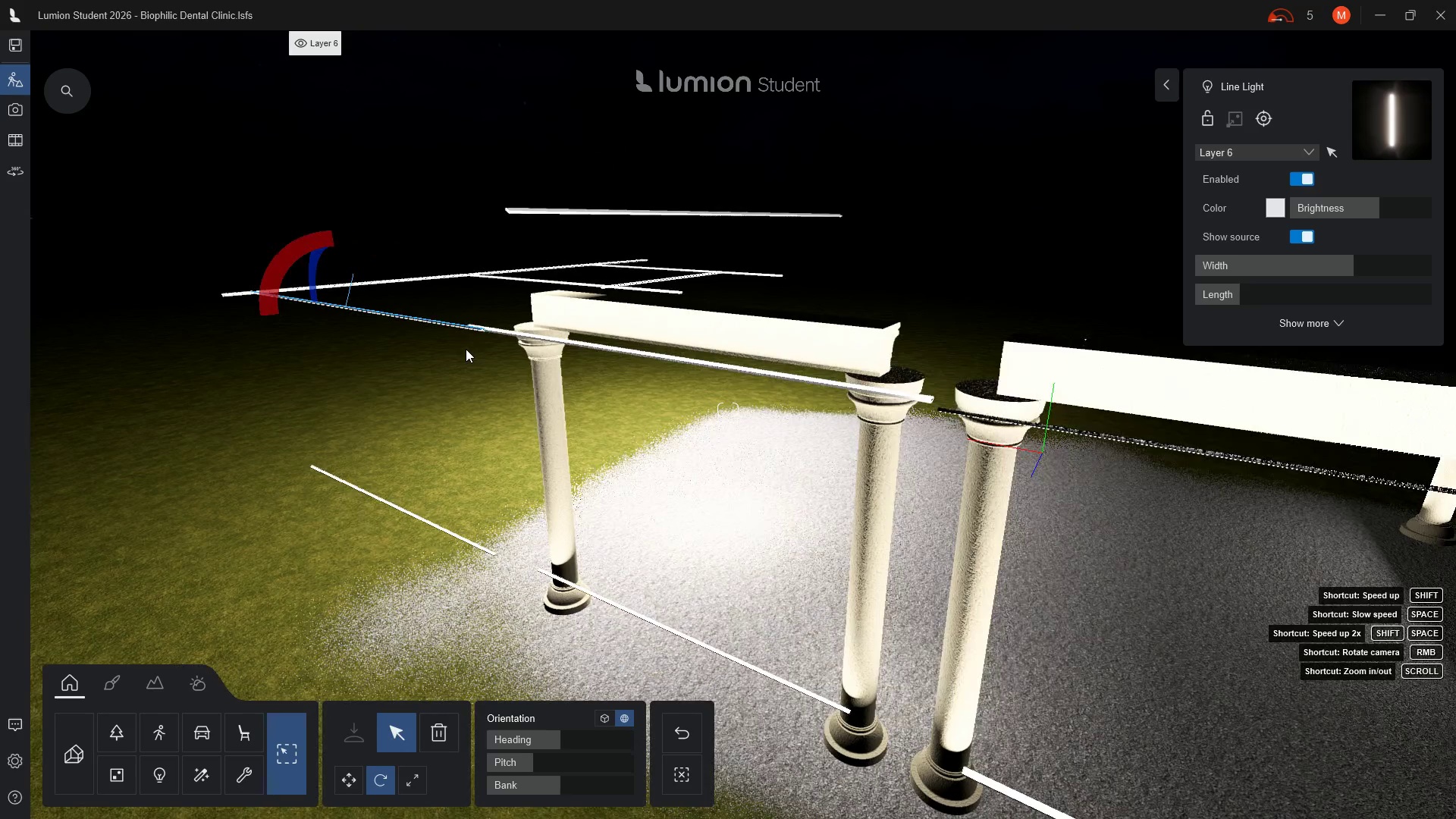 
hold_key(key=D, duration=0.44)
 